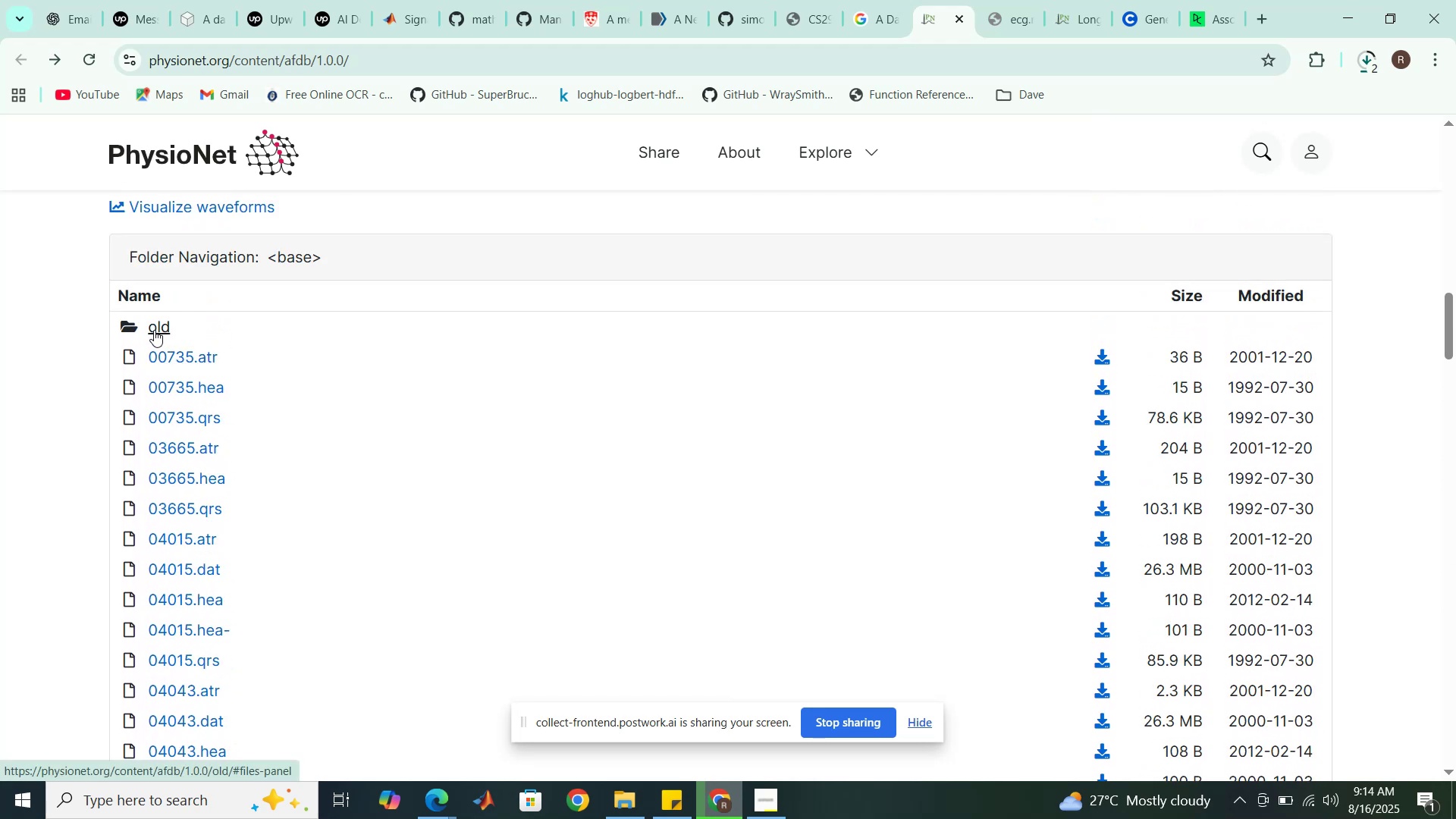 
scroll: coordinate [237, 393], scroll_direction: down, amount: 4.0
 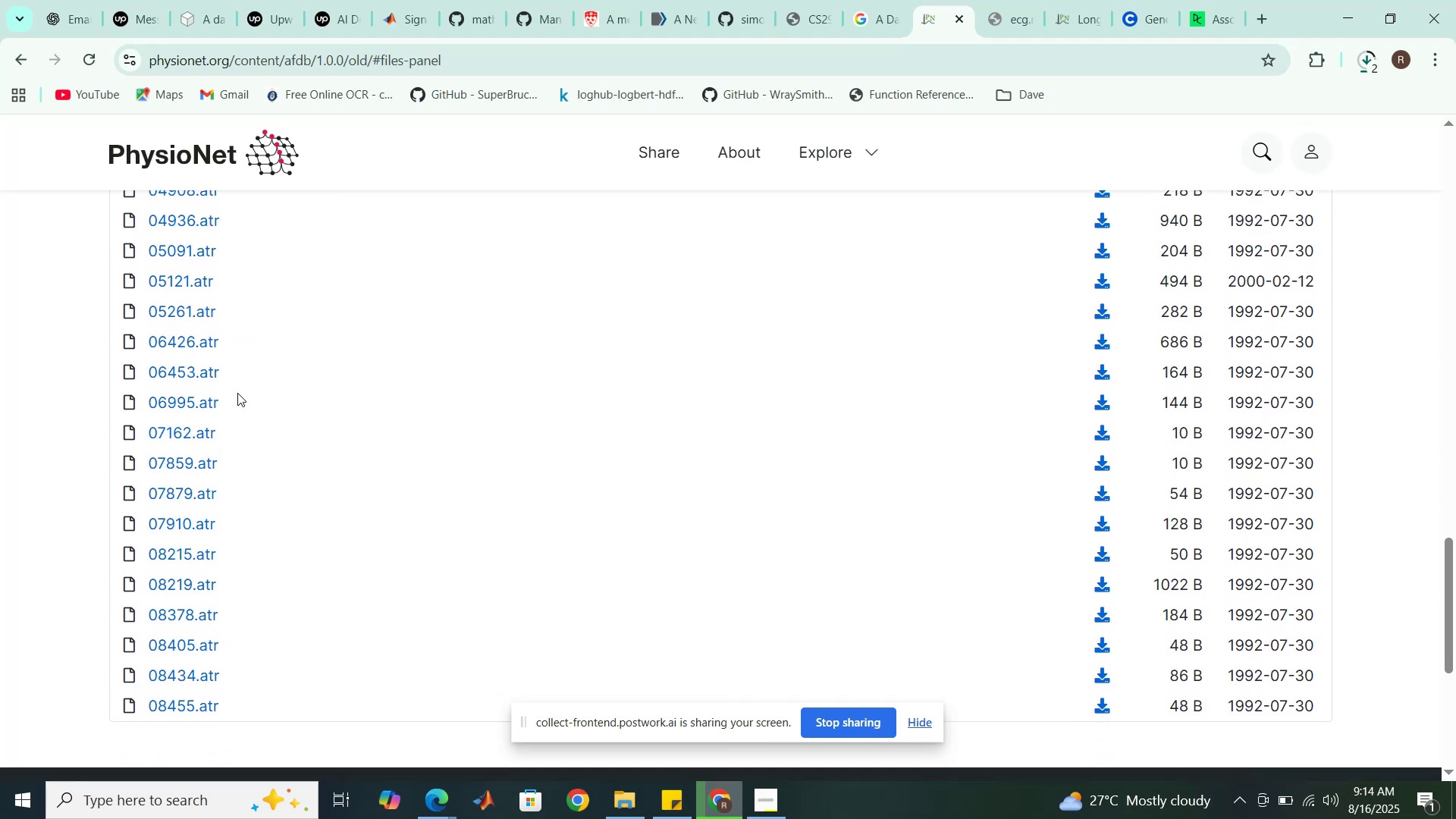 
scroll: coordinate [237, 393], scroll_direction: up, amount: 4.0
 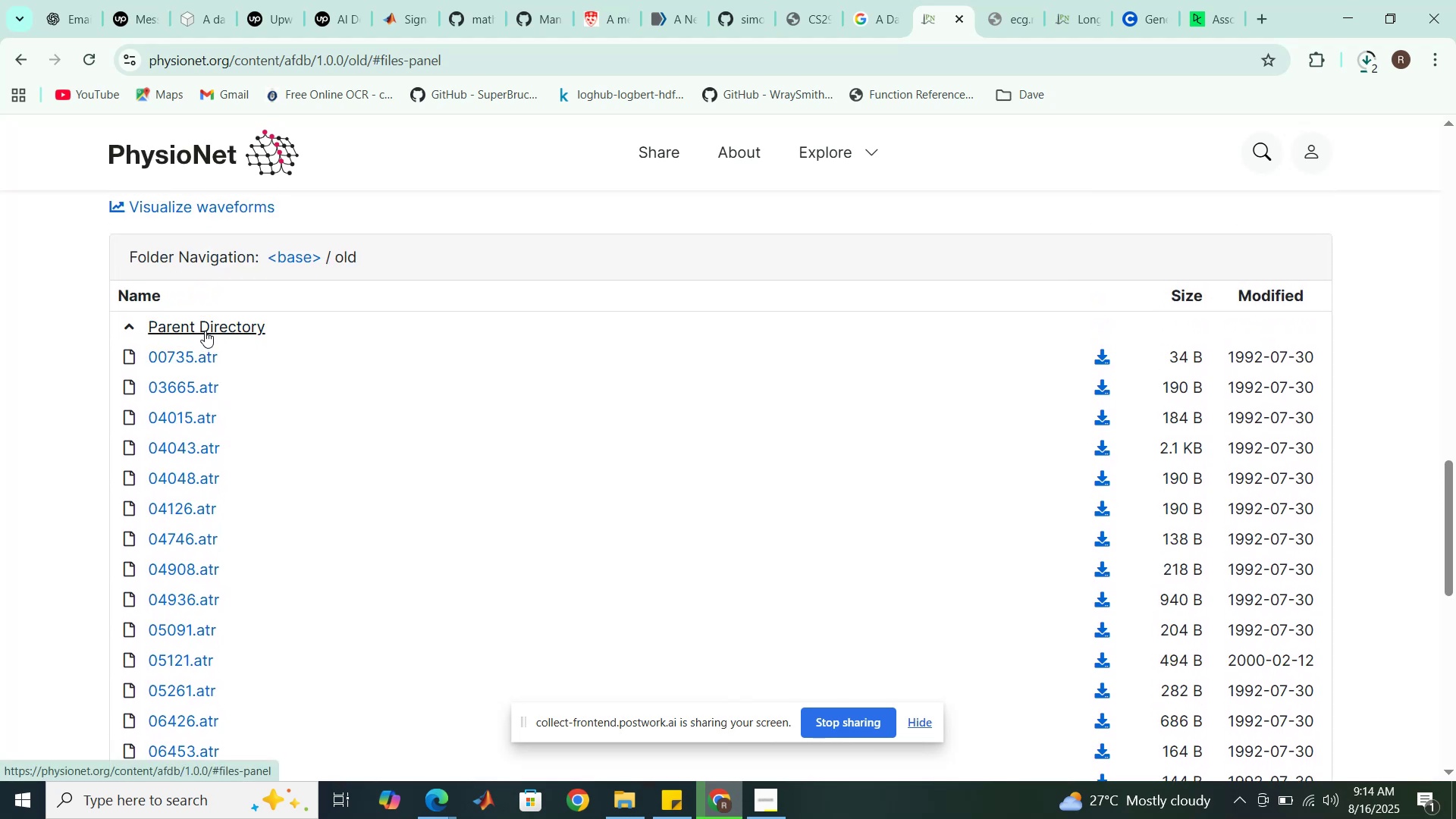 
left_click([200, 330])
 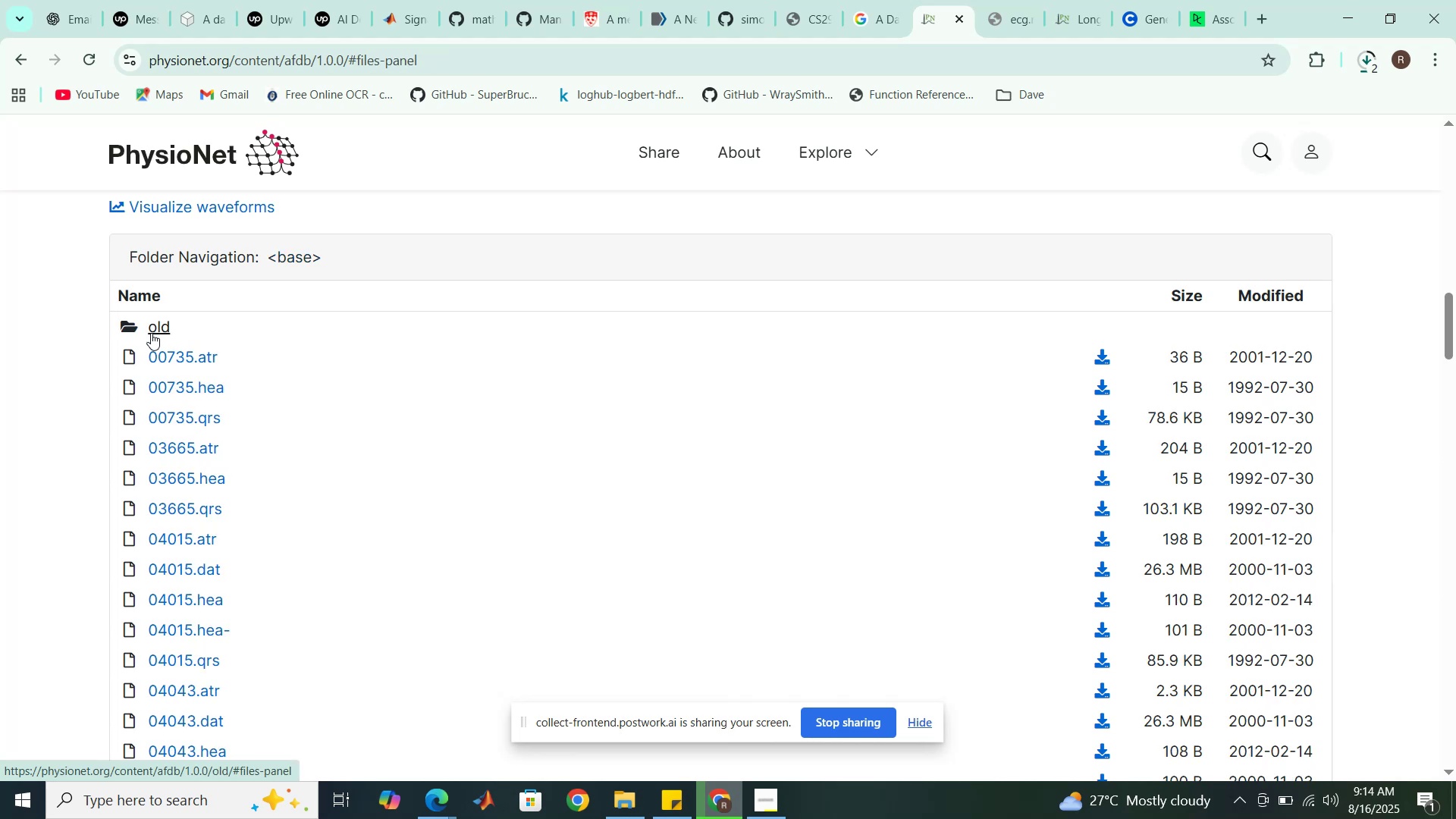 
wait(6.31)
 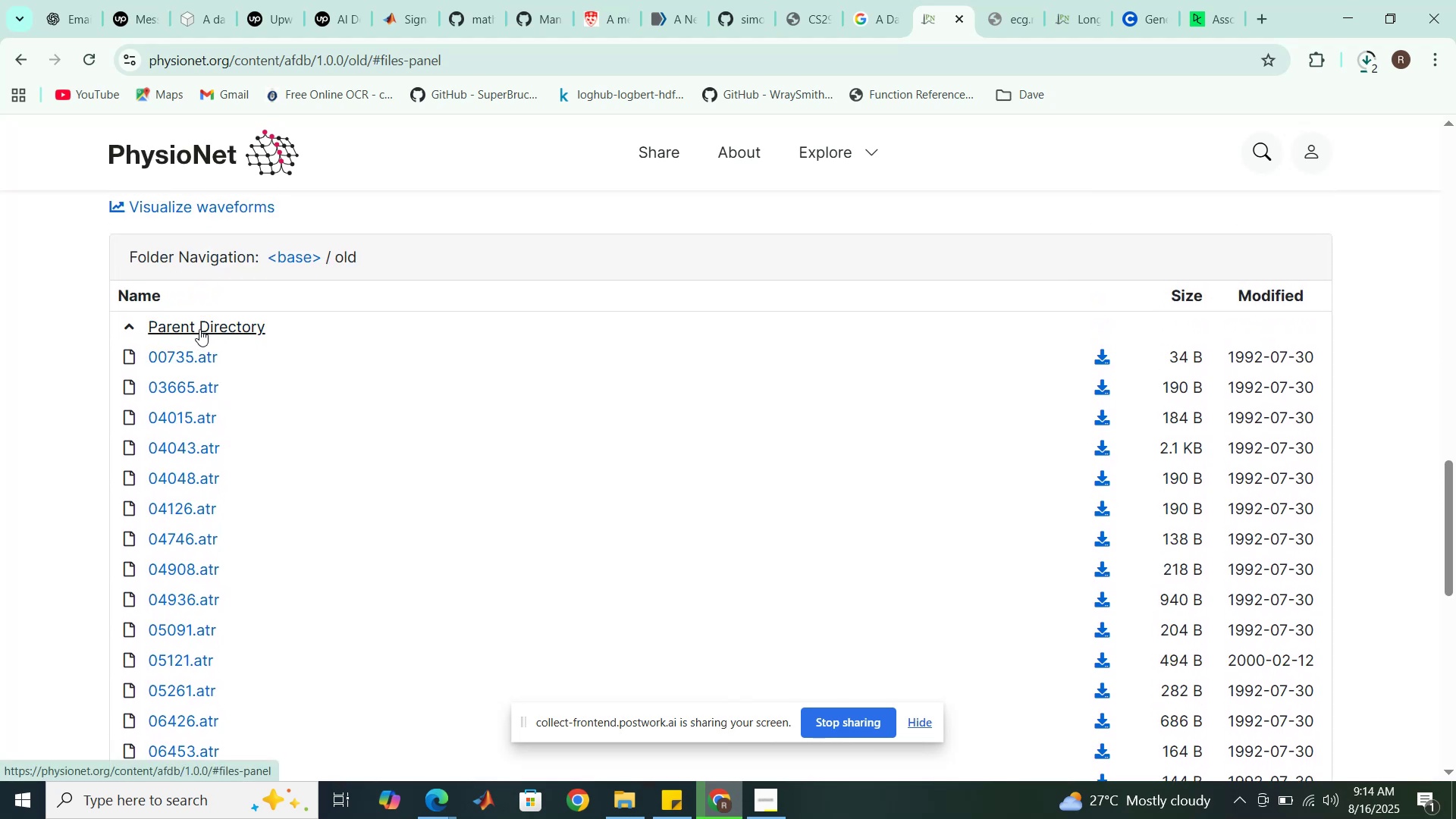 
scroll: coordinate [221, 421], scroll_direction: down, amount: 17.0
 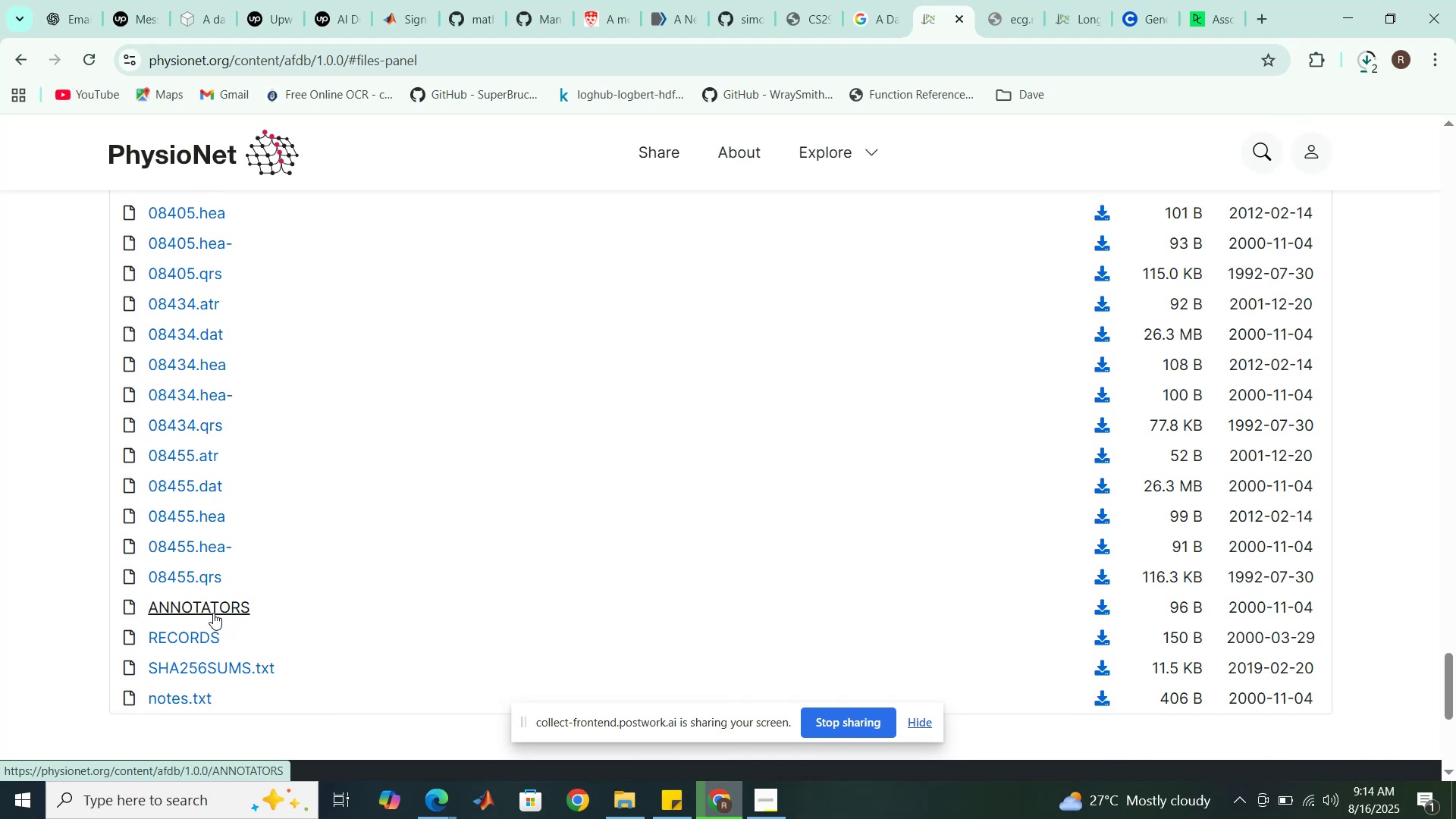 
wait(8.88)
 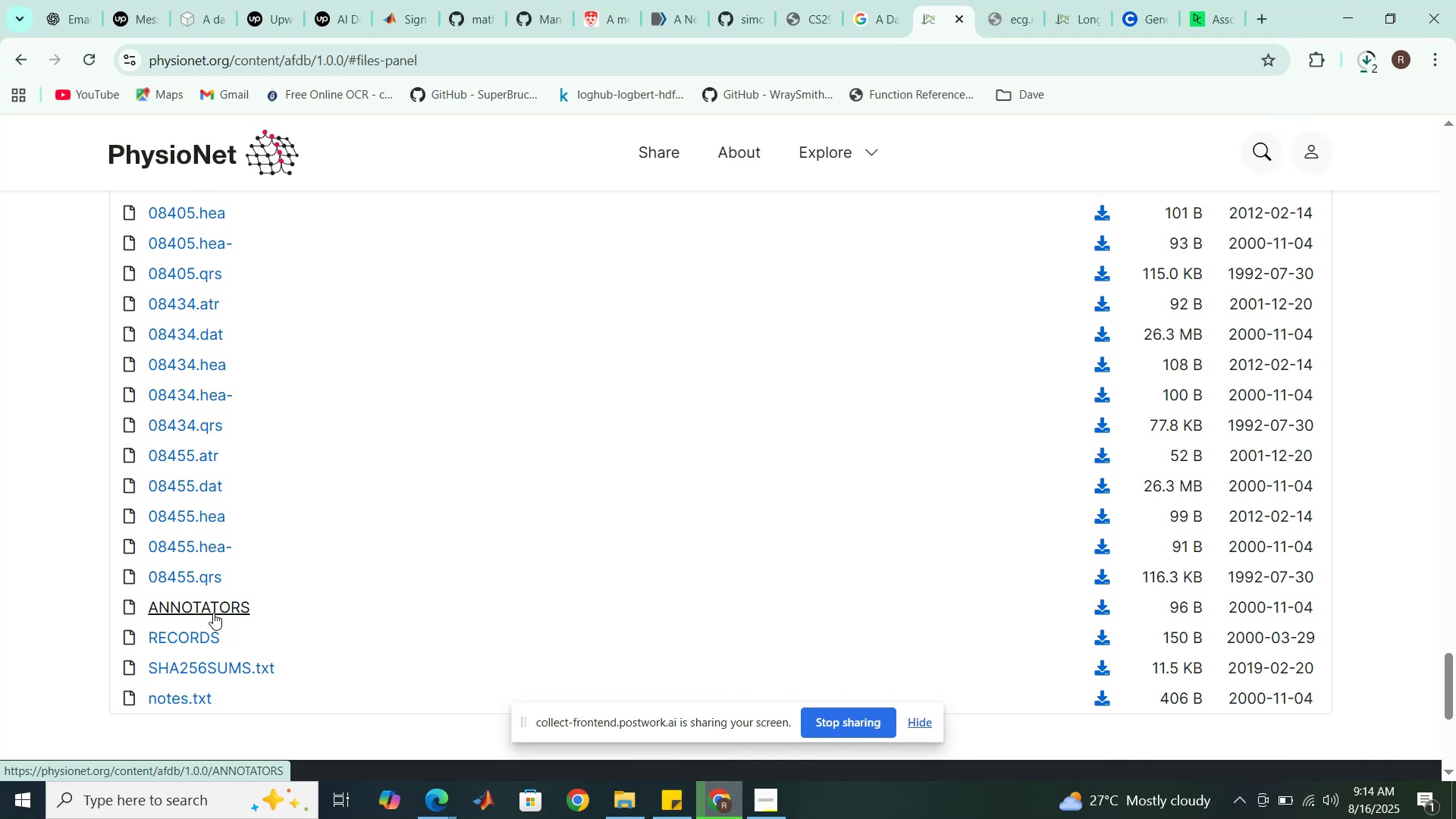 
left_click([213, 613])
 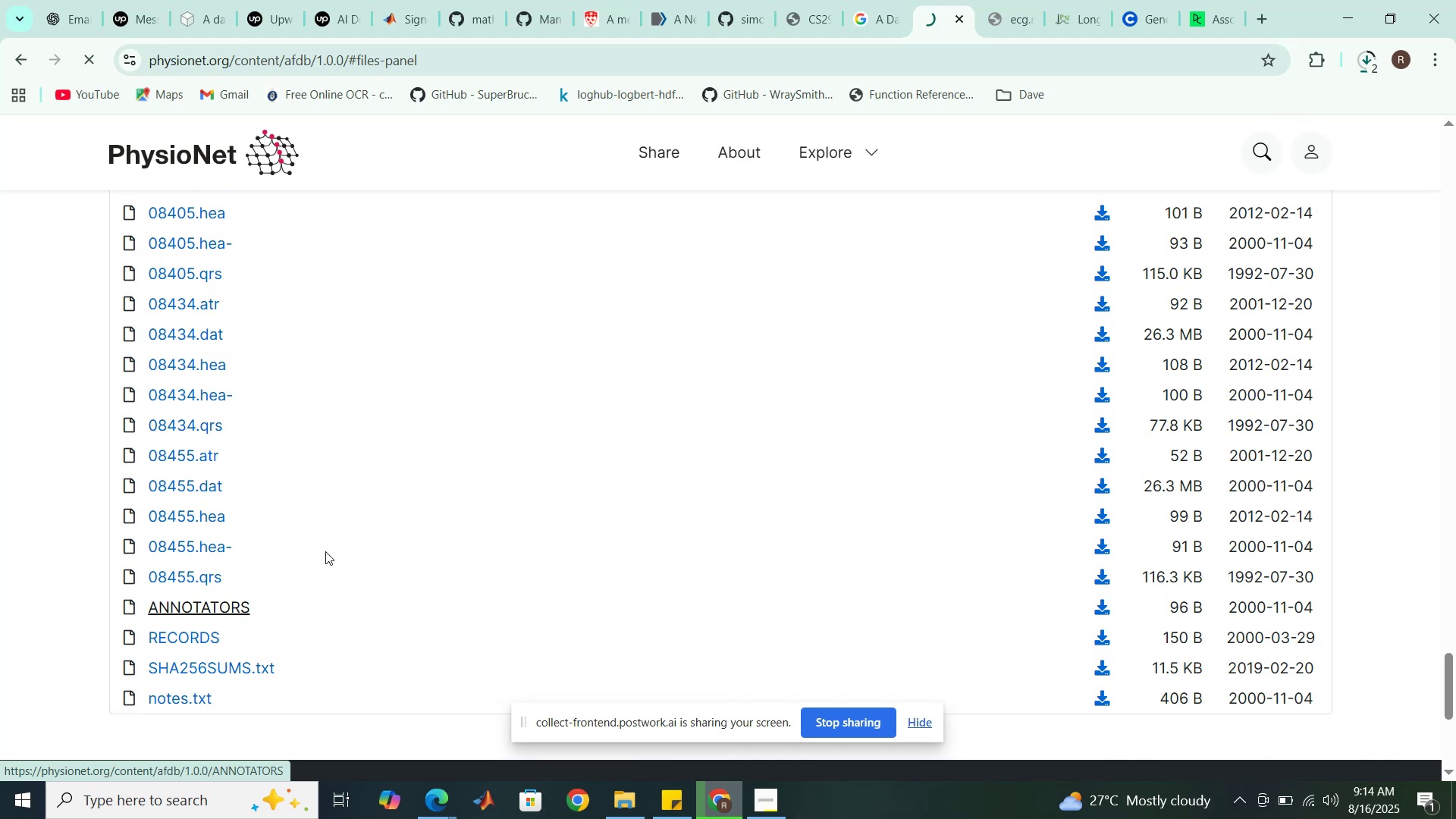 
wait(8.68)
 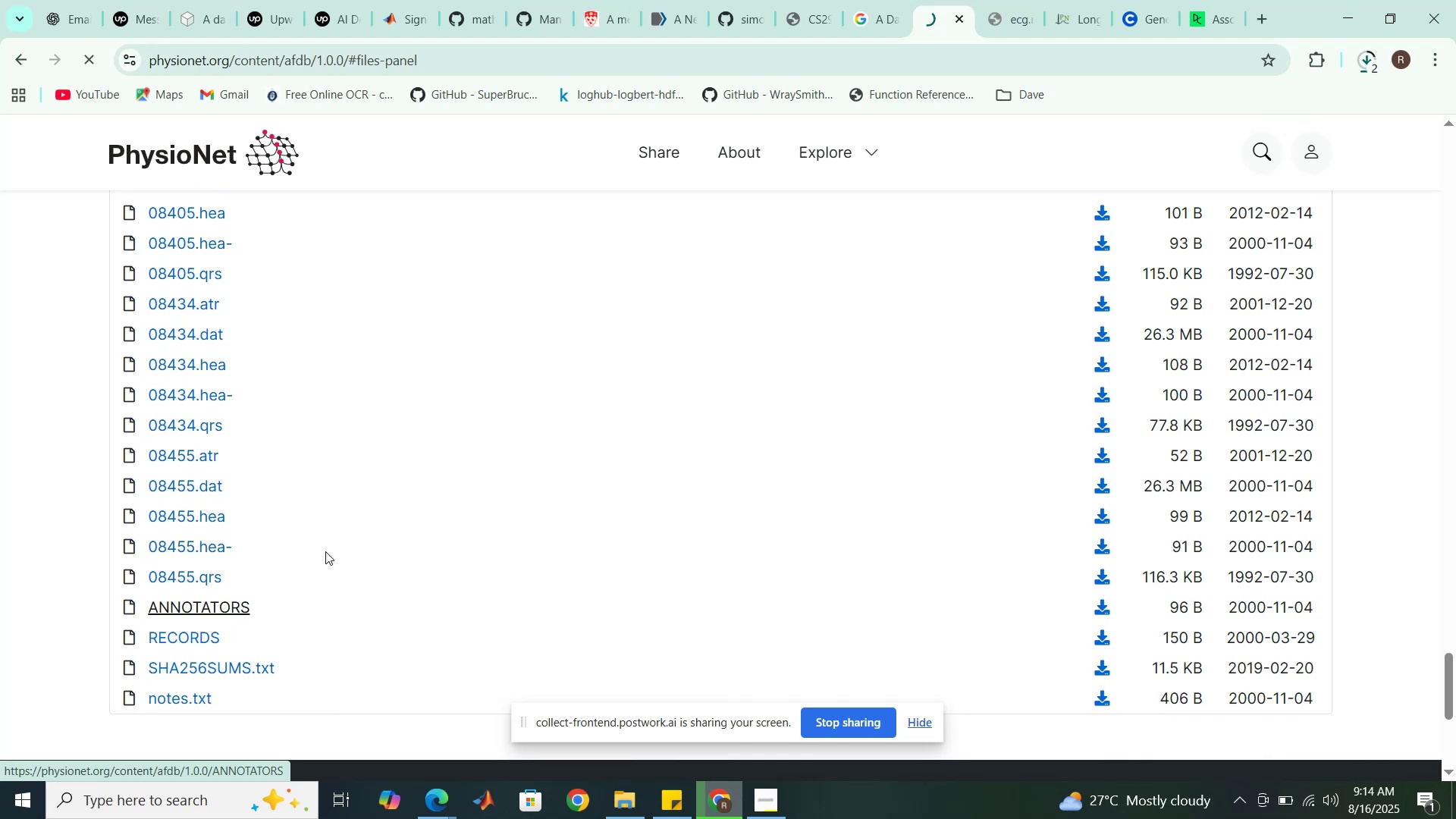 
left_click_drag(start_coordinate=[96, 345], to_coordinate=[296, 340])
 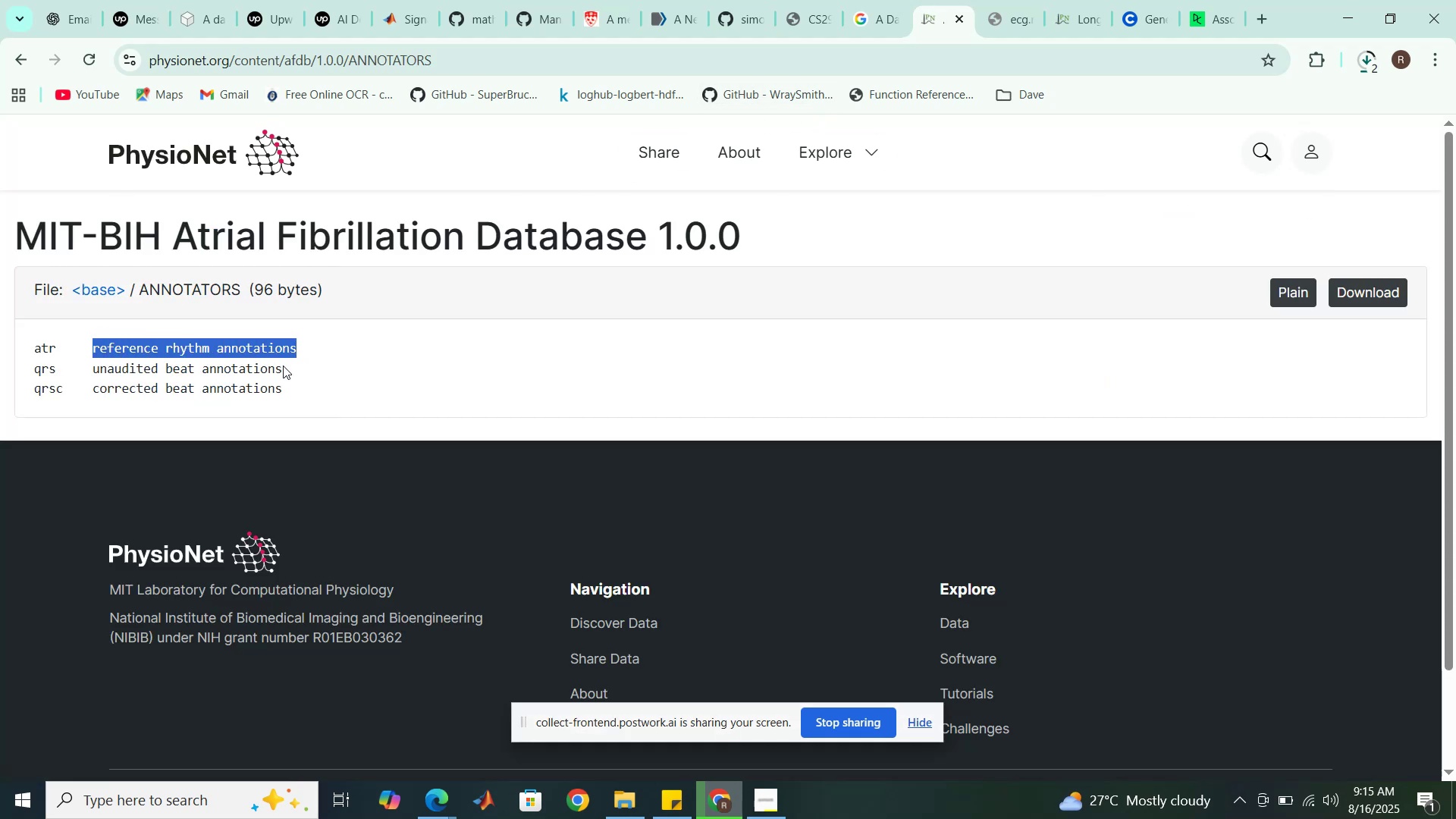 
left_click_drag(start_coordinate=[279, 366], to_coordinate=[89, 365])
 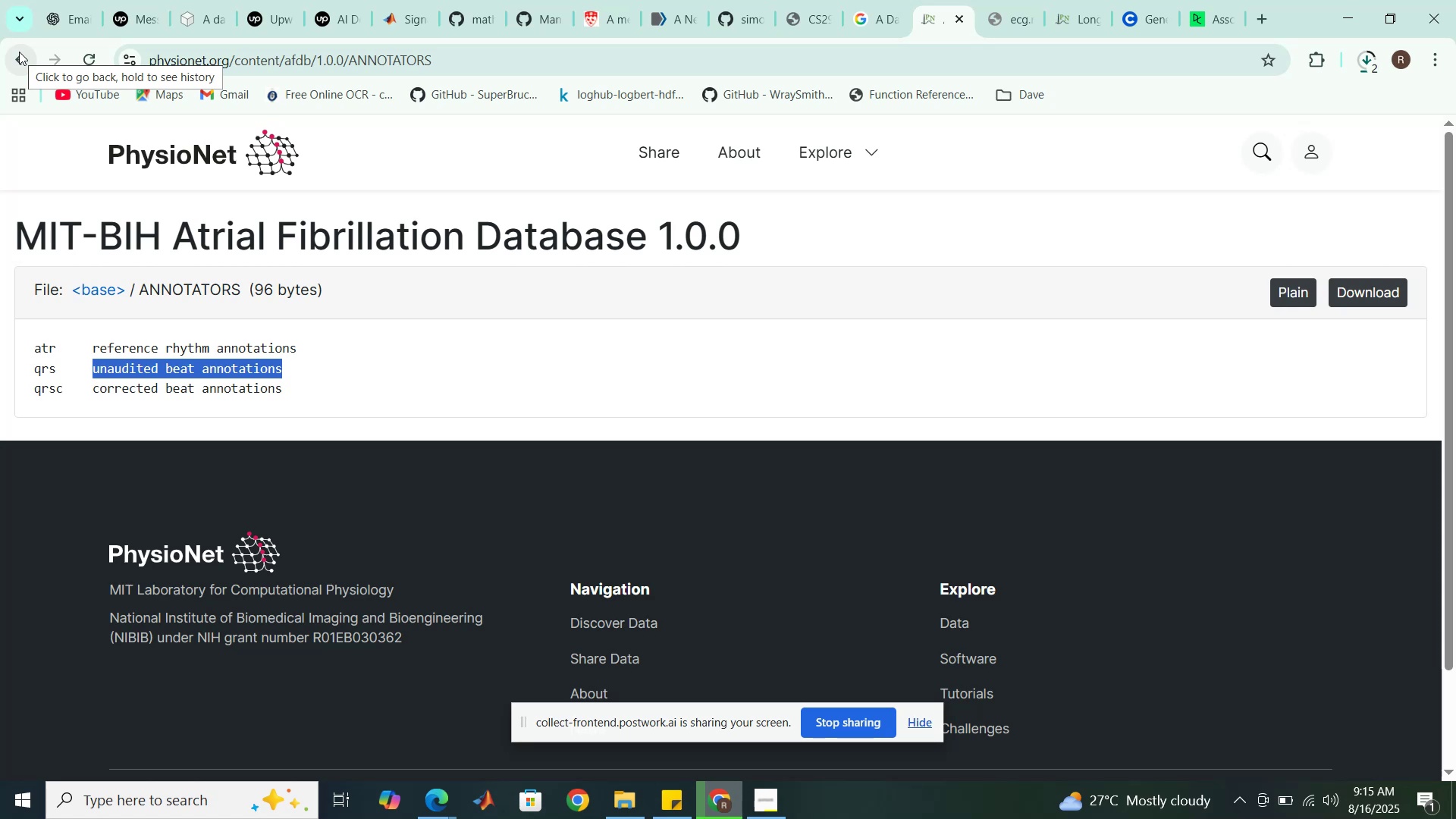 
left_click([19, 52])
 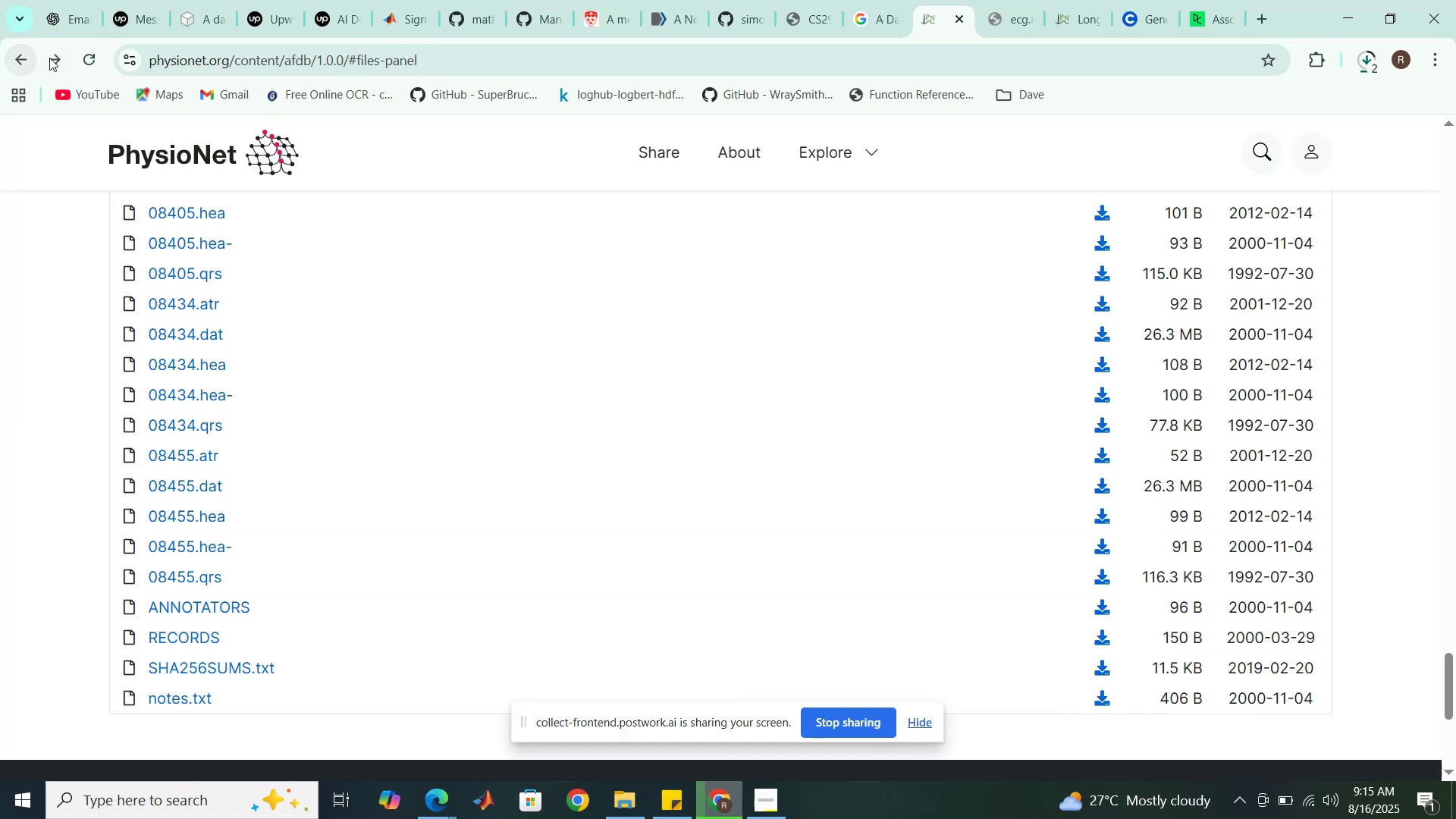 
left_click([49, 58])
 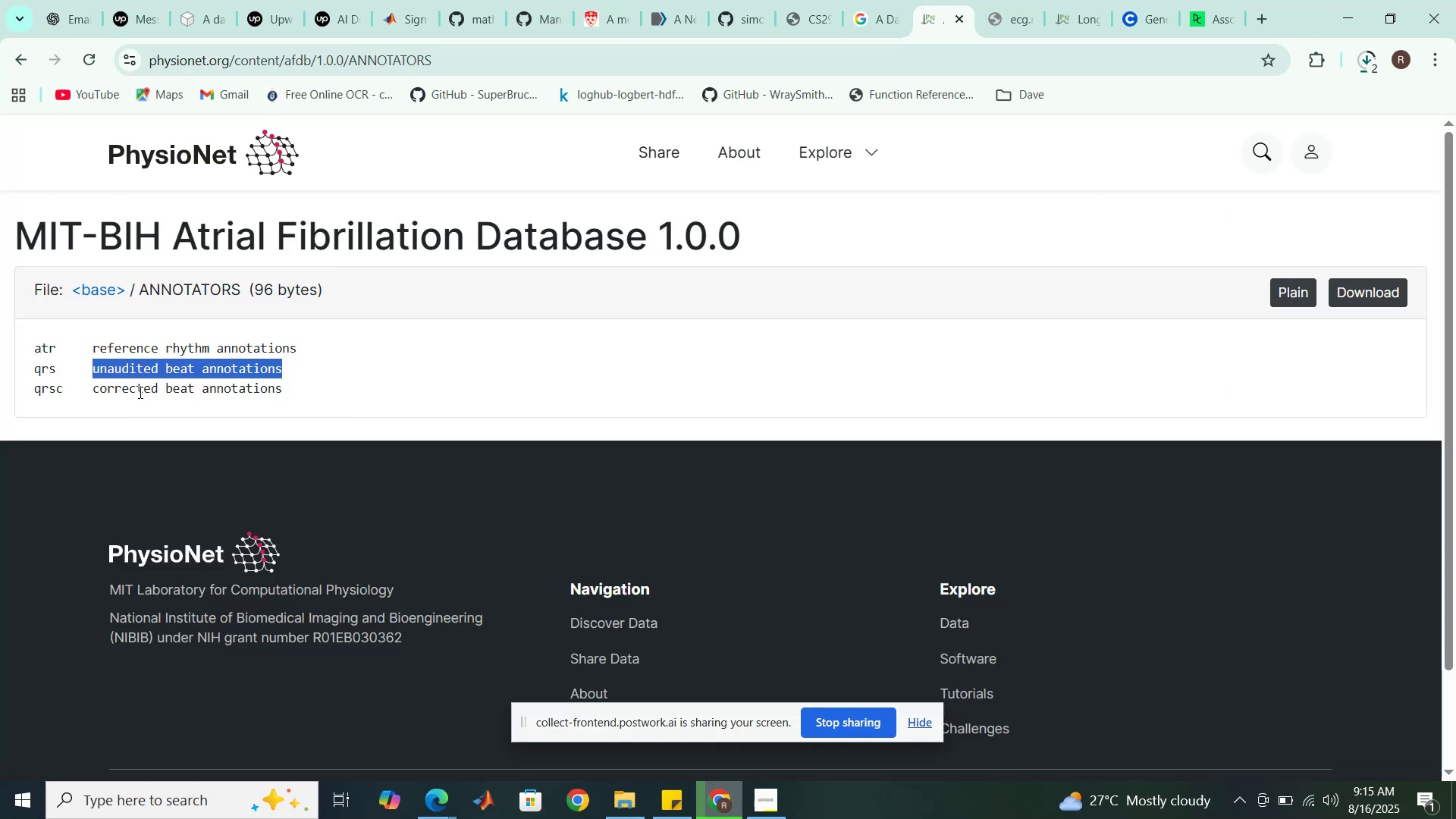 
wait(6.23)
 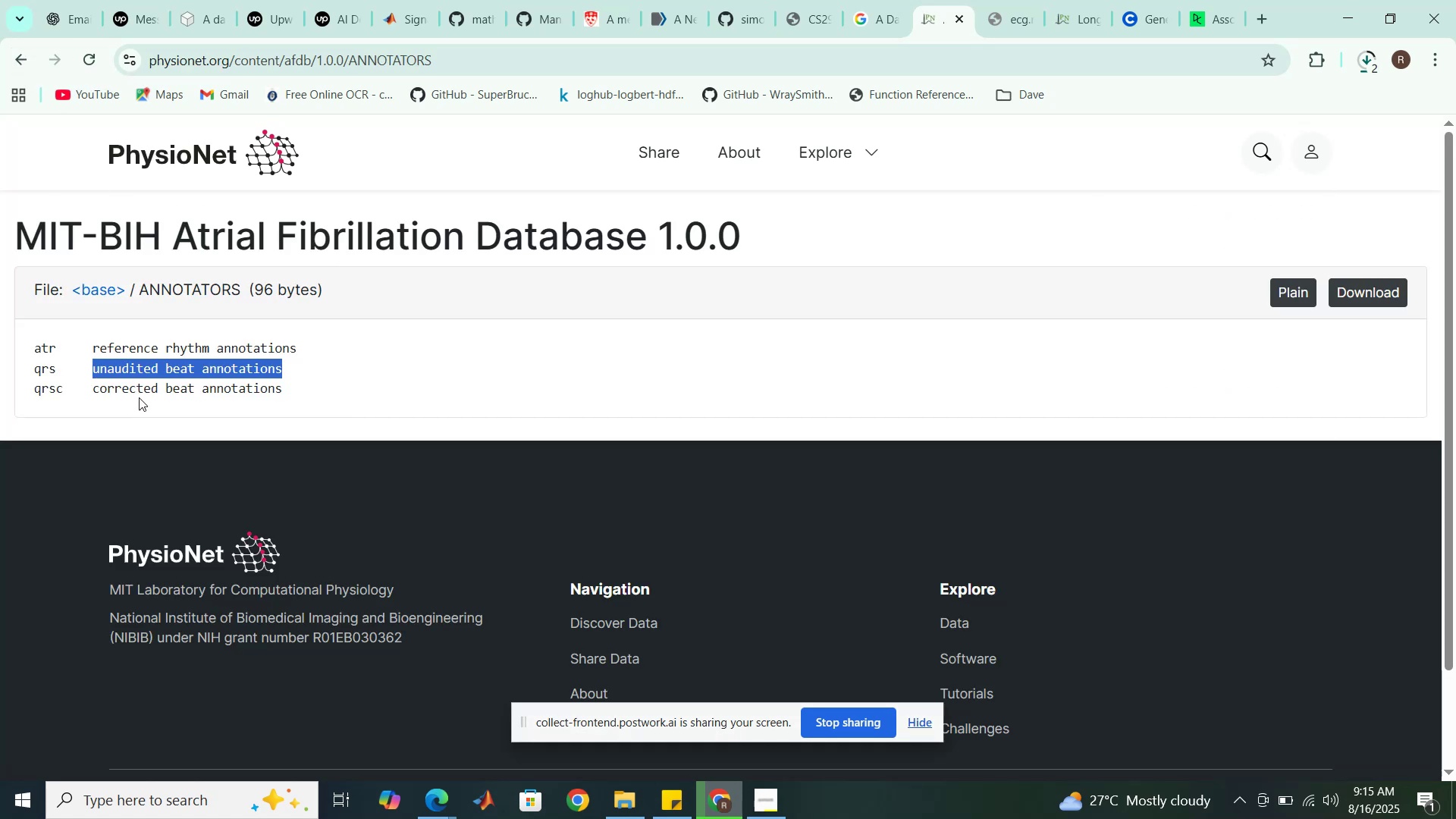 
double_click([139, 392])
 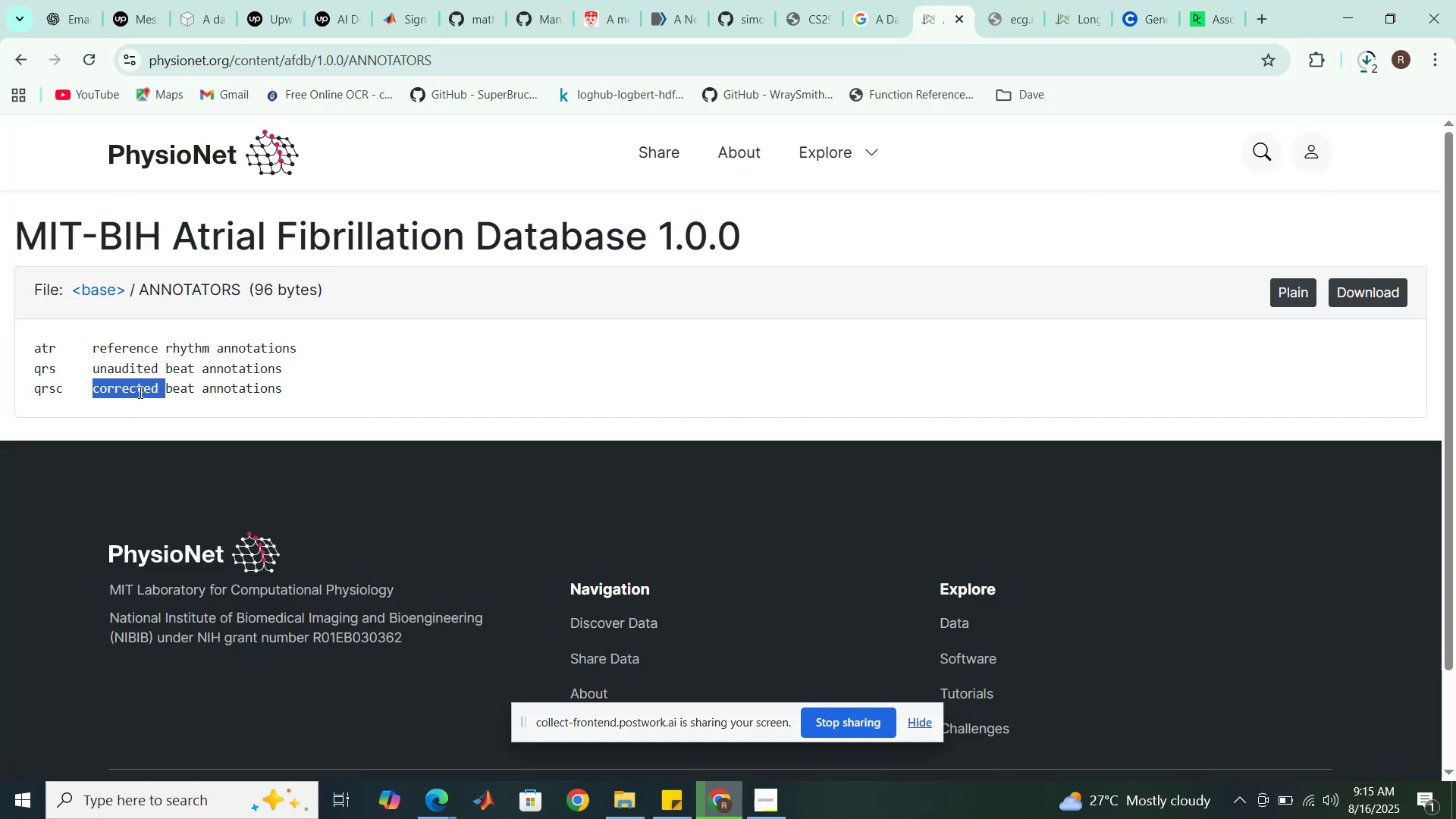 
triple_click([139, 392])
 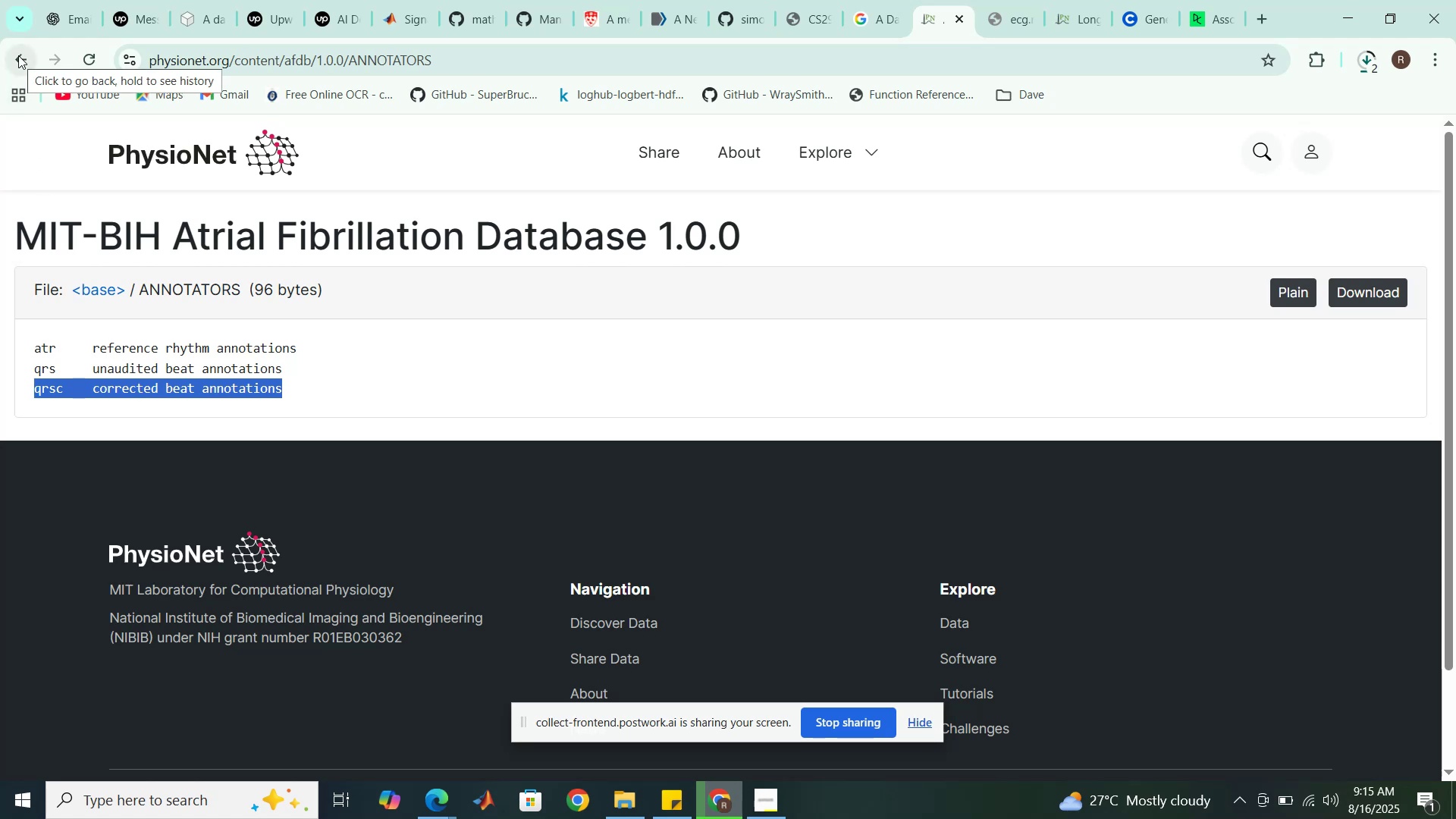 
left_click([18, 55])
 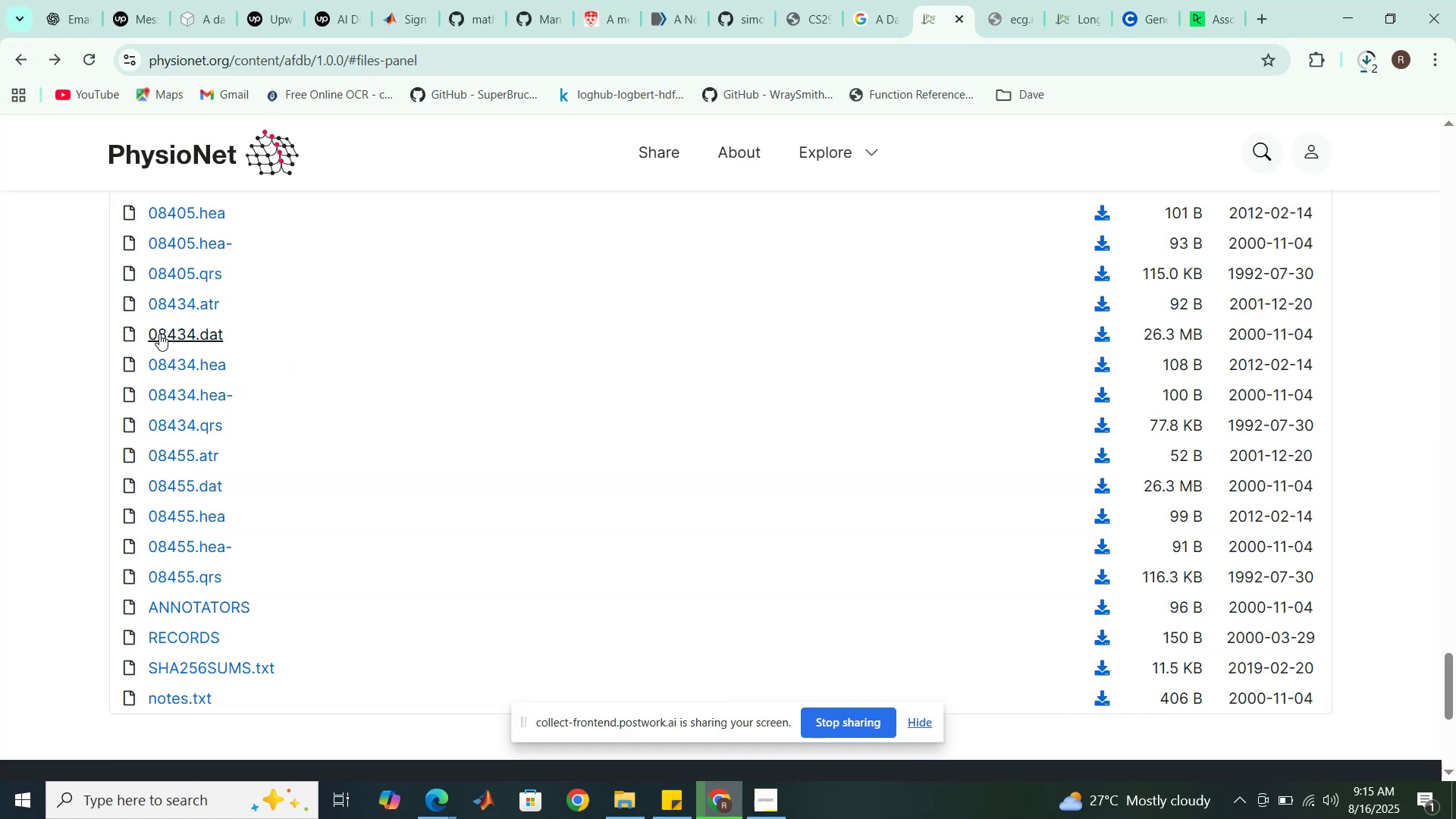 
scroll: coordinate [162, 334], scroll_direction: up, amount: 49.0
 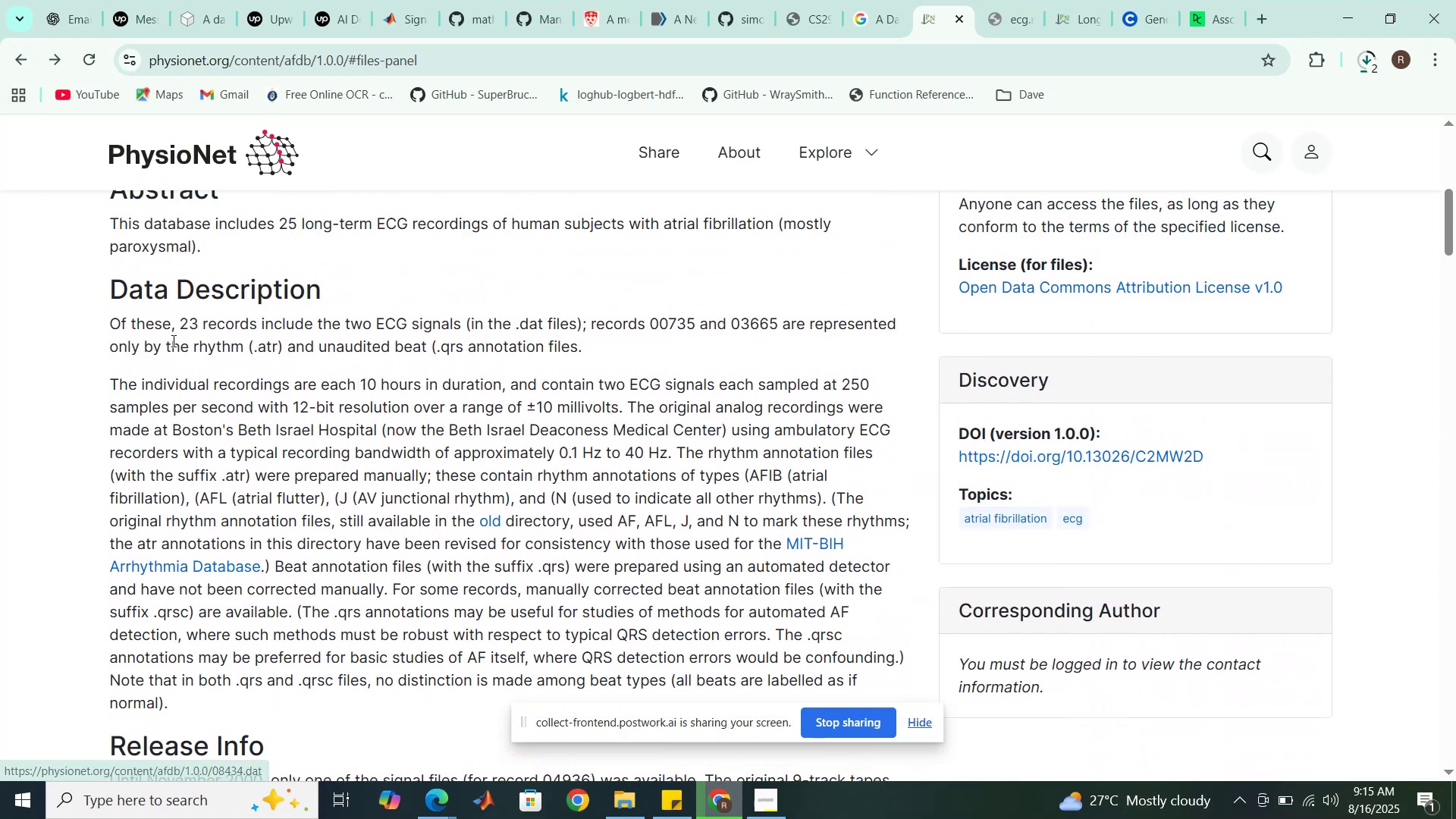 
scroll: coordinate [172, 340], scroll_direction: down, amount: 1.0
 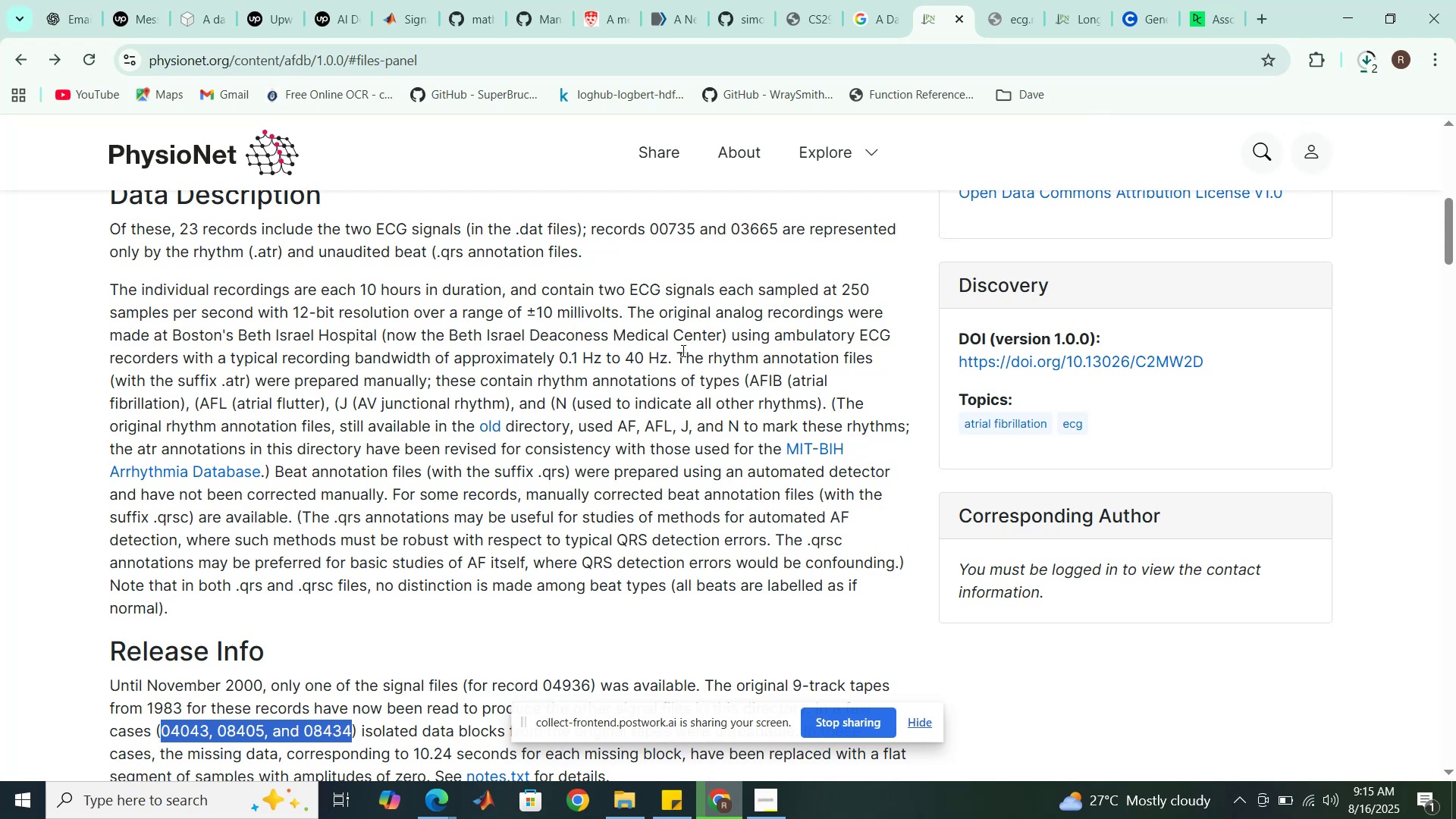 
left_click_drag(start_coordinate=[677, 356], to_coordinate=[830, 402])
 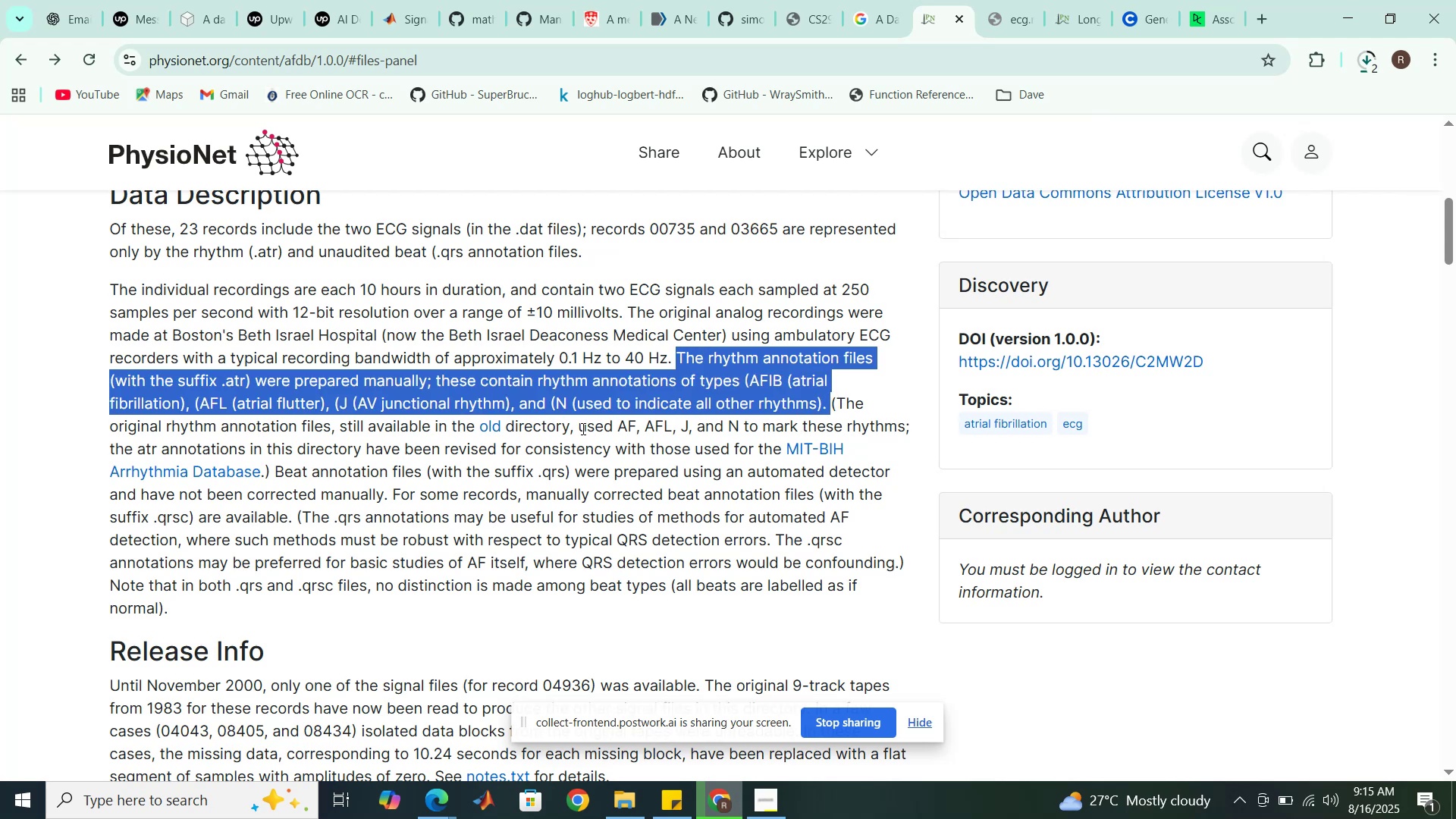 
left_click_drag(start_coordinate=[578, 428], to_coordinate=[895, 425])
 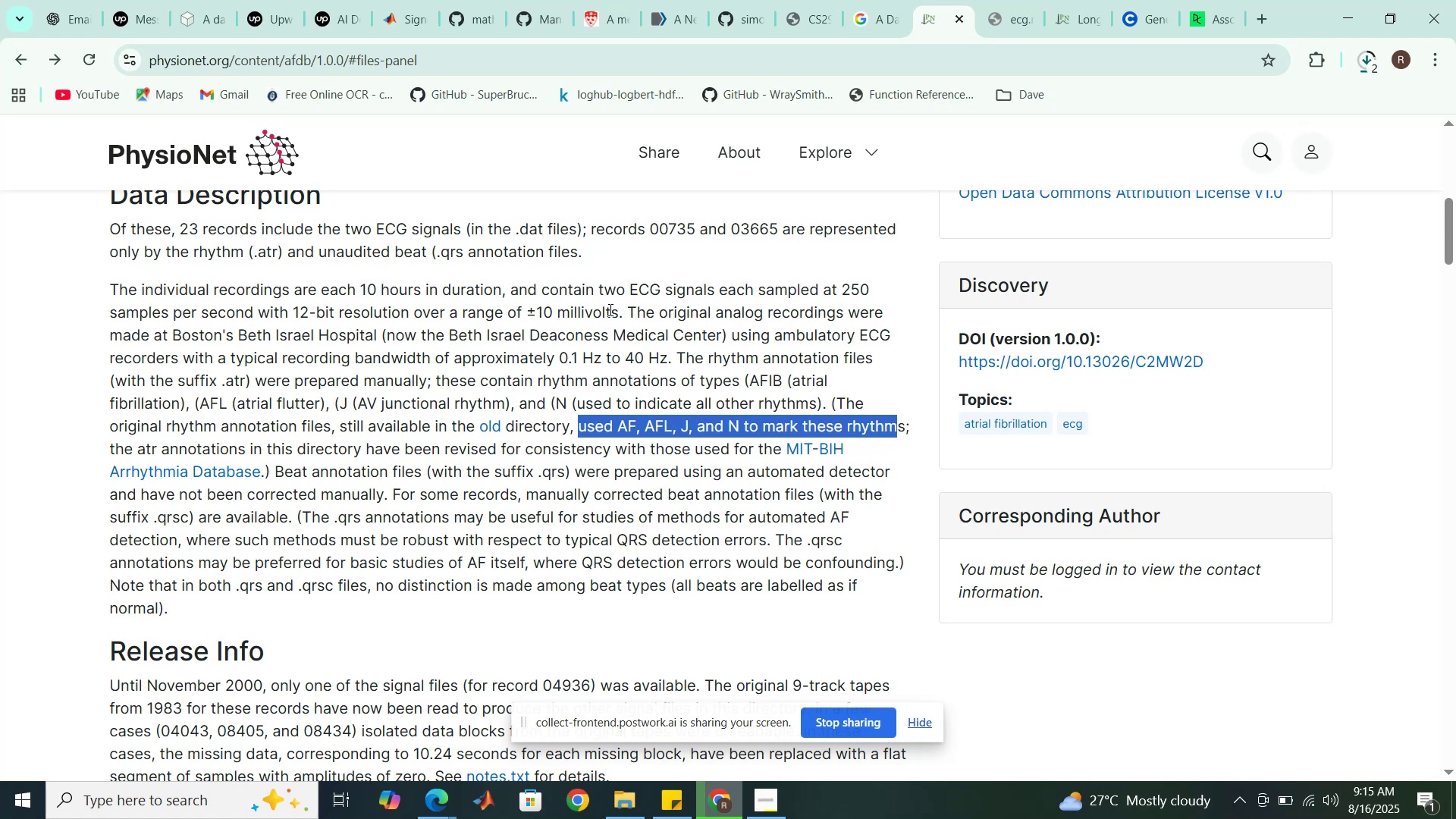 
left_click([1078, 0])
 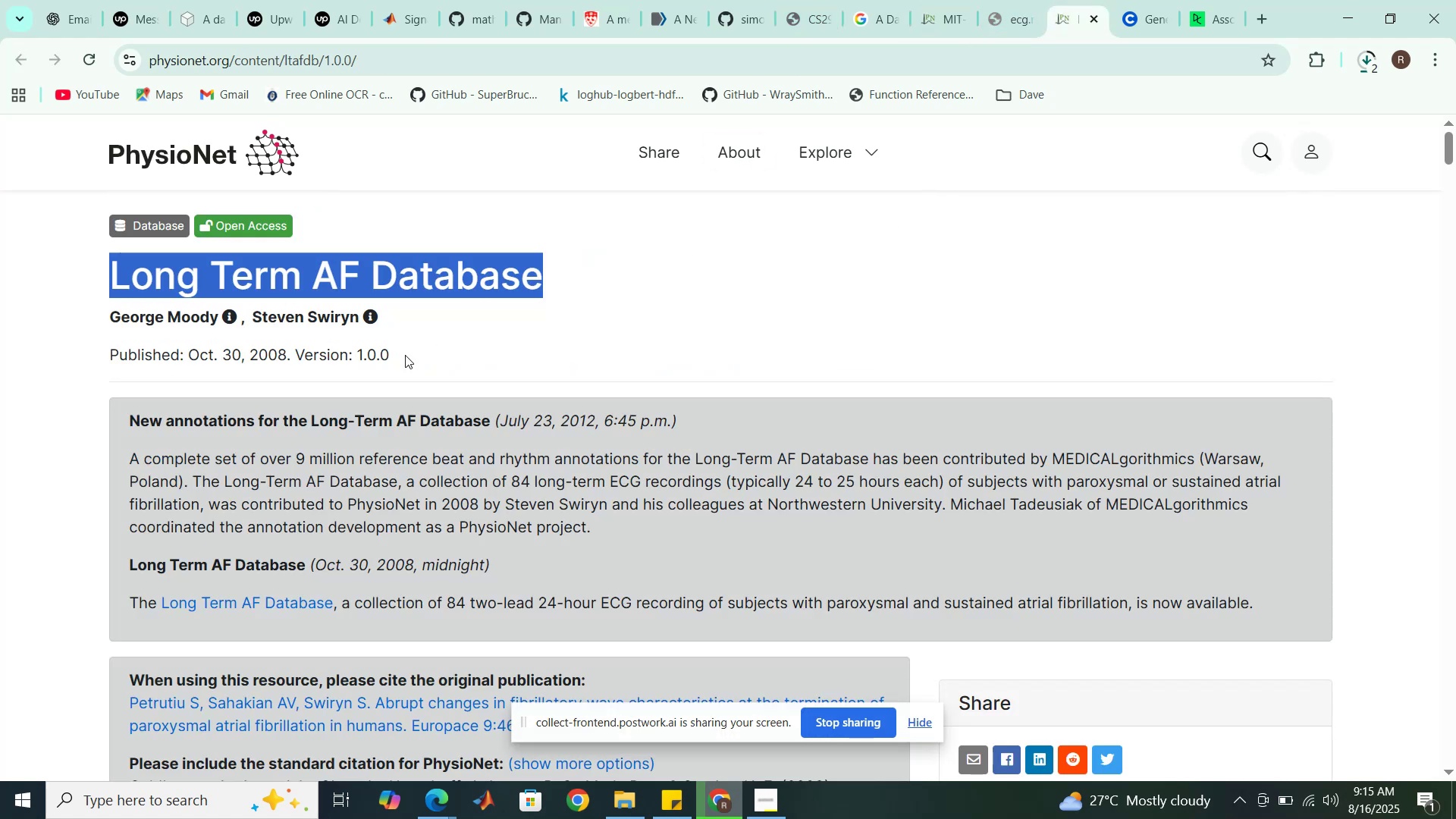 
scroll: coordinate [362, 366], scroll_direction: down, amount: 1.0
 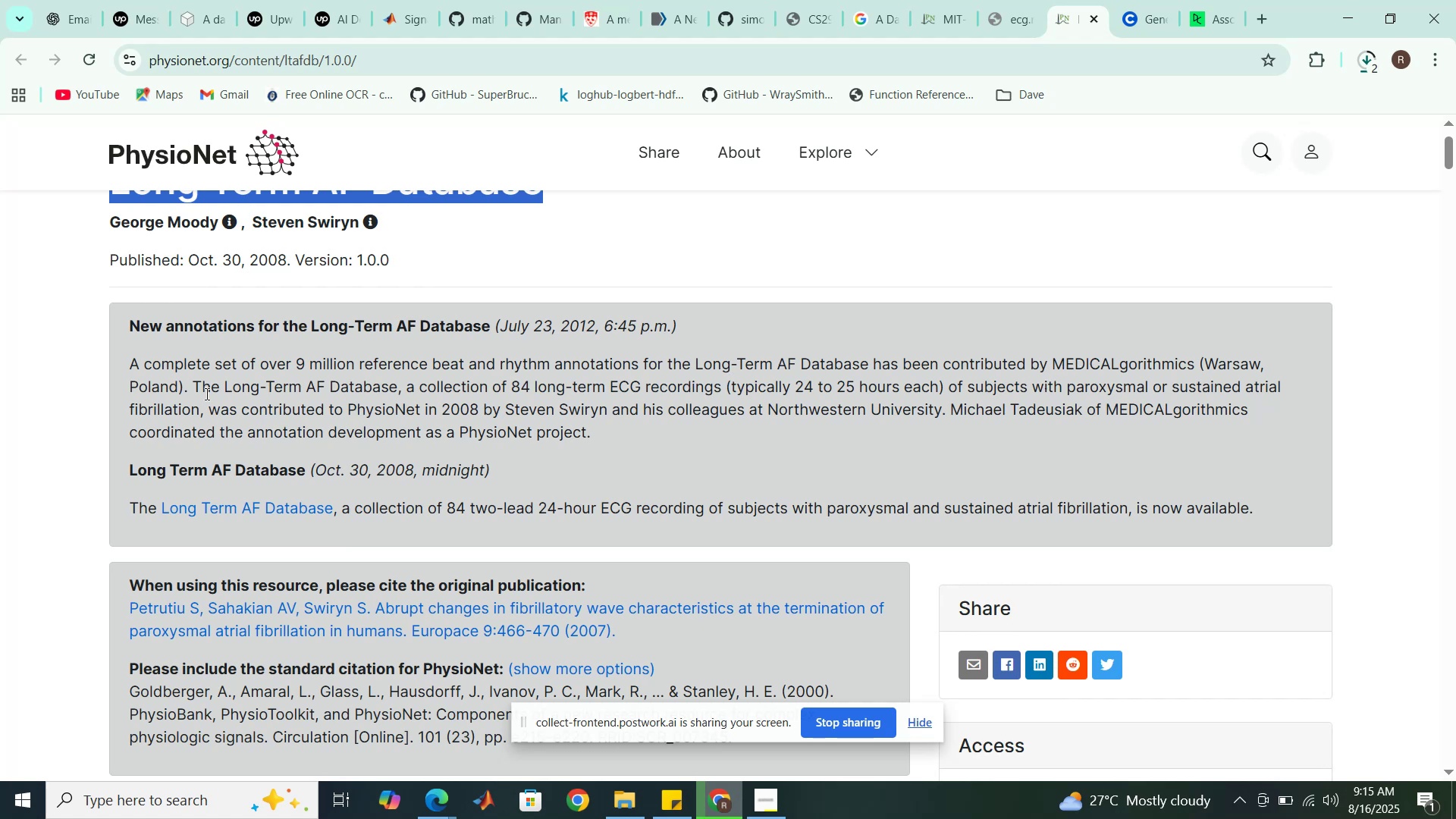 
wait(13.09)
 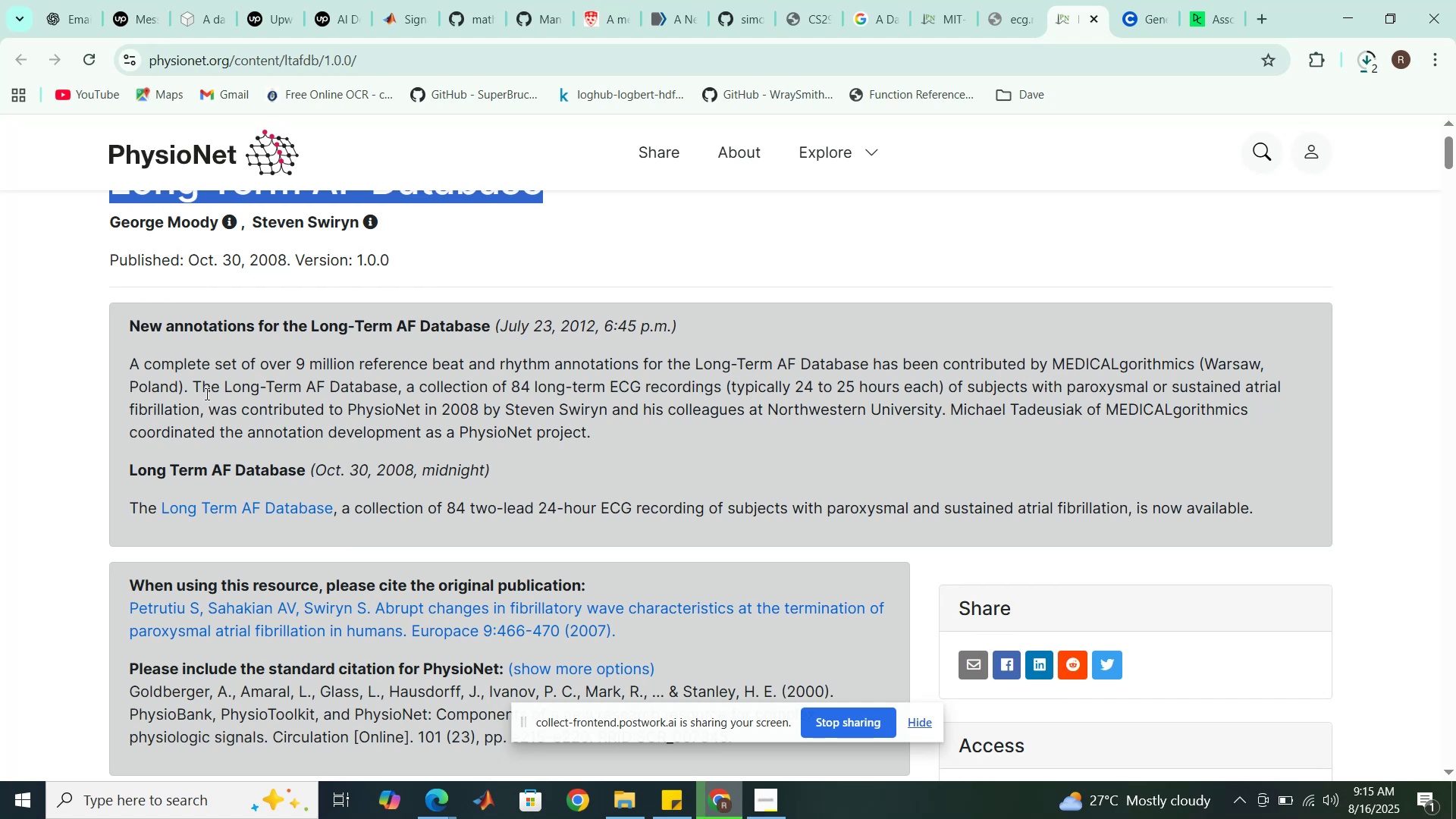 
scroll: coordinate [206, 388], scroll_direction: down, amount: 1.0
 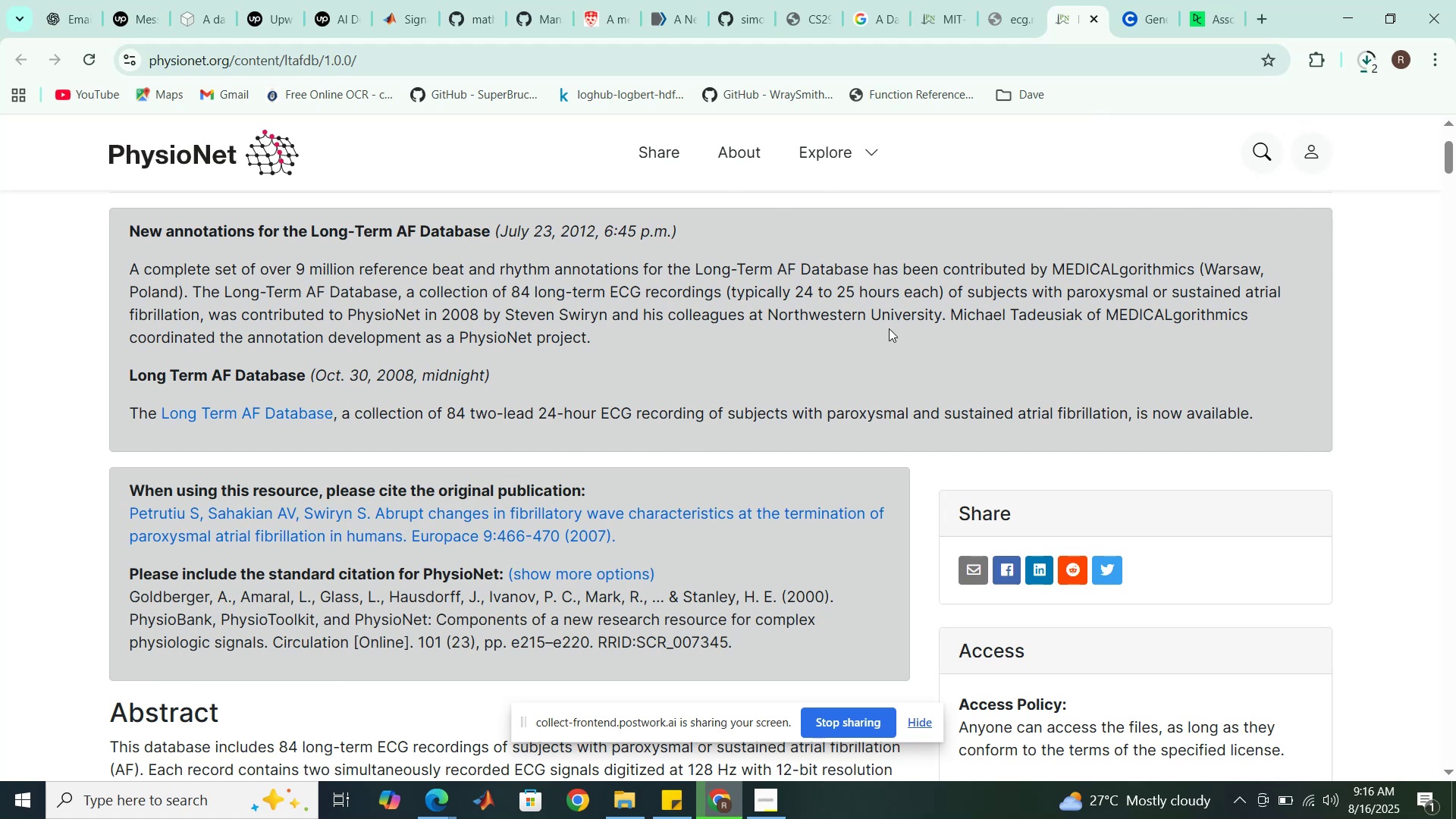 
wait(6.69)
 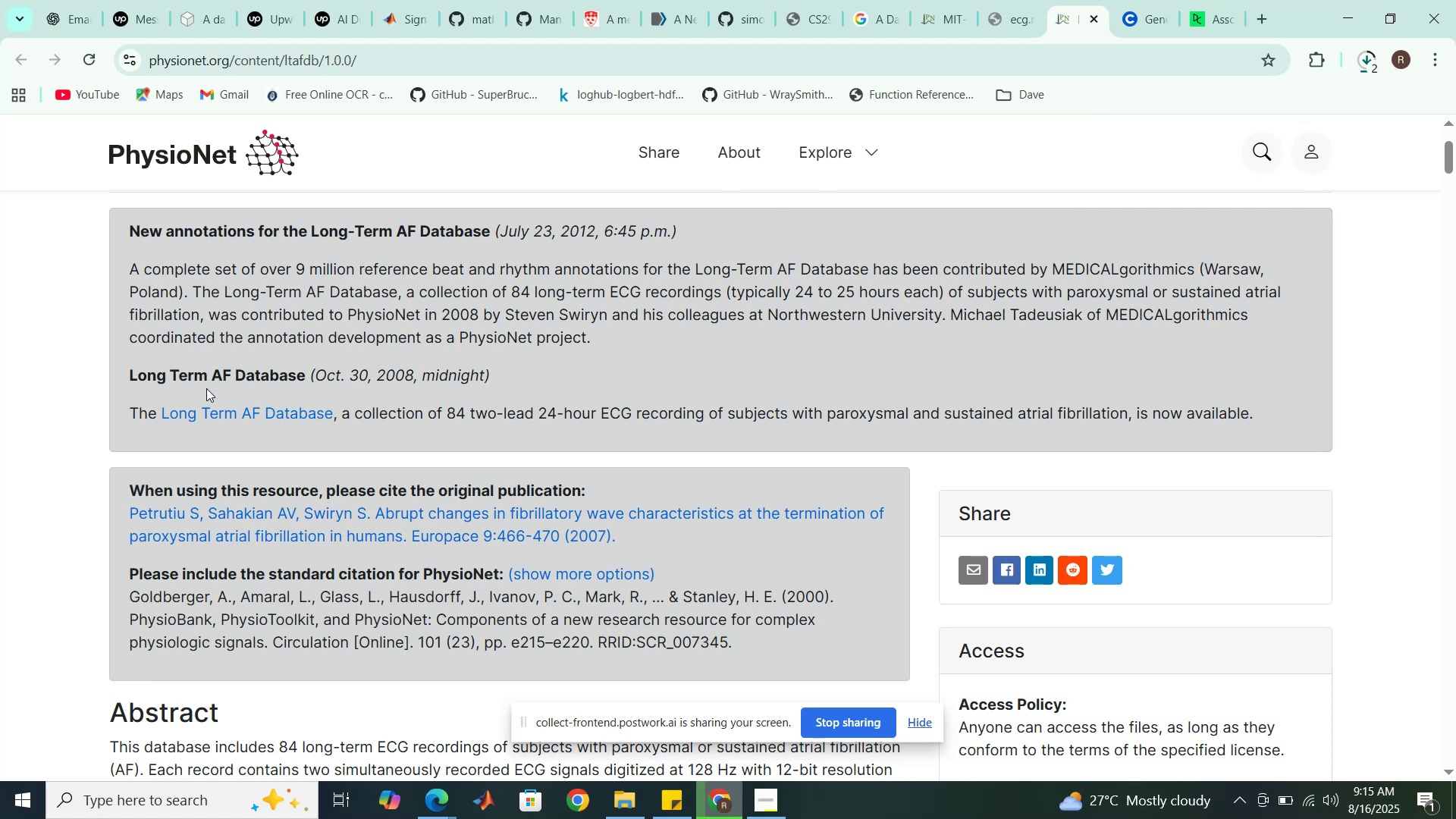 
left_click_drag(start_coordinate=[1063, 293], to_coordinate=[1149, 296])
 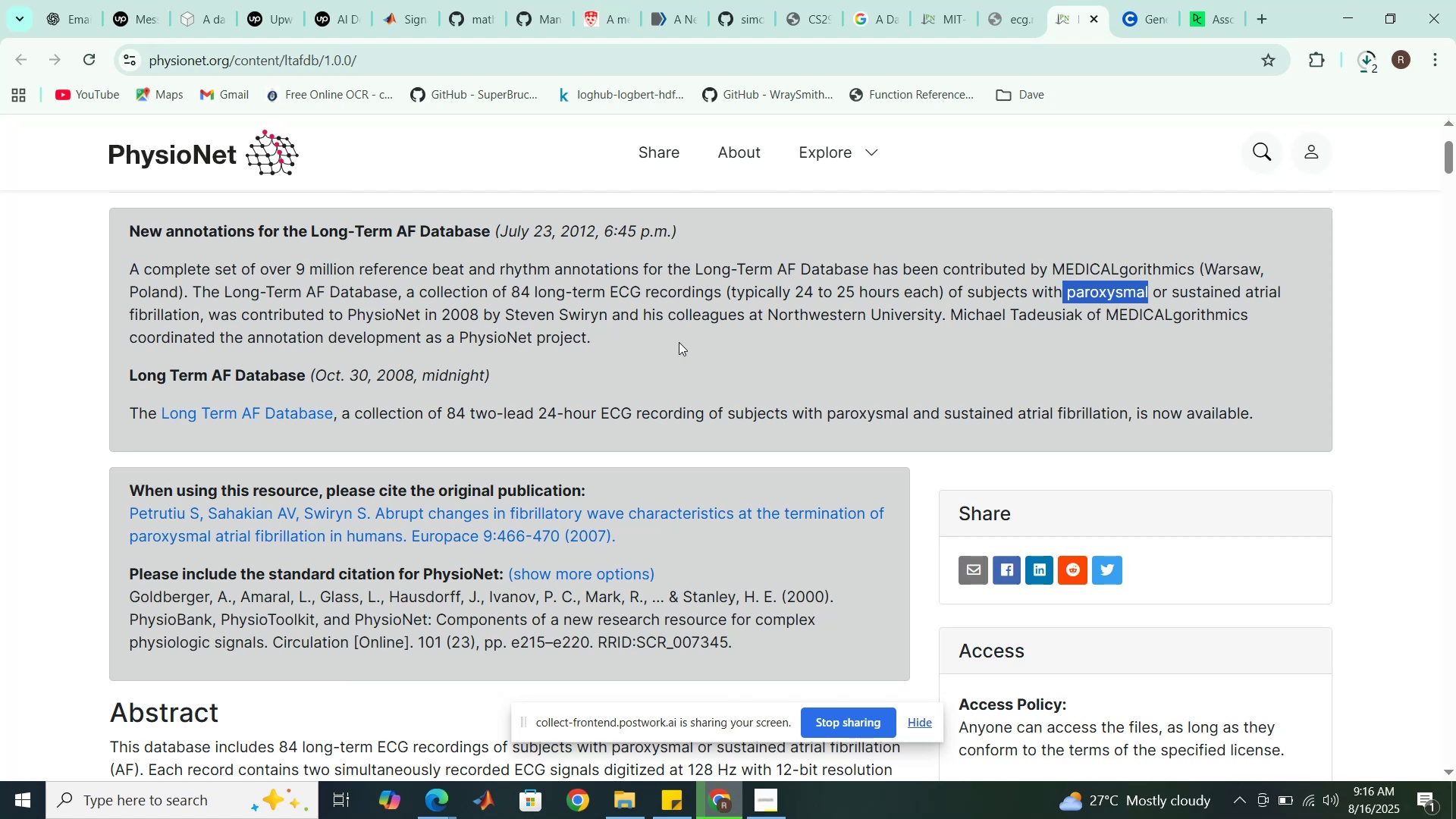 
wait(14.03)
 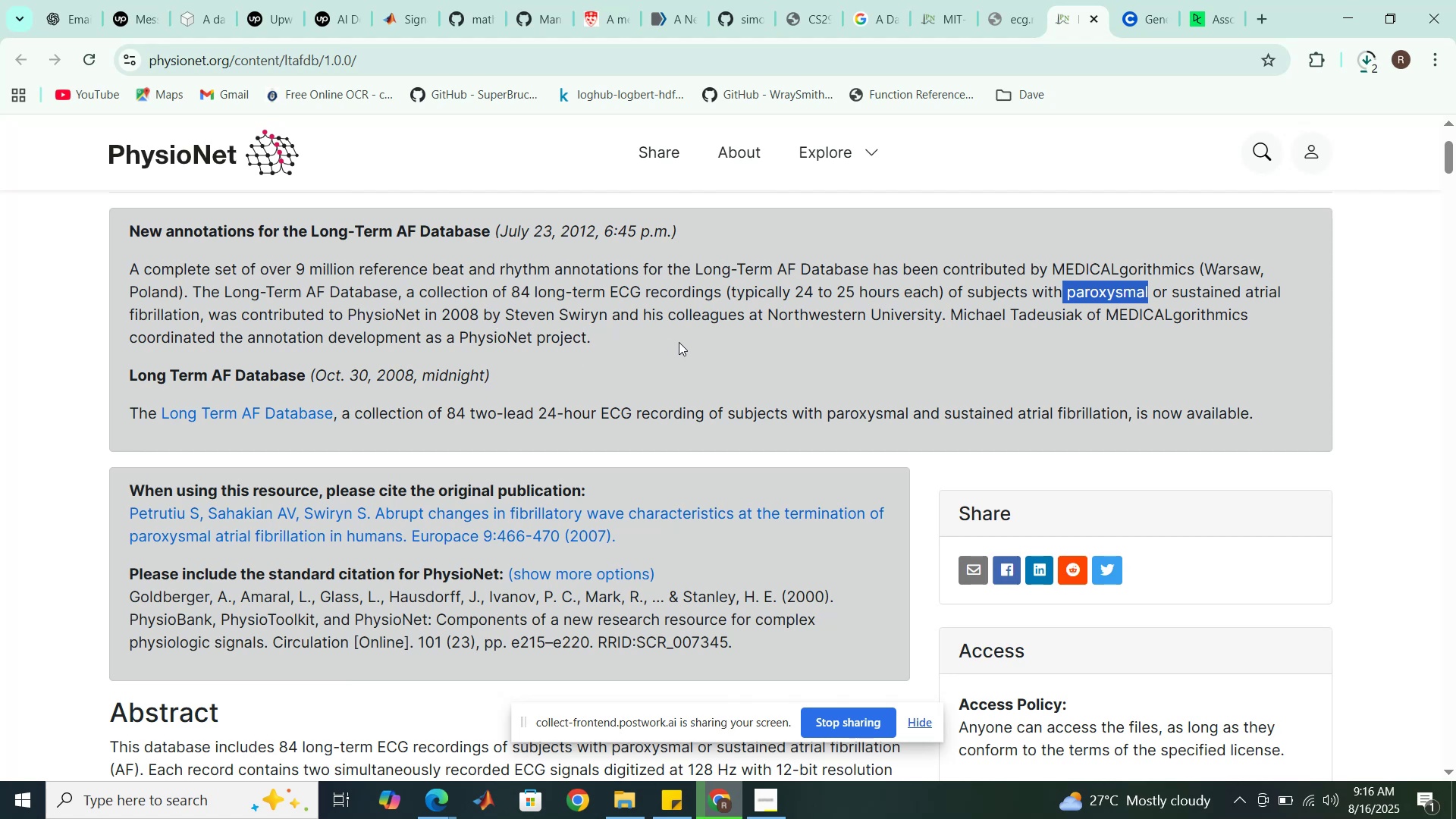 
left_click([1081, 293])
 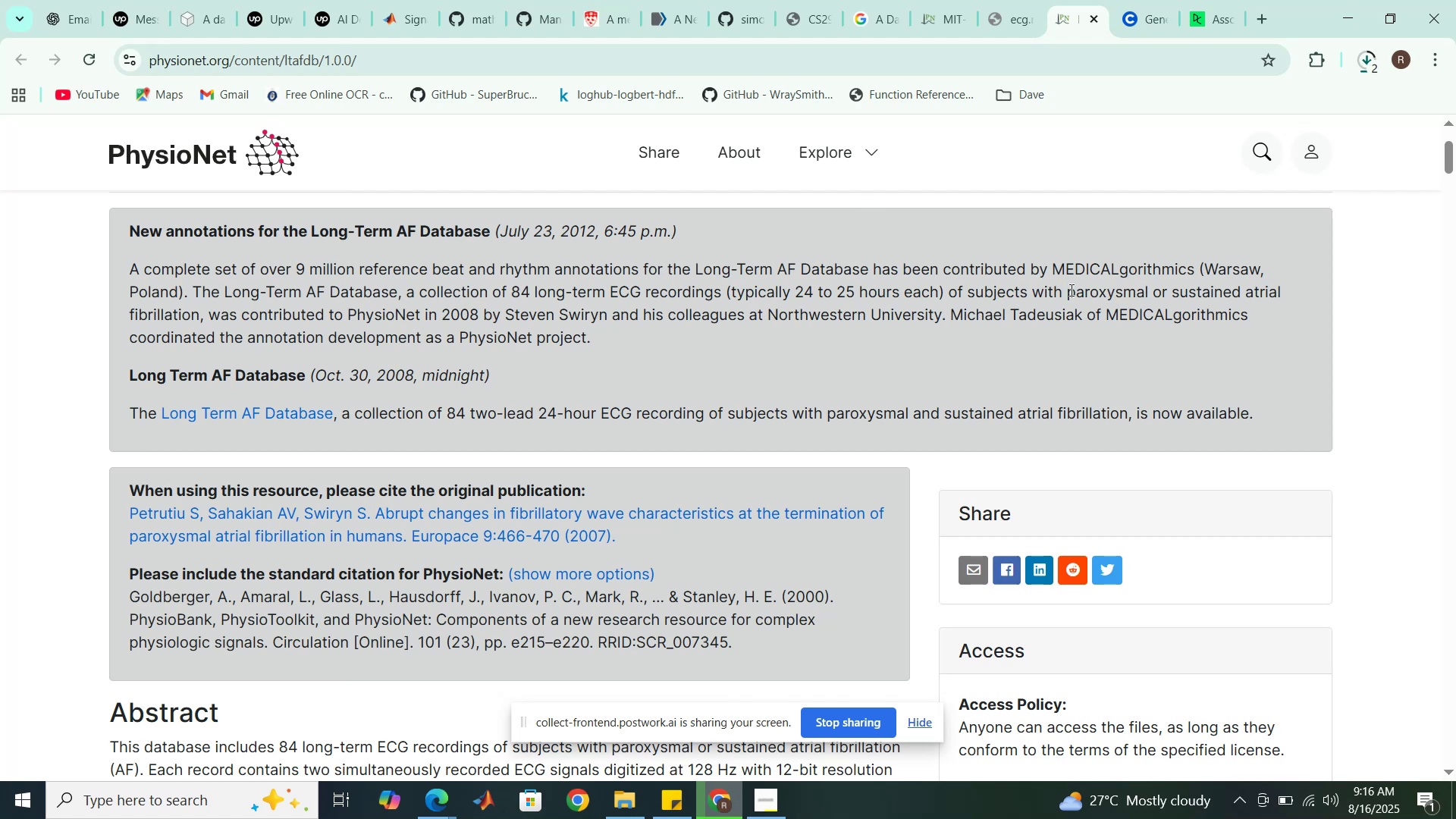 
left_click_drag(start_coordinate=[1068, 290], to_coordinate=[200, 313])
 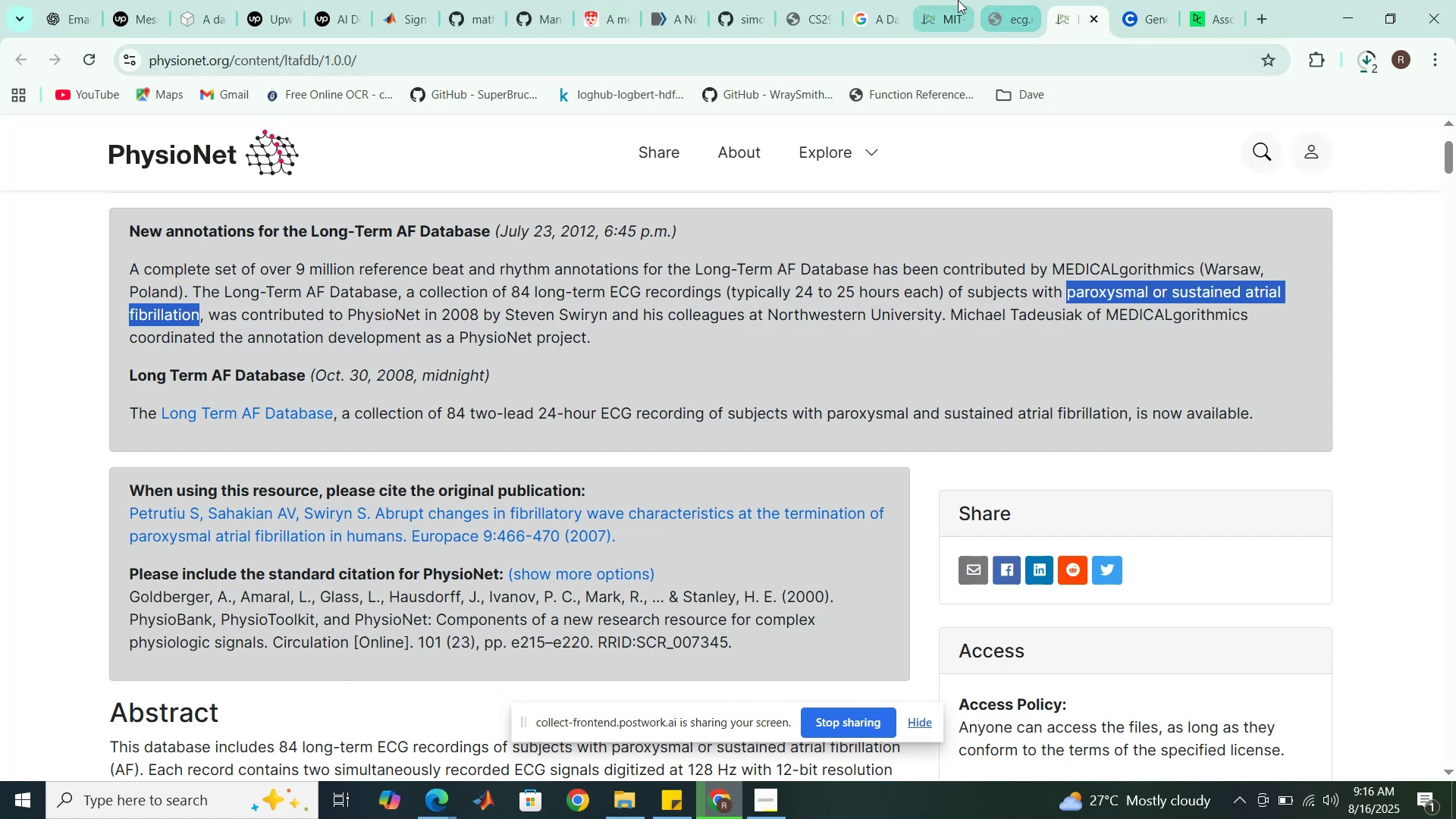 
left_click([956, 0])
 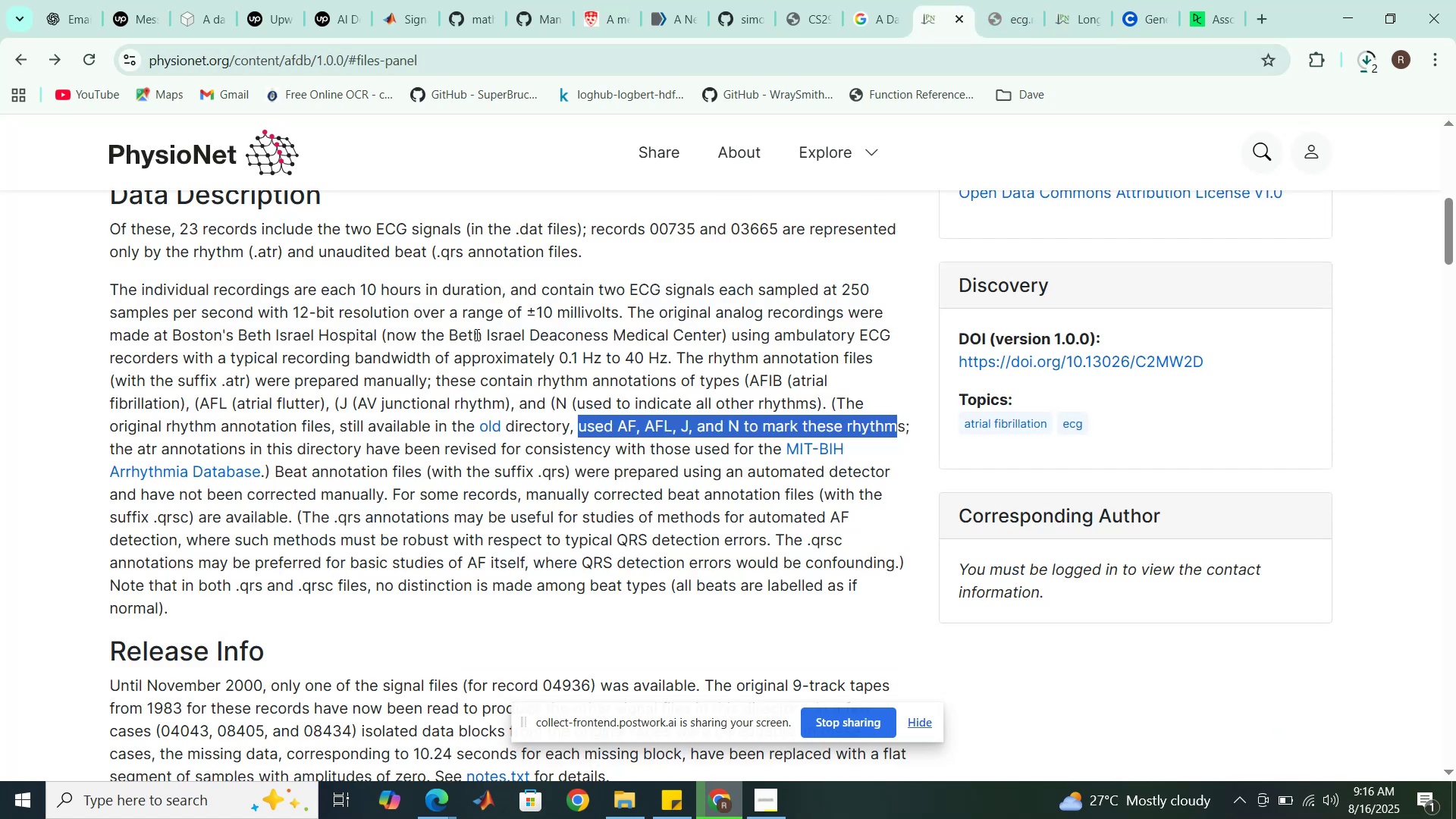 
scroll: coordinate [234, 422], scroll_direction: up, amount: 3.0
 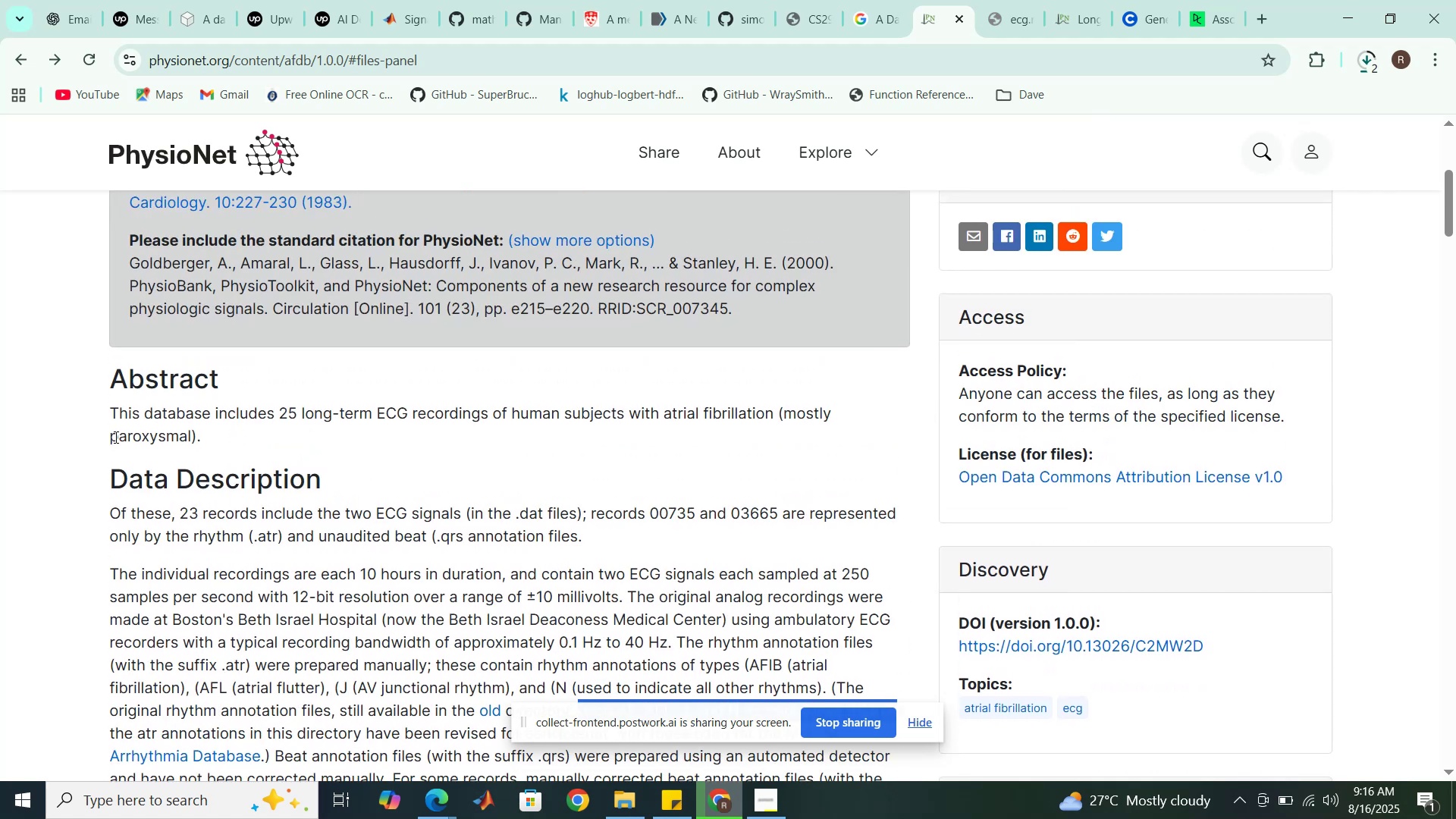 
left_click_drag(start_coordinate=[115, 437], to_coordinate=[163, 437])
 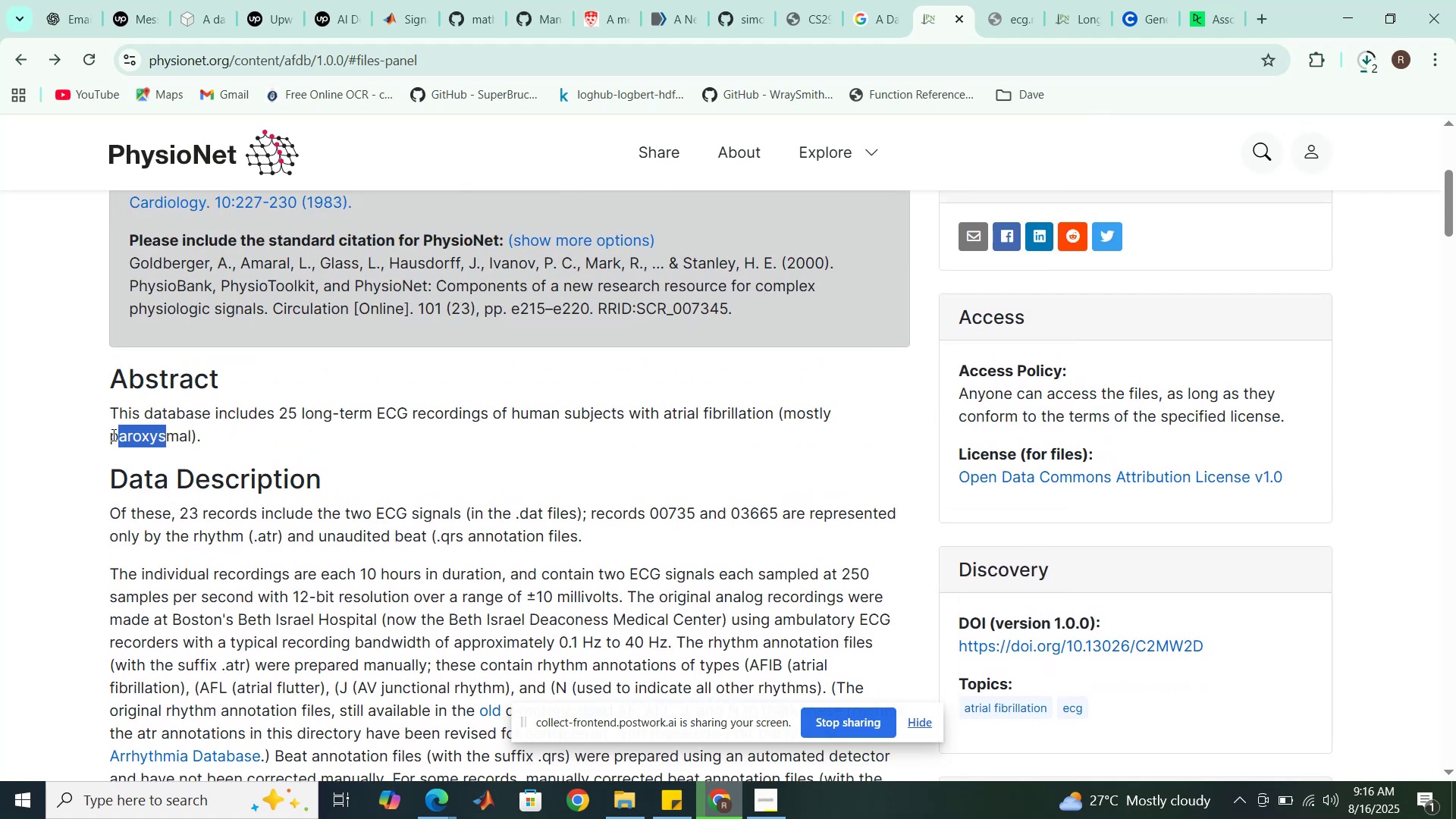 
left_click_drag(start_coordinate=[112, 435], to_coordinate=[202, 435])
 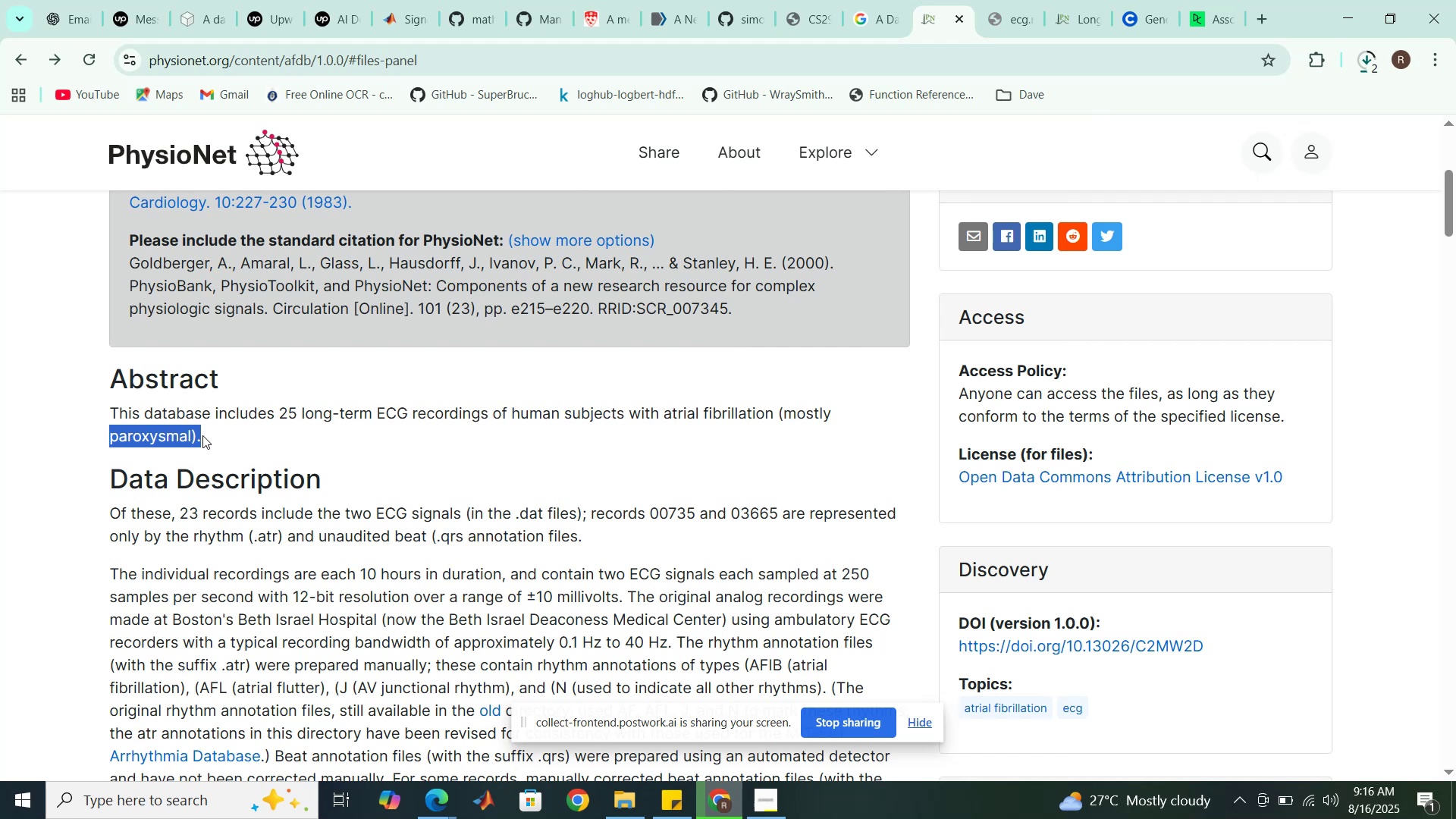 
wait(16.15)
 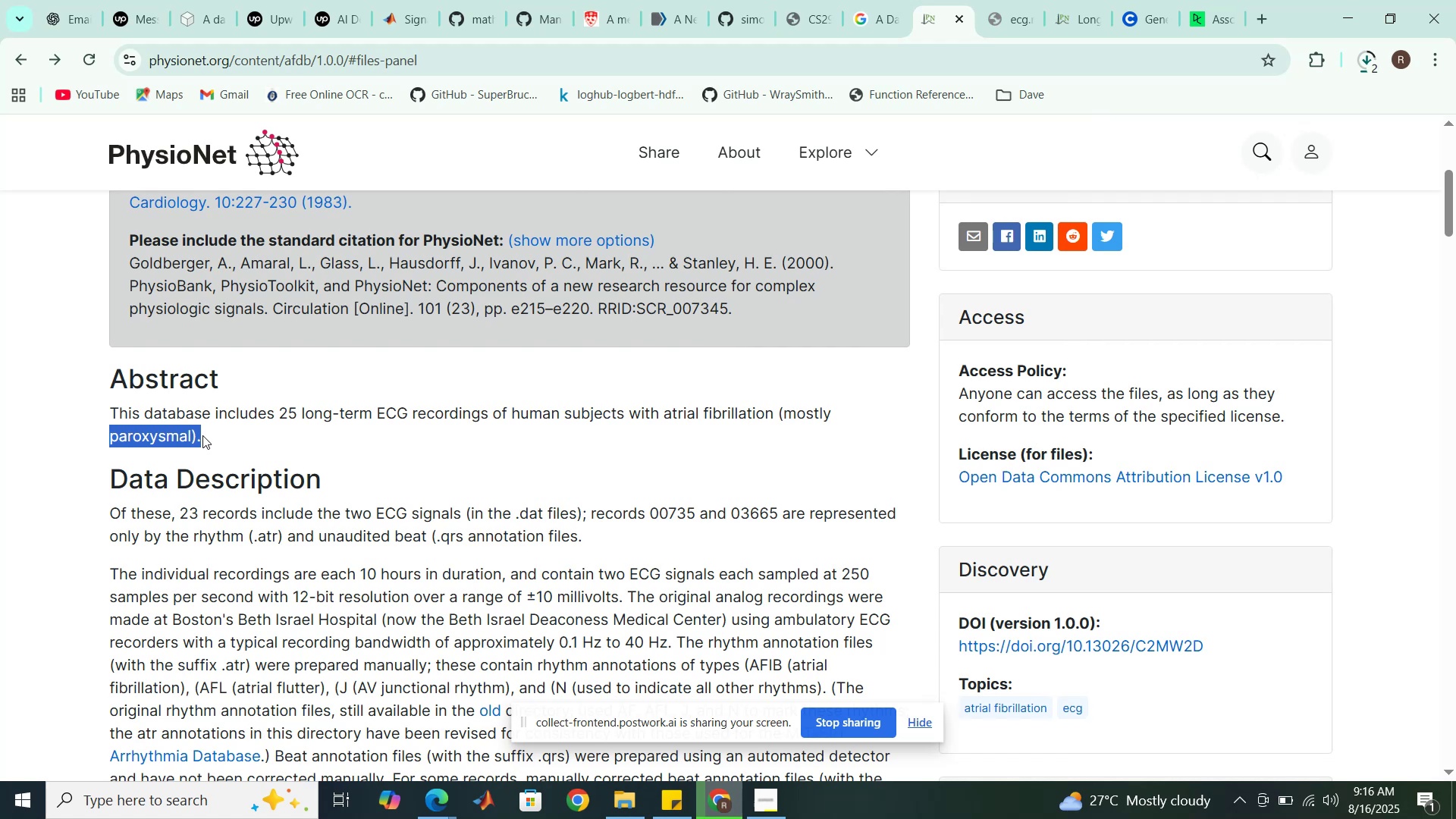 
left_click([1081, 0])
 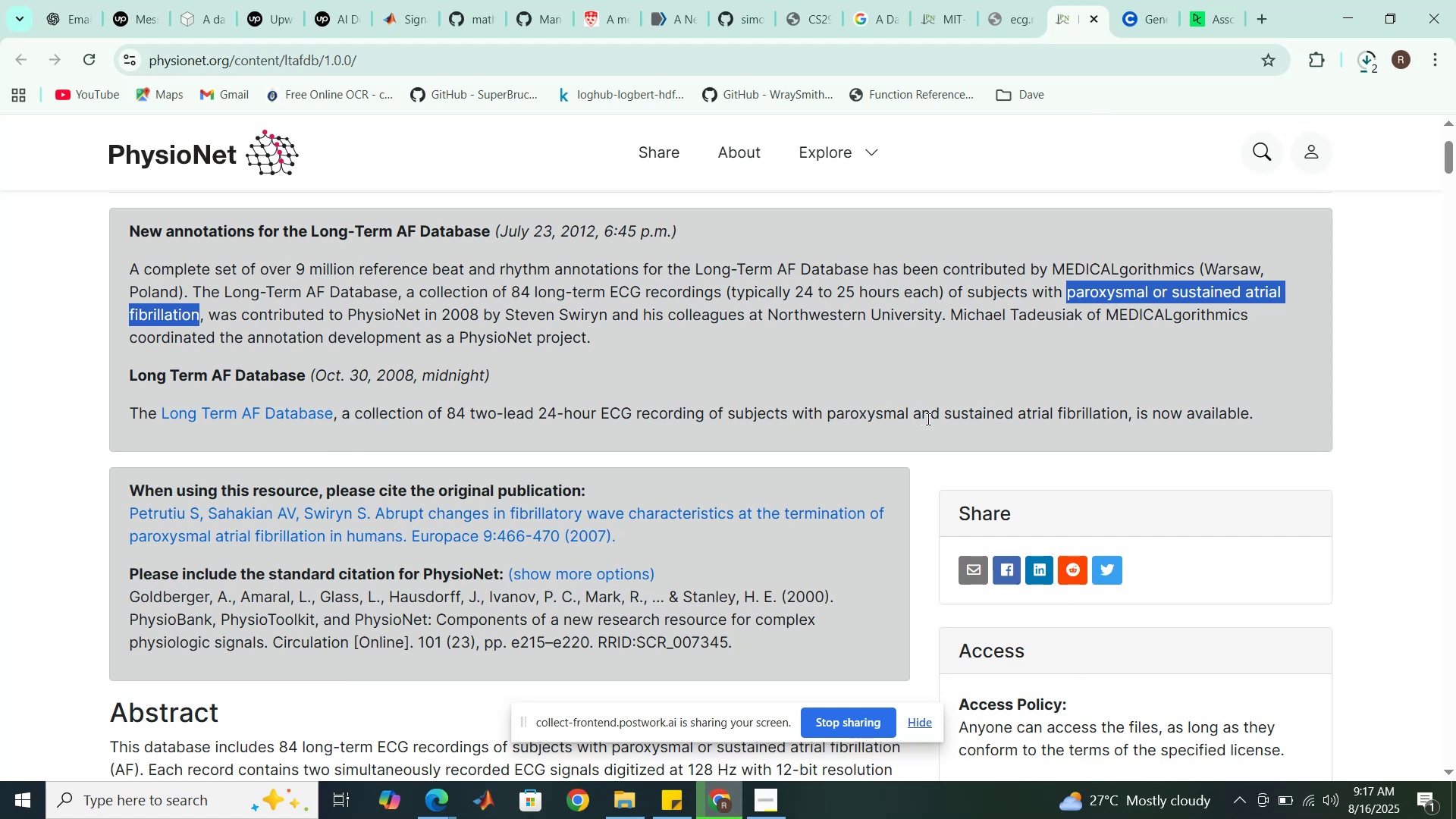 
wait(16.82)
 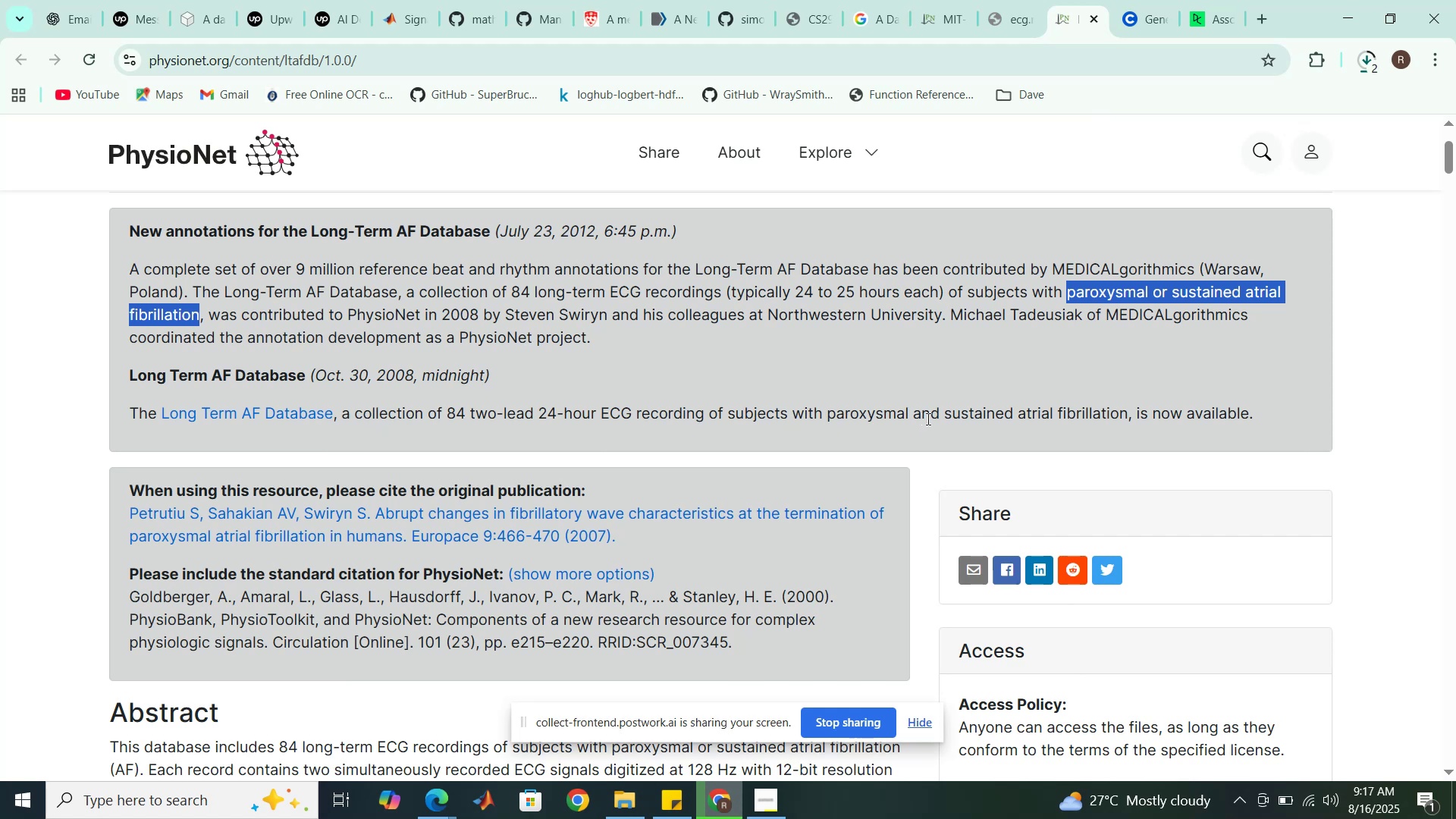 
scroll: coordinate [808, 421], scroll_direction: down, amount: 1.0
 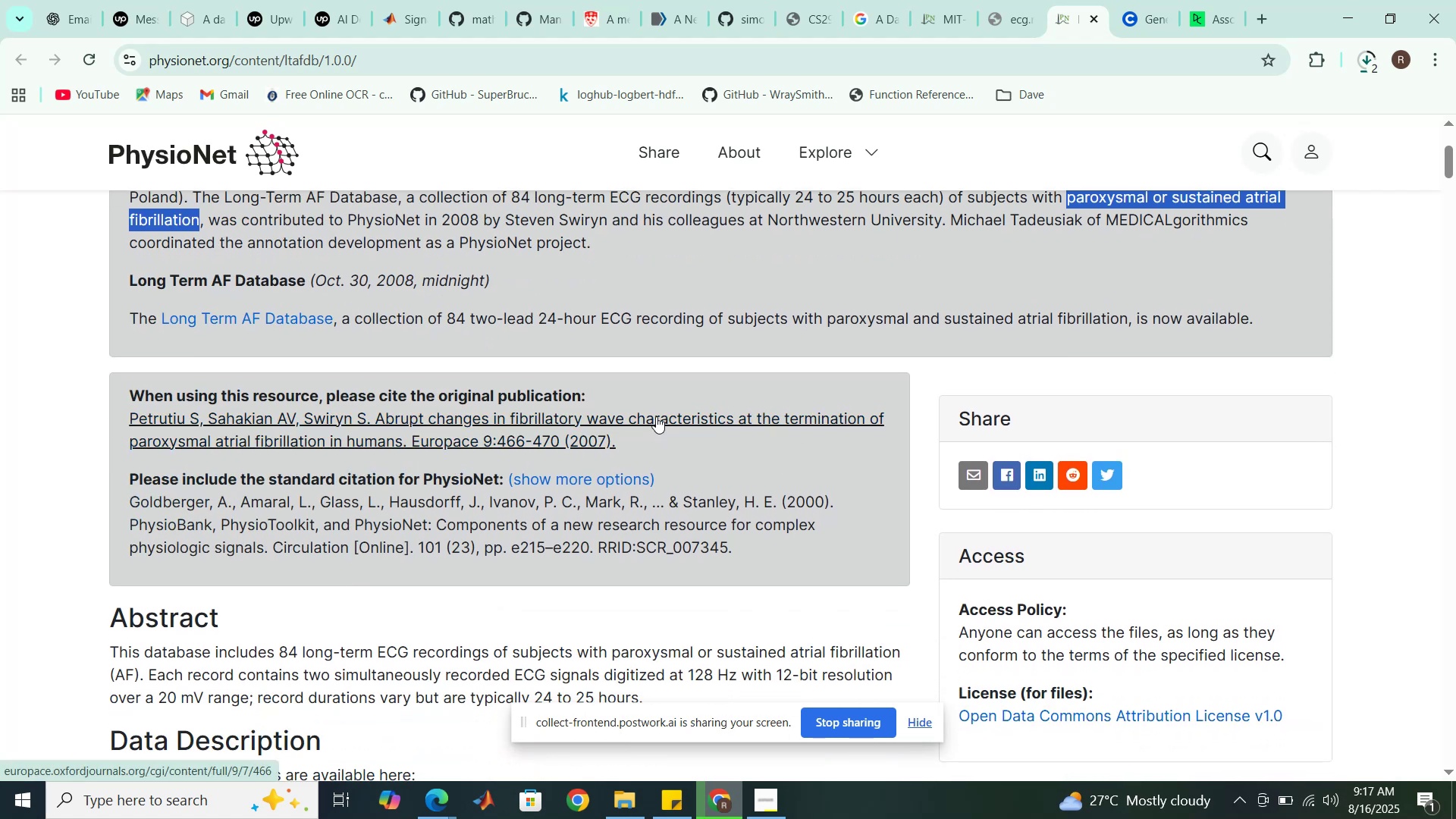 
wait(11.61)
 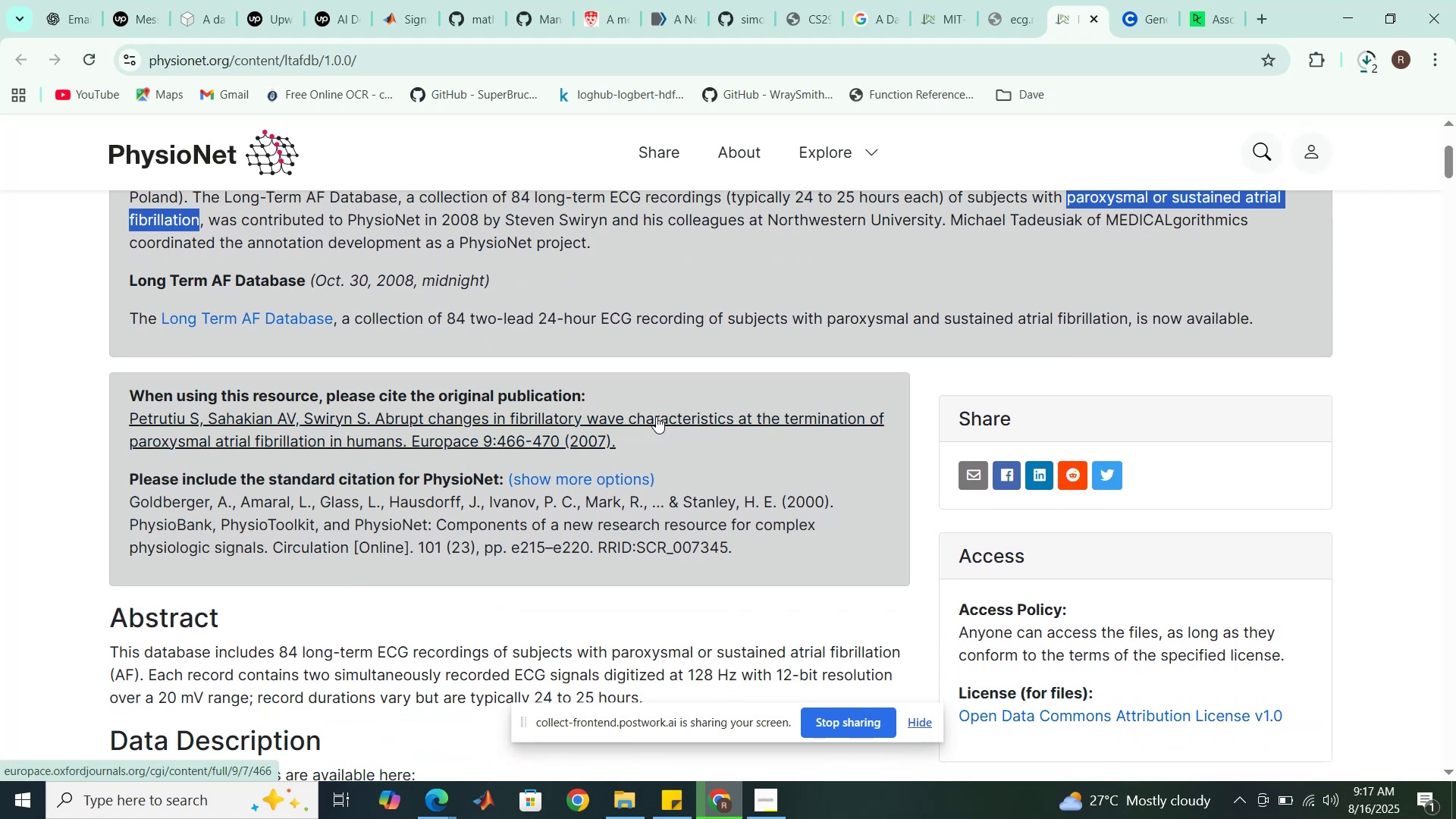 
right_click([662, 418])
 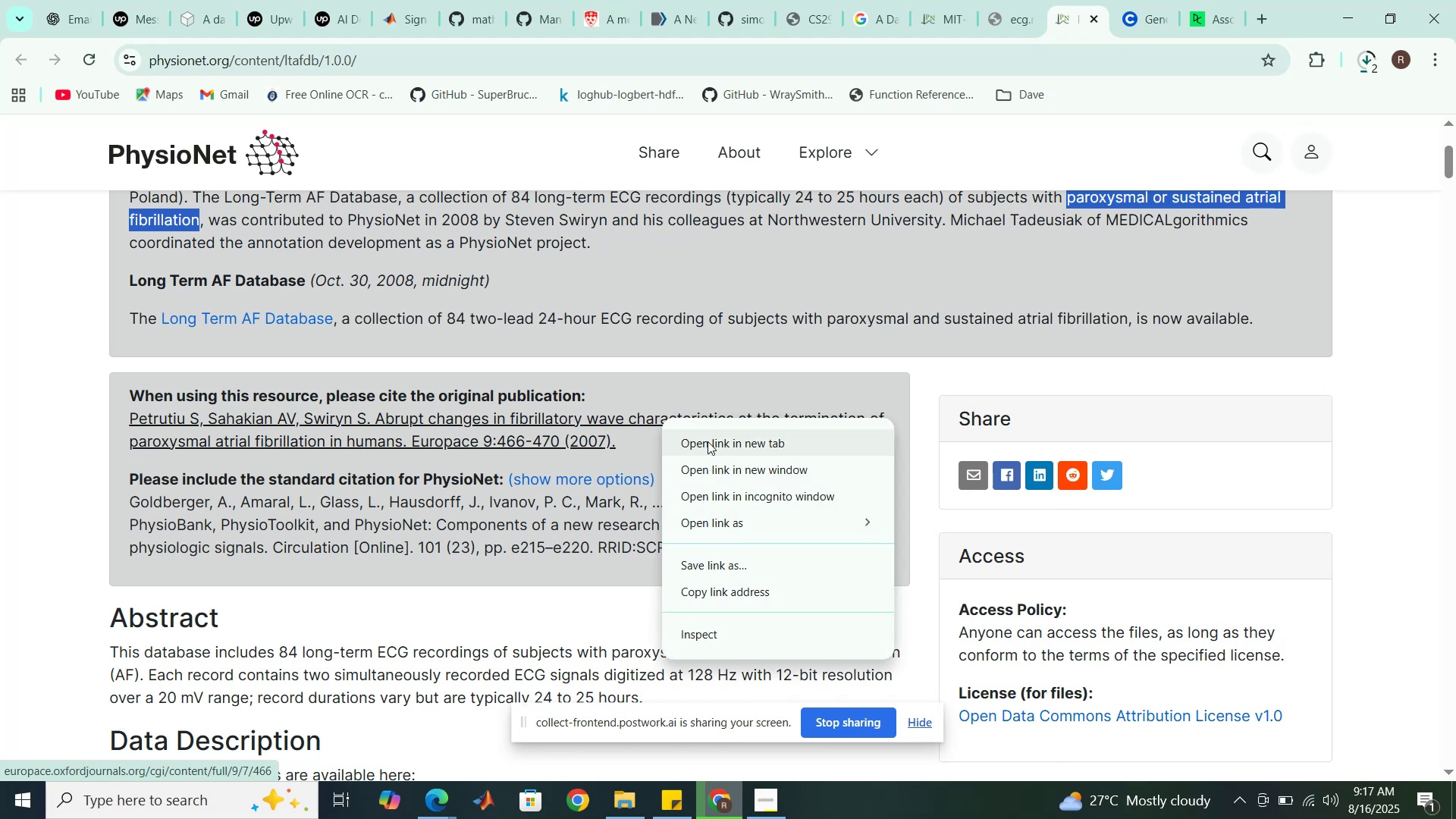 
left_click([711, 443])
 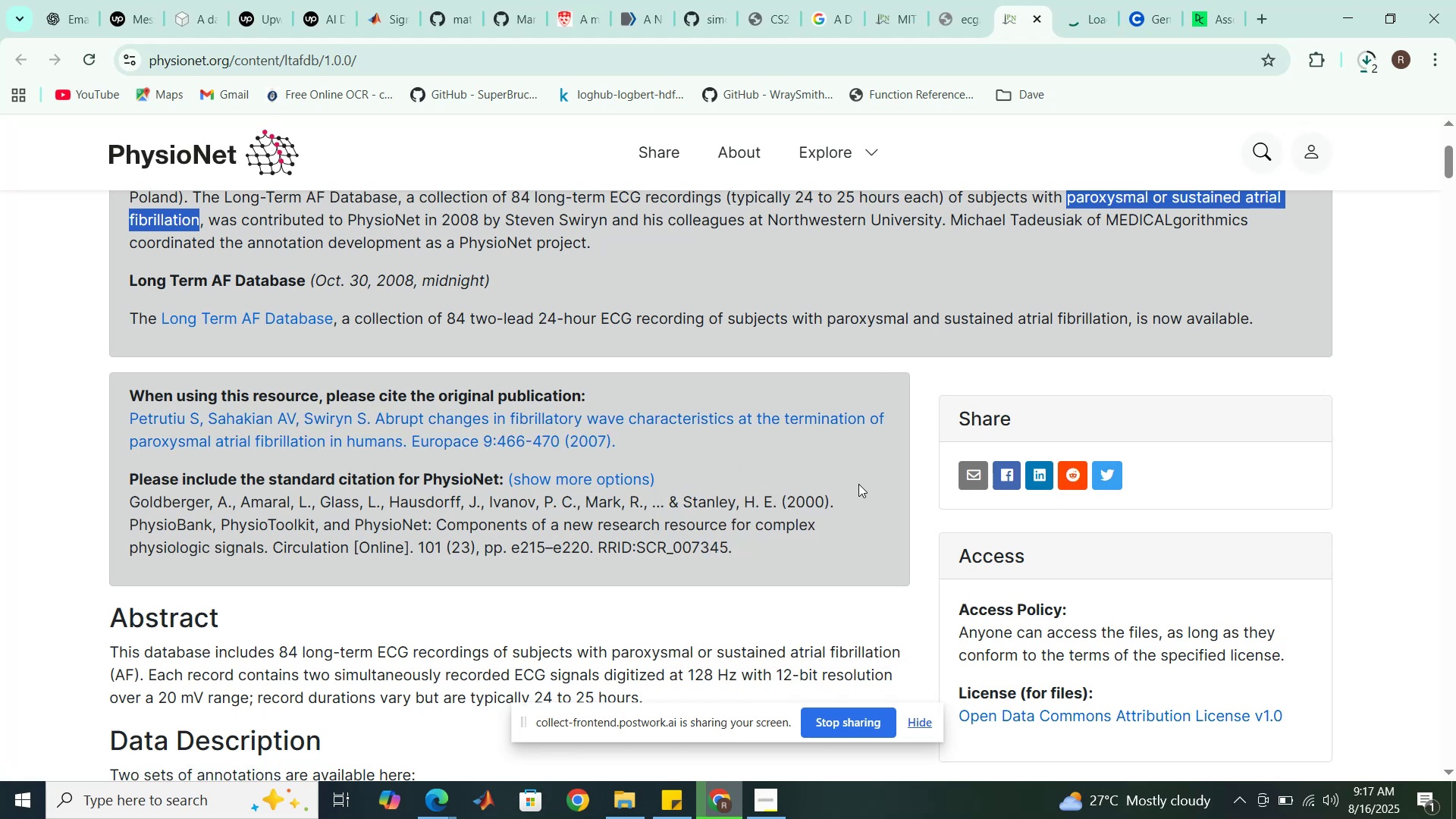 
wait(5.03)
 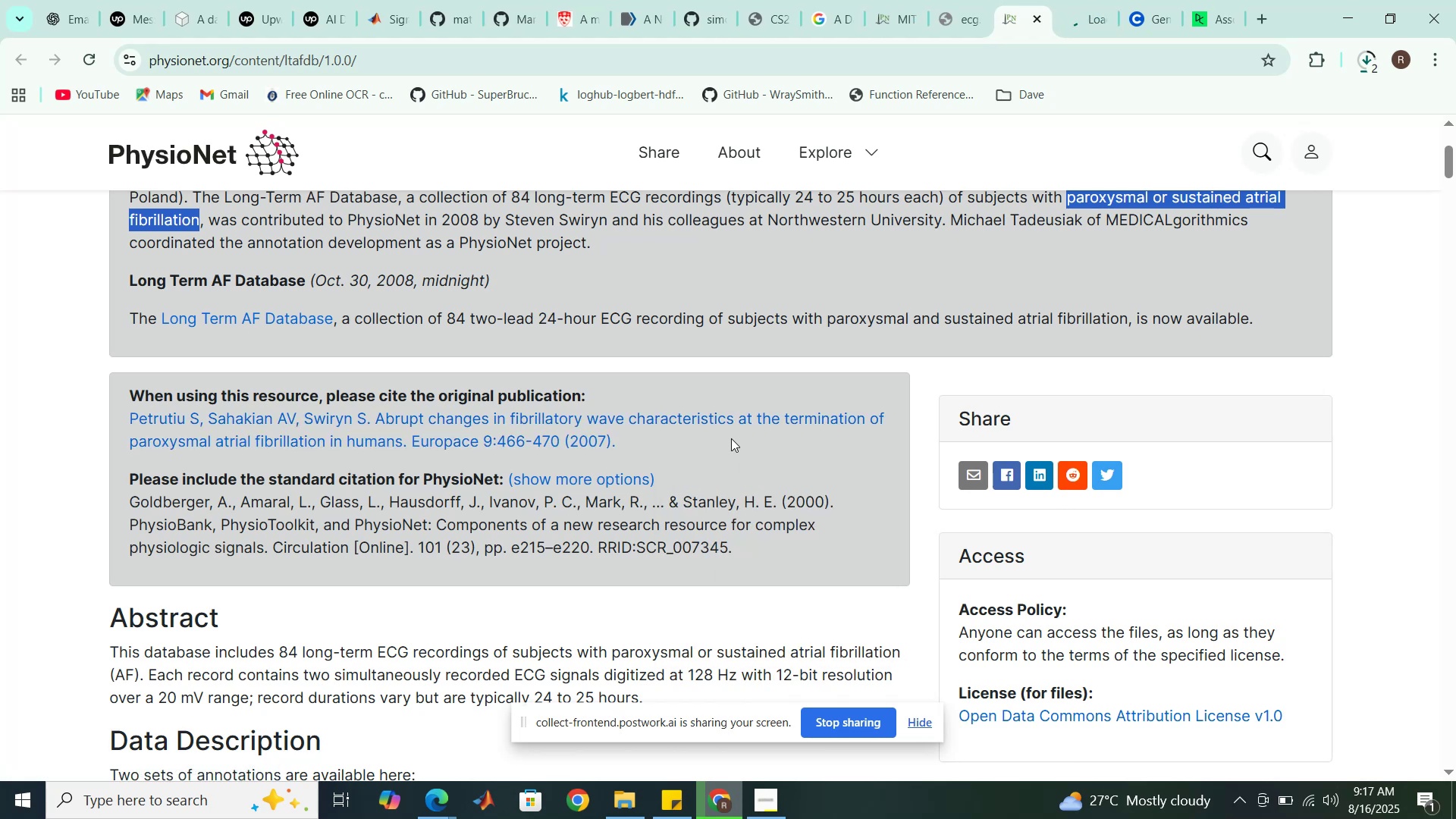 
scroll: coordinate [813, 556], scroll_direction: down, amount: 2.0
 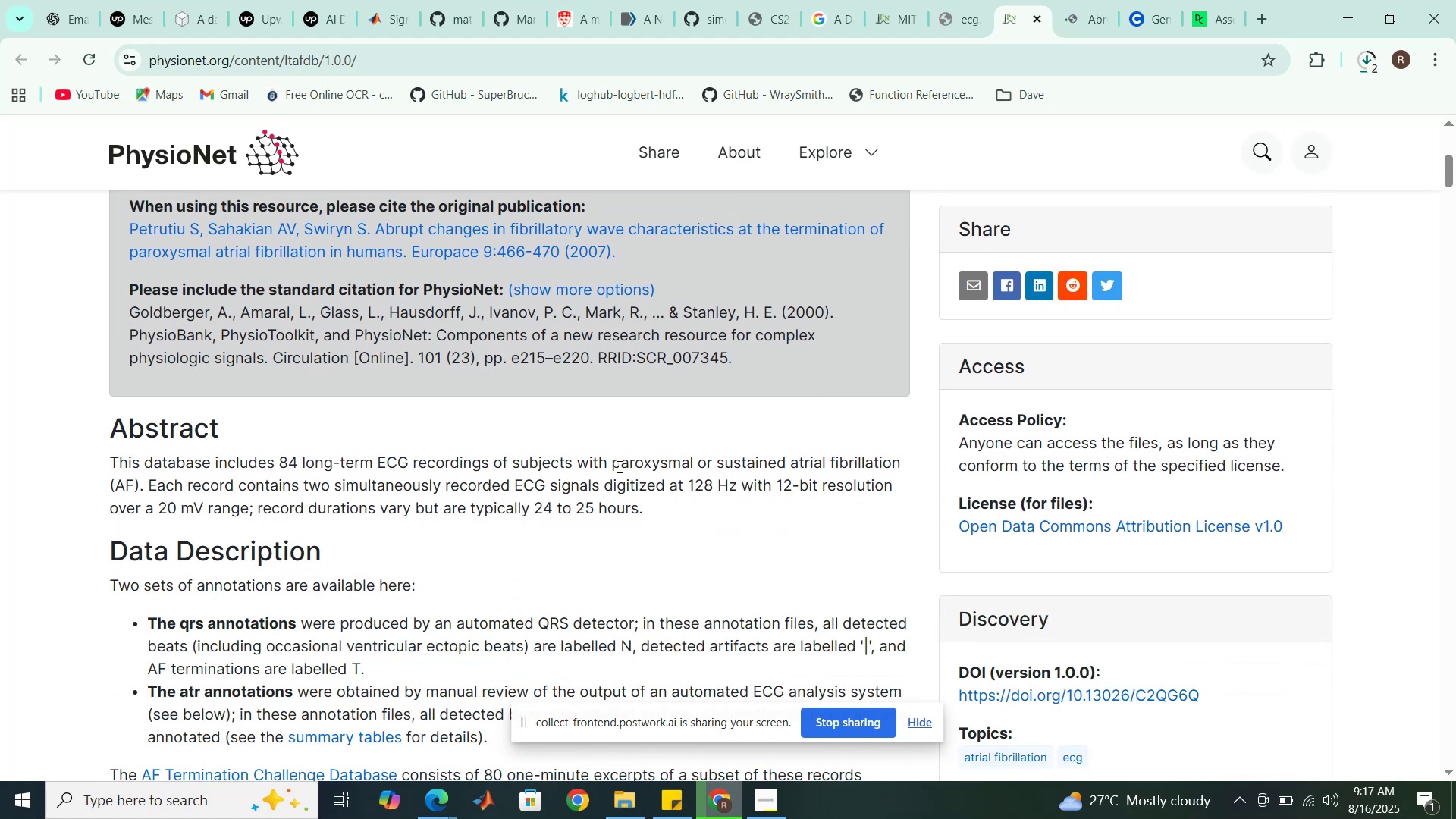 
wait(10.51)
 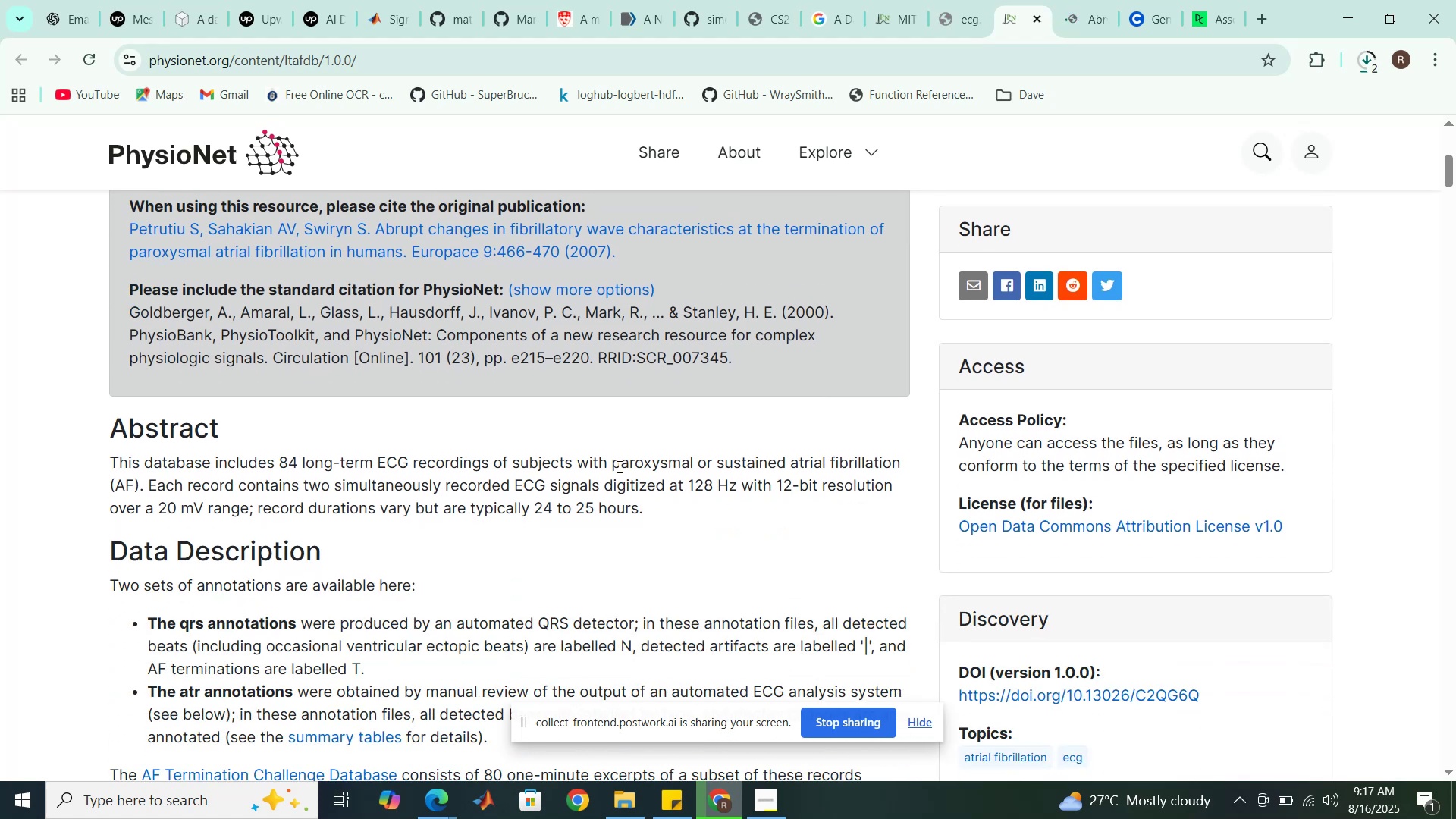 
scroll: coordinate [671, 503], scroll_direction: down, amount: 1.0
 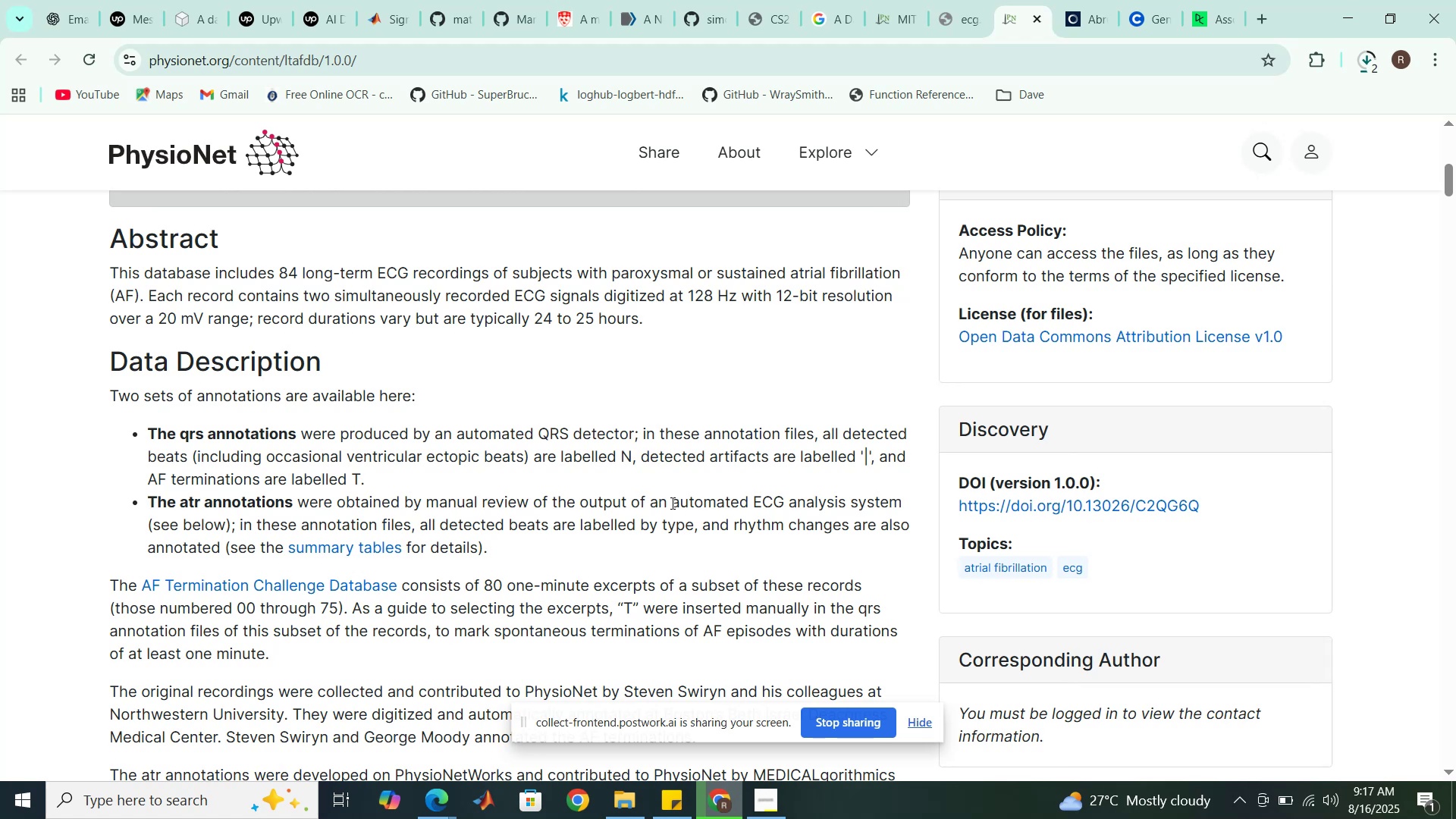 
wait(22.41)
 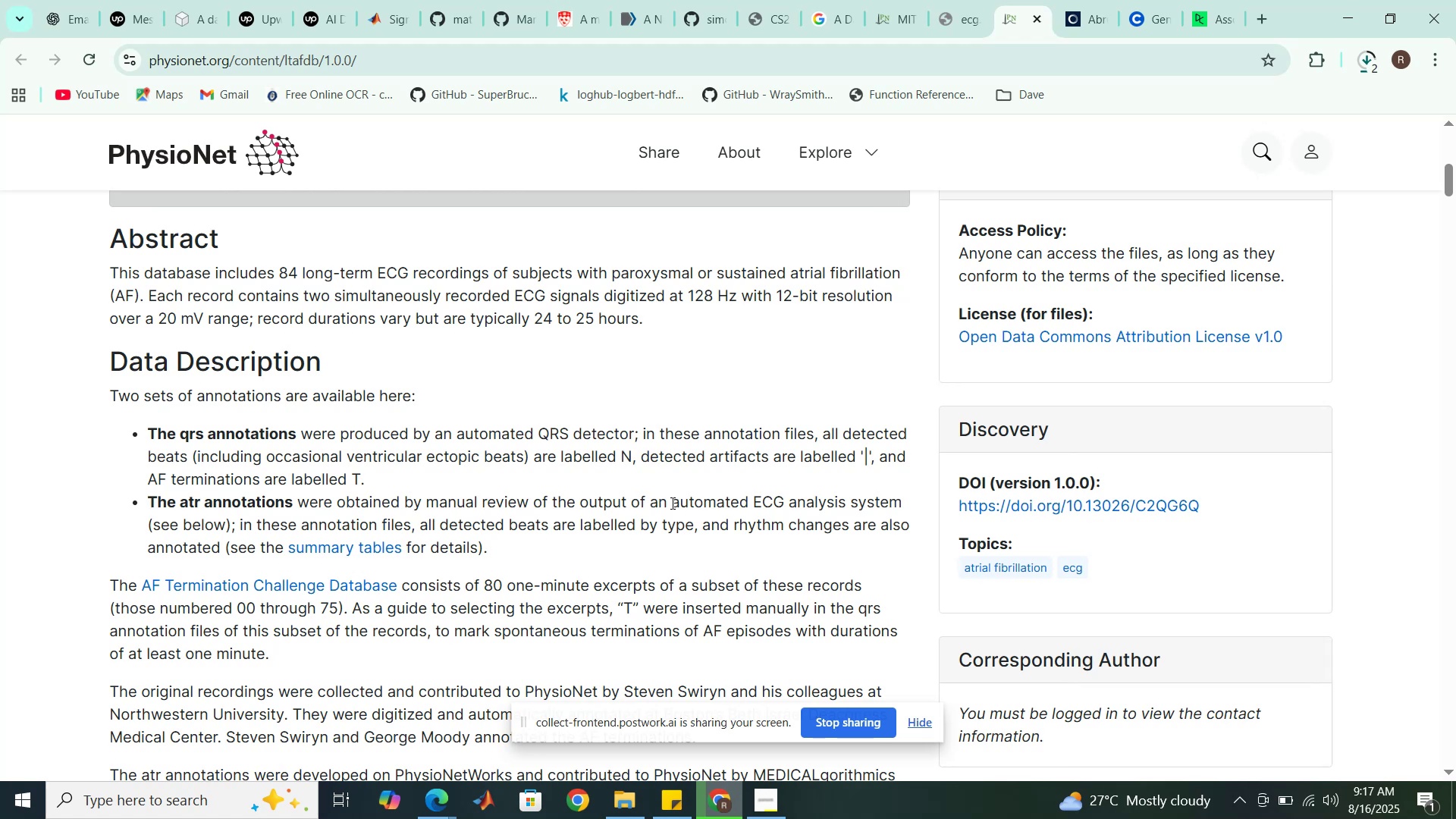 
scroll: coordinate [625, 371], scroll_direction: down, amount: 2.0
 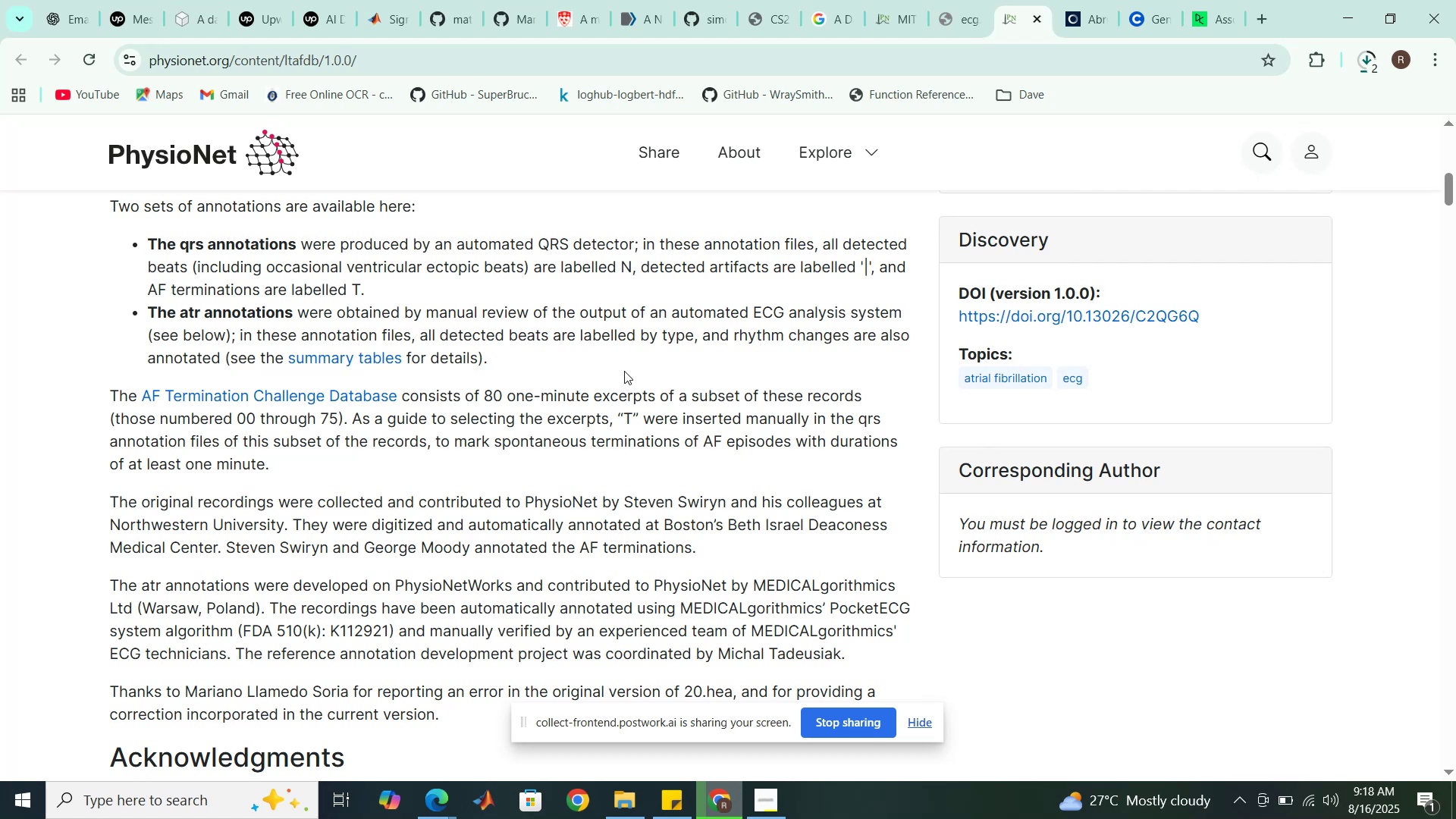 
wait(28.2)
 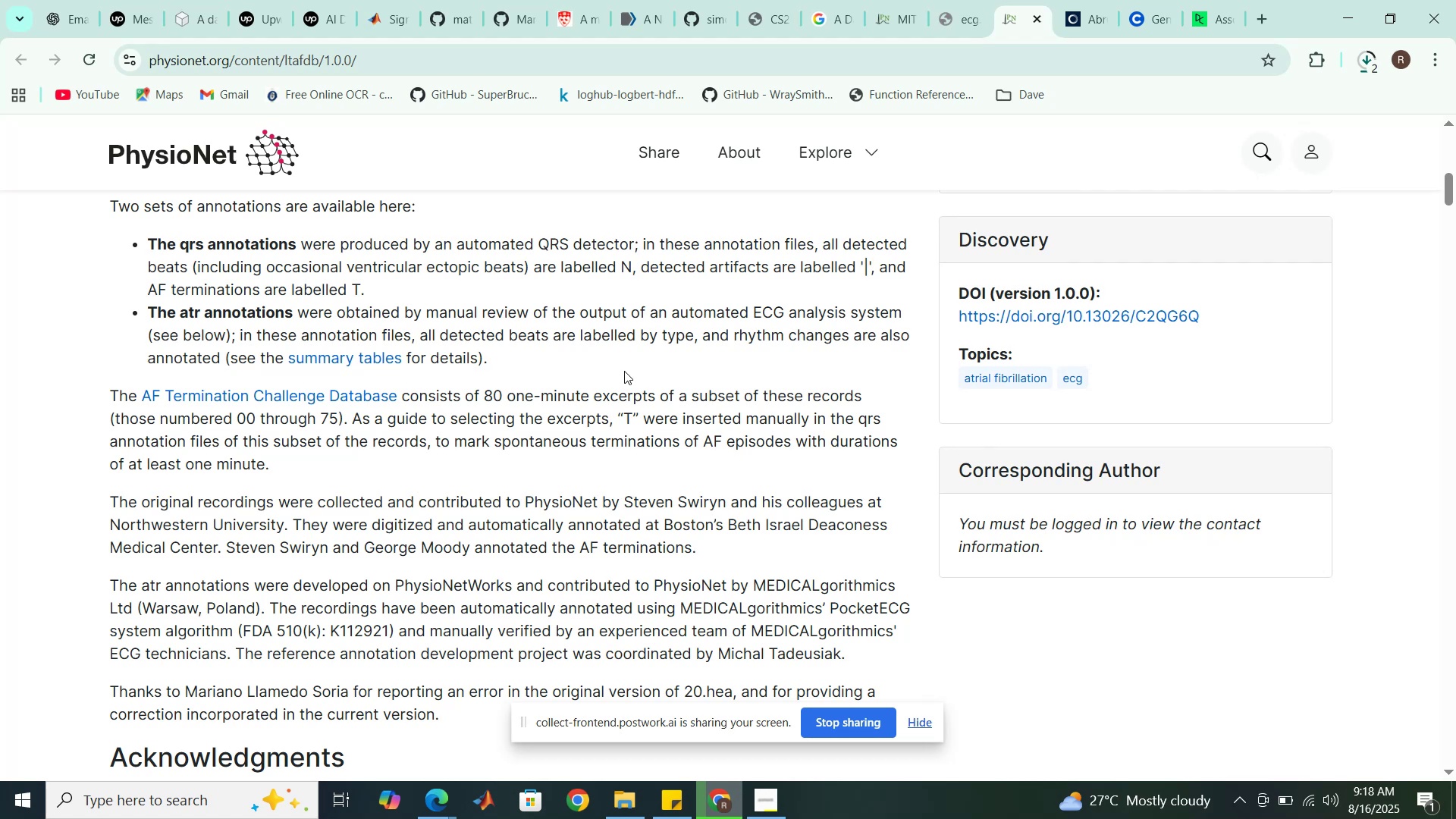 
left_click_drag(start_coordinate=[481, 396], to_coordinate=[499, 396])
 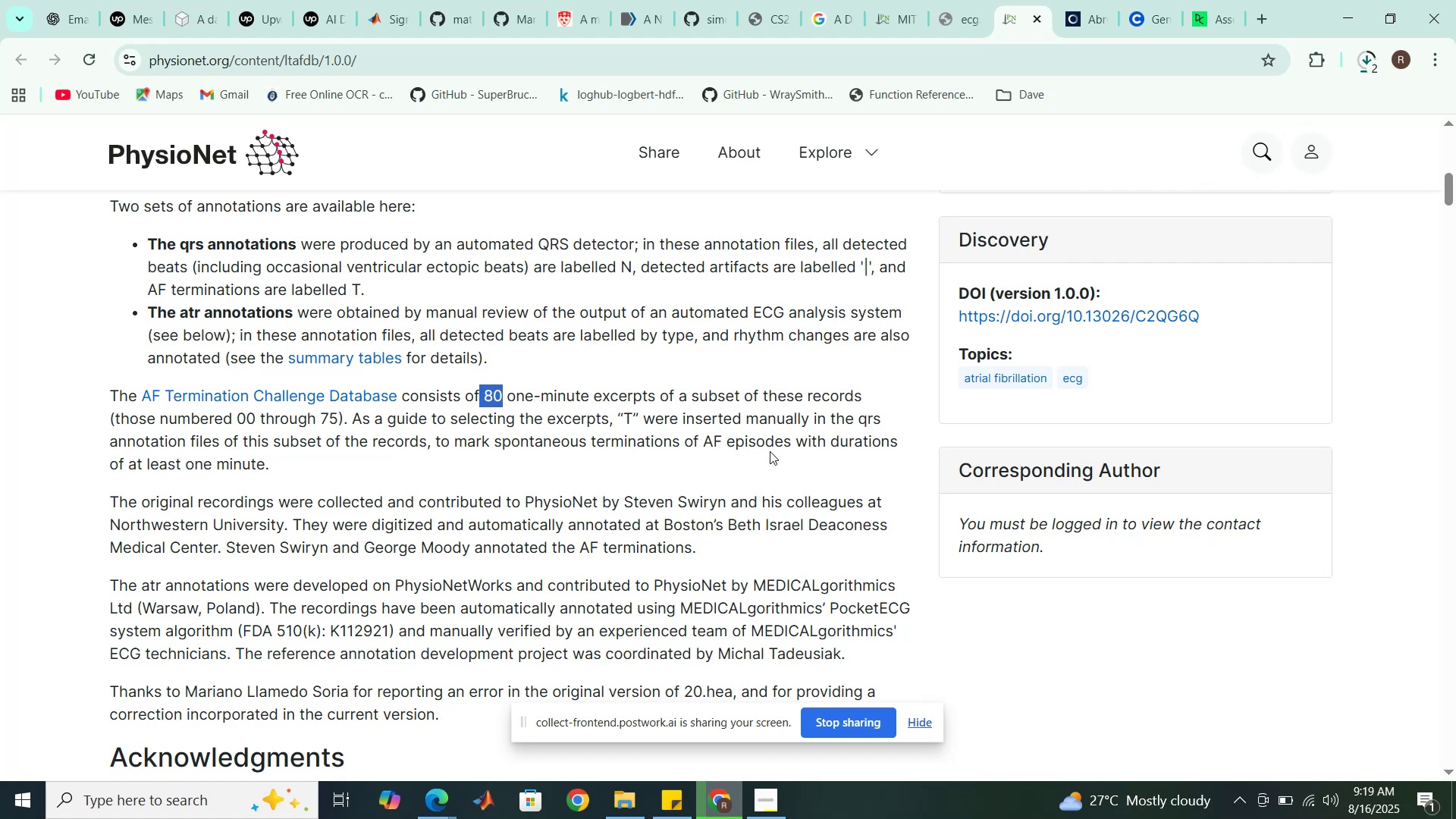 
wait(38.39)
 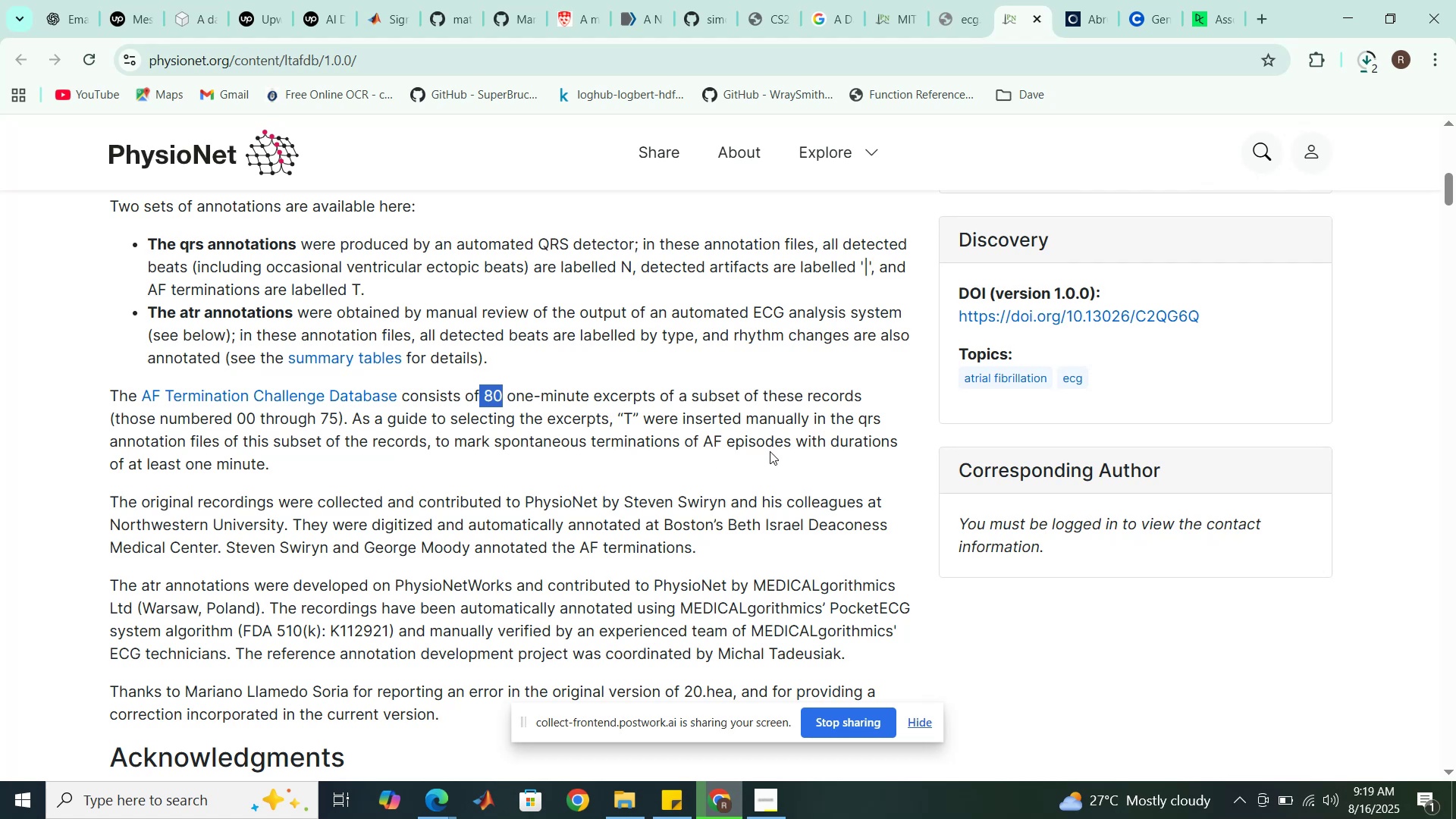 
scroll: coordinate [557, 485], scroll_direction: down, amount: 1.0
 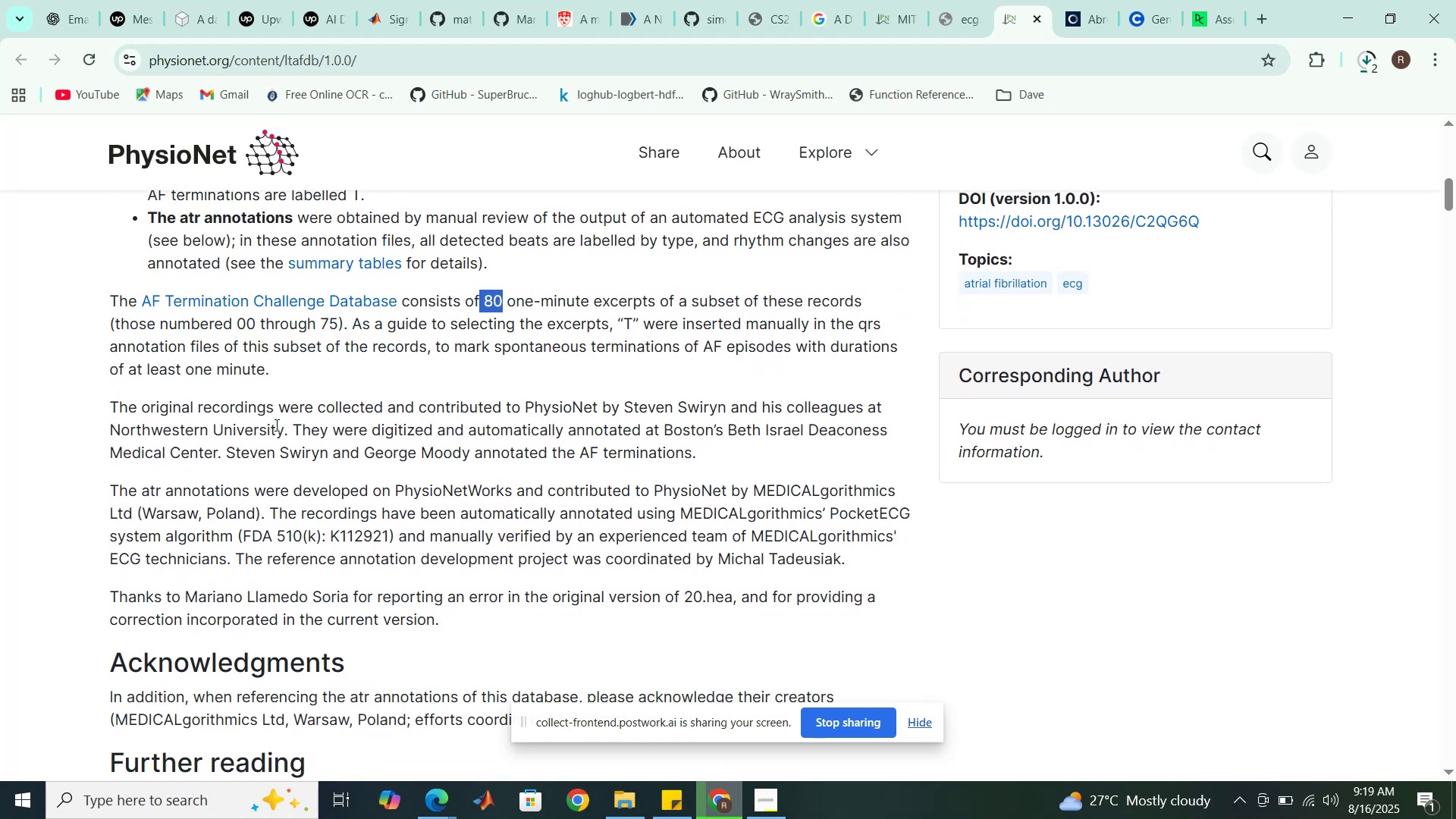 
left_click_drag(start_coordinate=[277, 412], to_coordinate=[711, 444])
 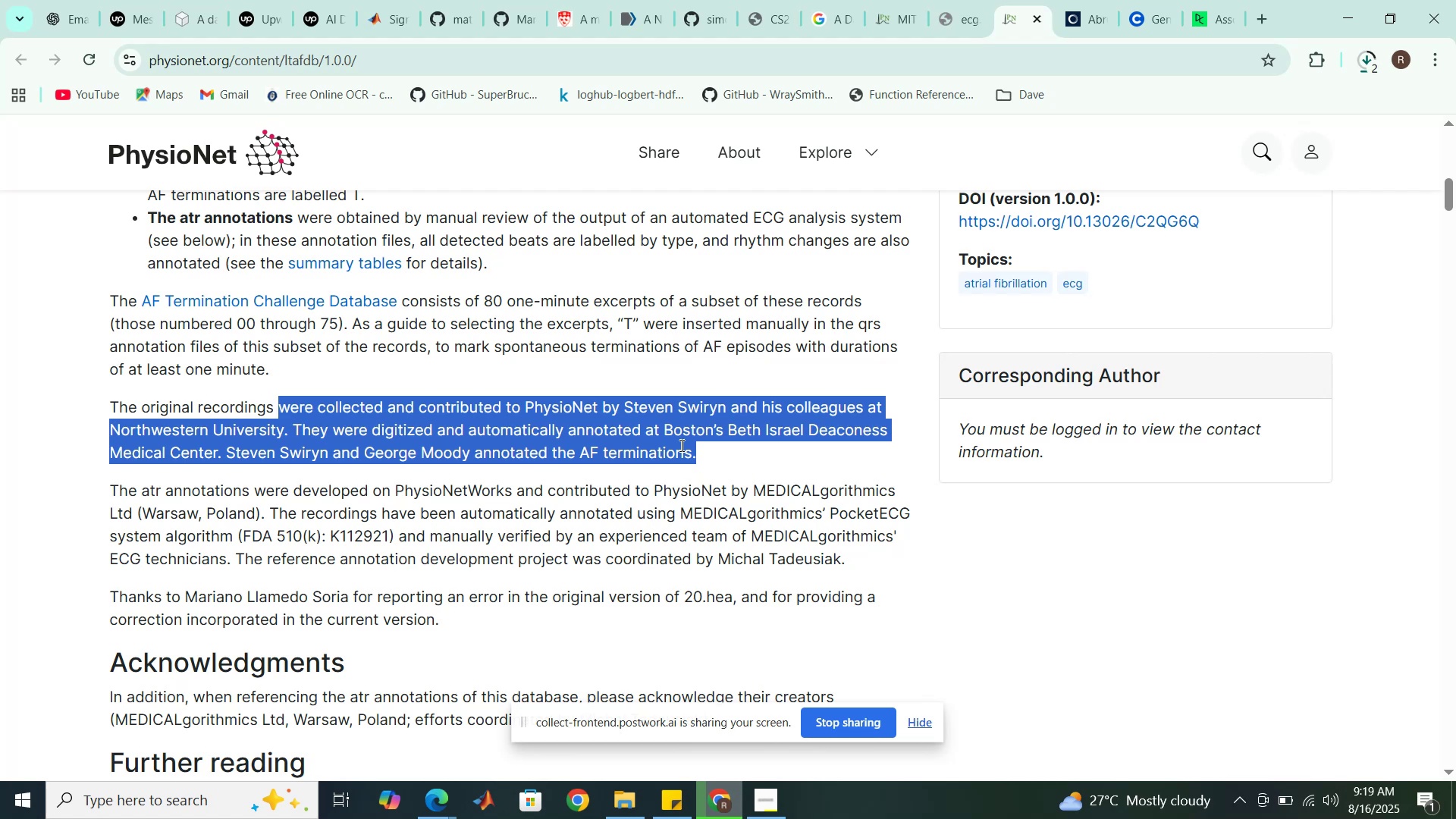 
wait(30.06)
 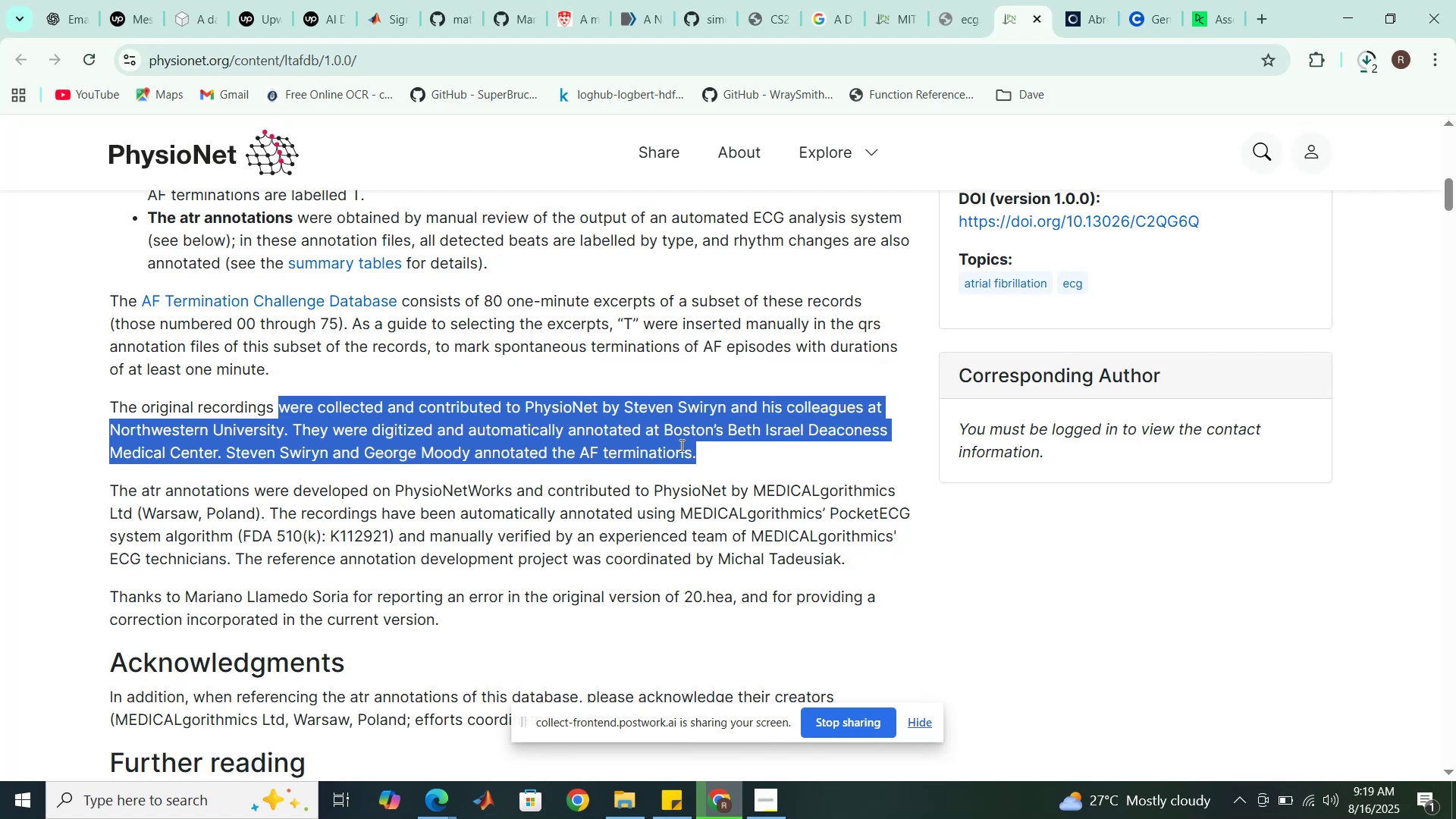 
left_click_drag(start_coordinate=[674, 536], to_coordinate=[778, 539])
 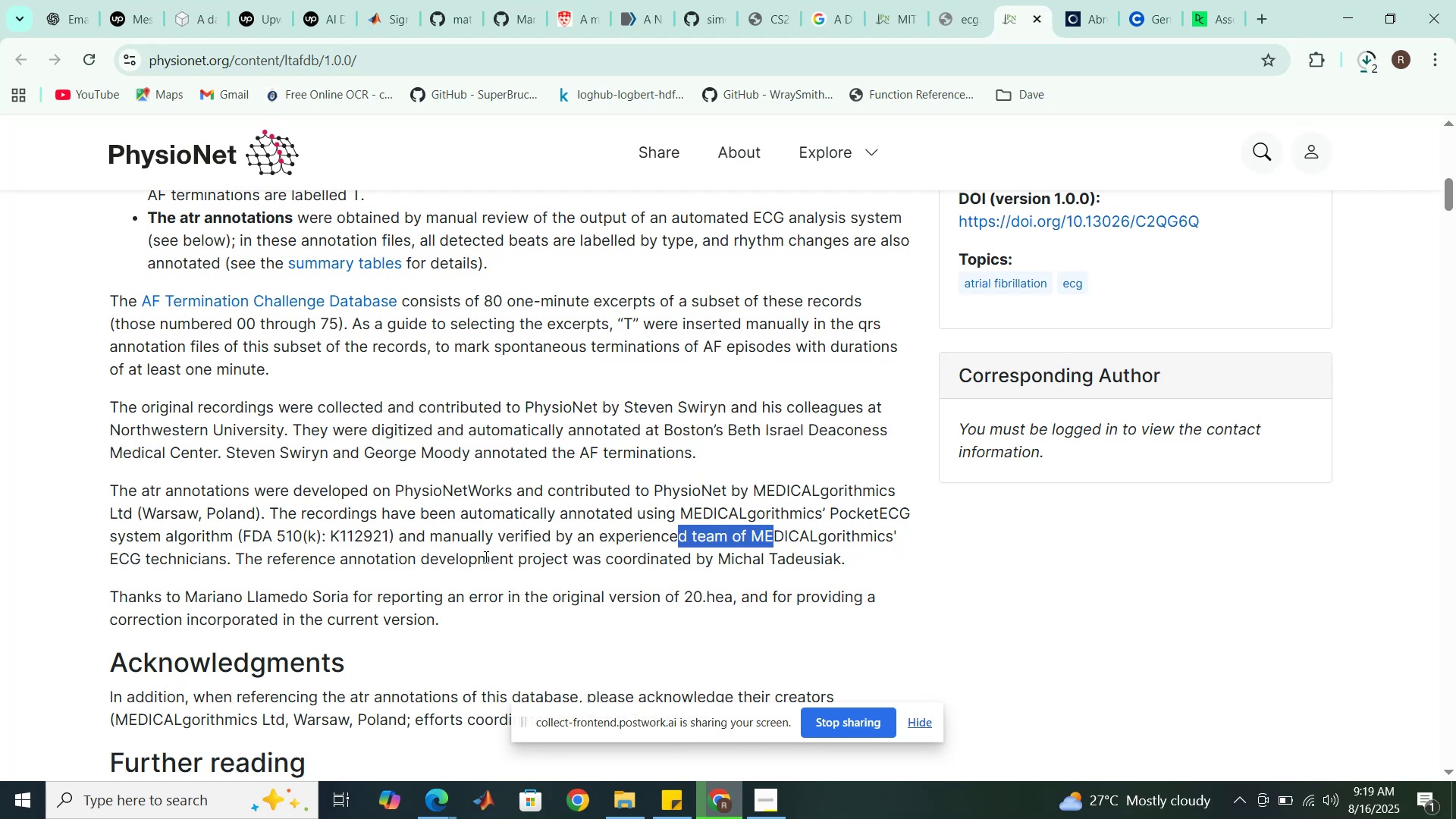 
left_click_drag(start_coordinate=[470, 562], to_coordinate=[848, 566])
 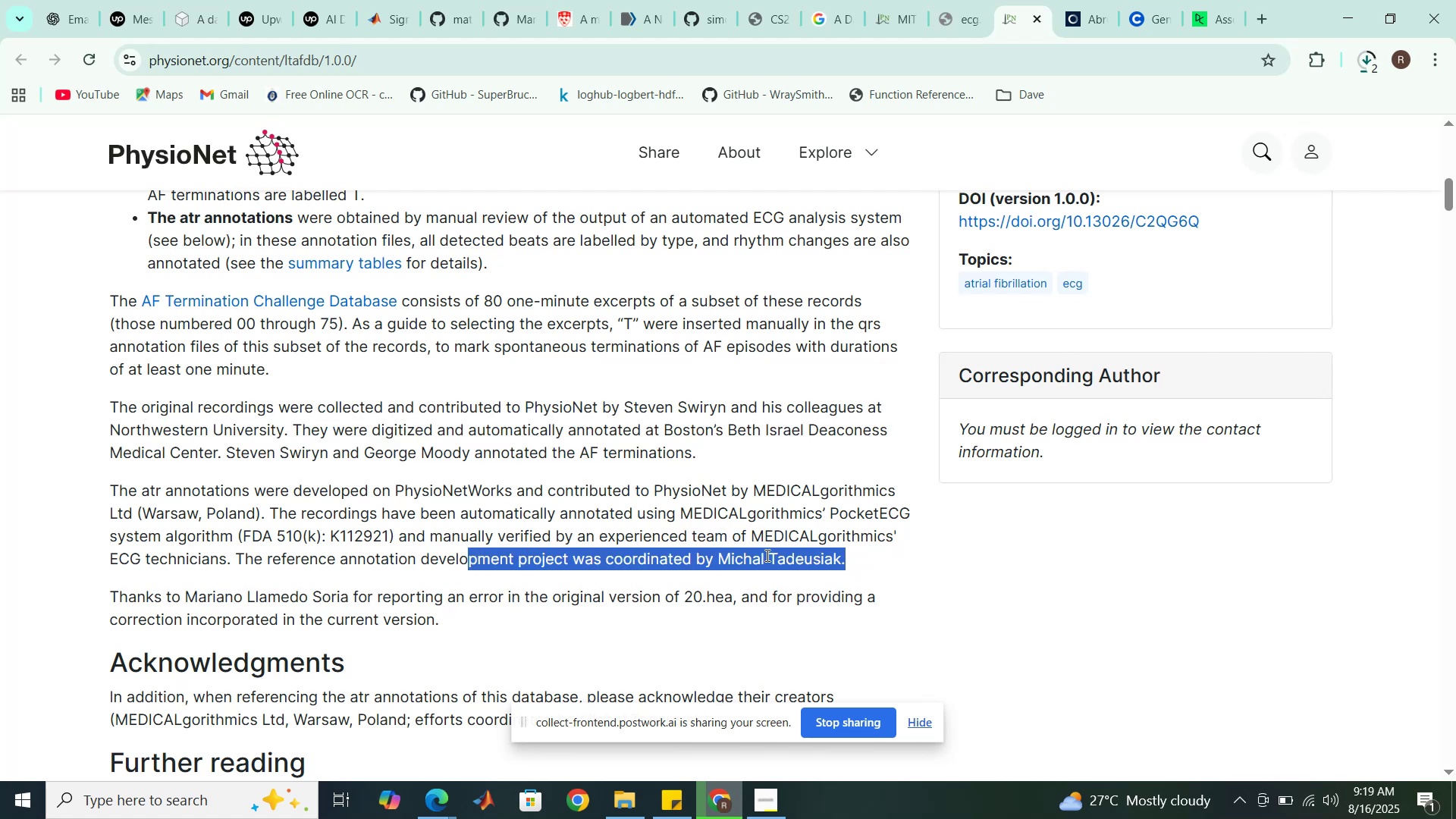 
scroll: coordinate [577, 529], scroll_direction: down, amount: 2.0
 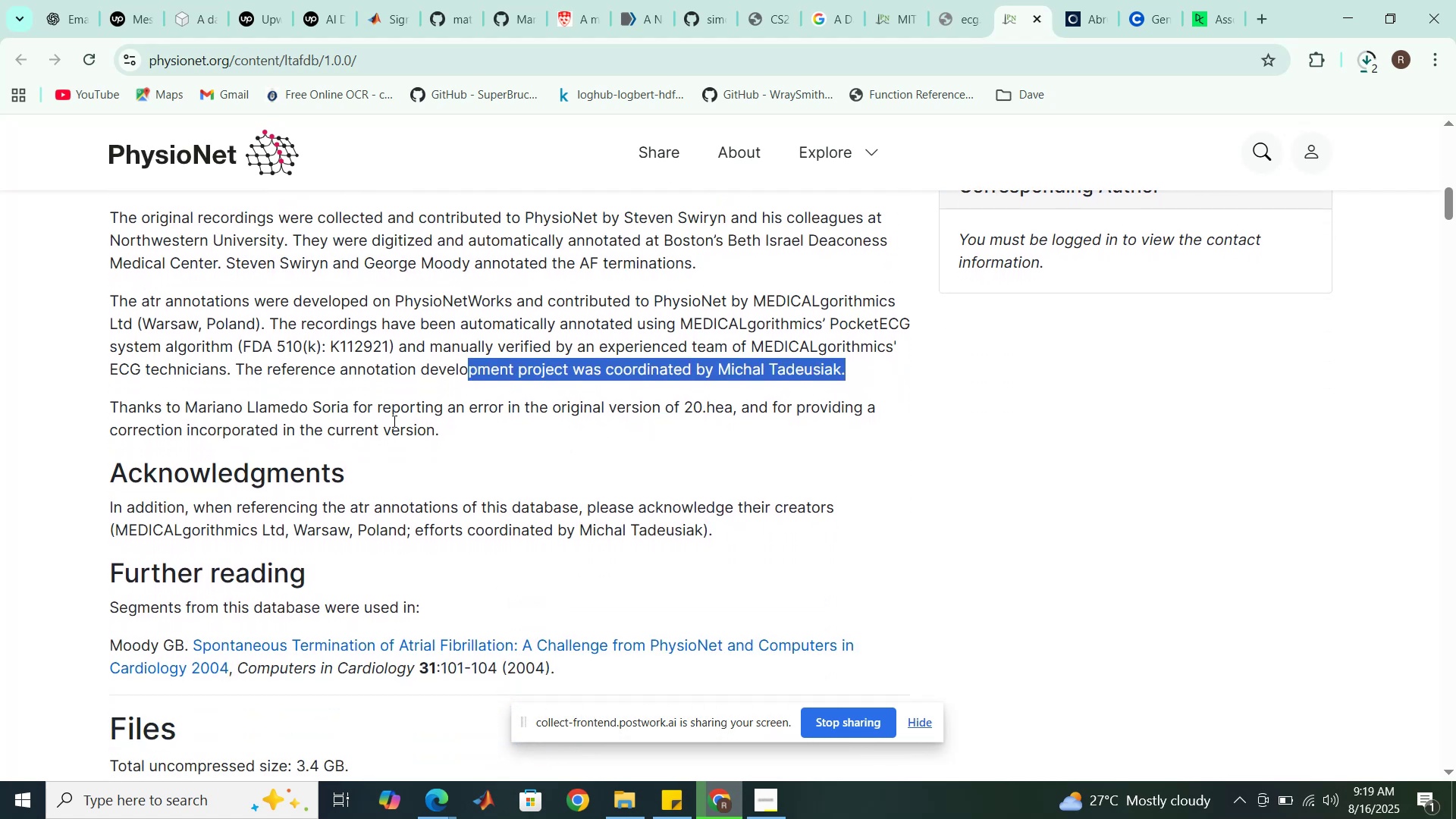 
left_click_drag(start_coordinate=[419, 420], to_coordinate=[566, 426])
 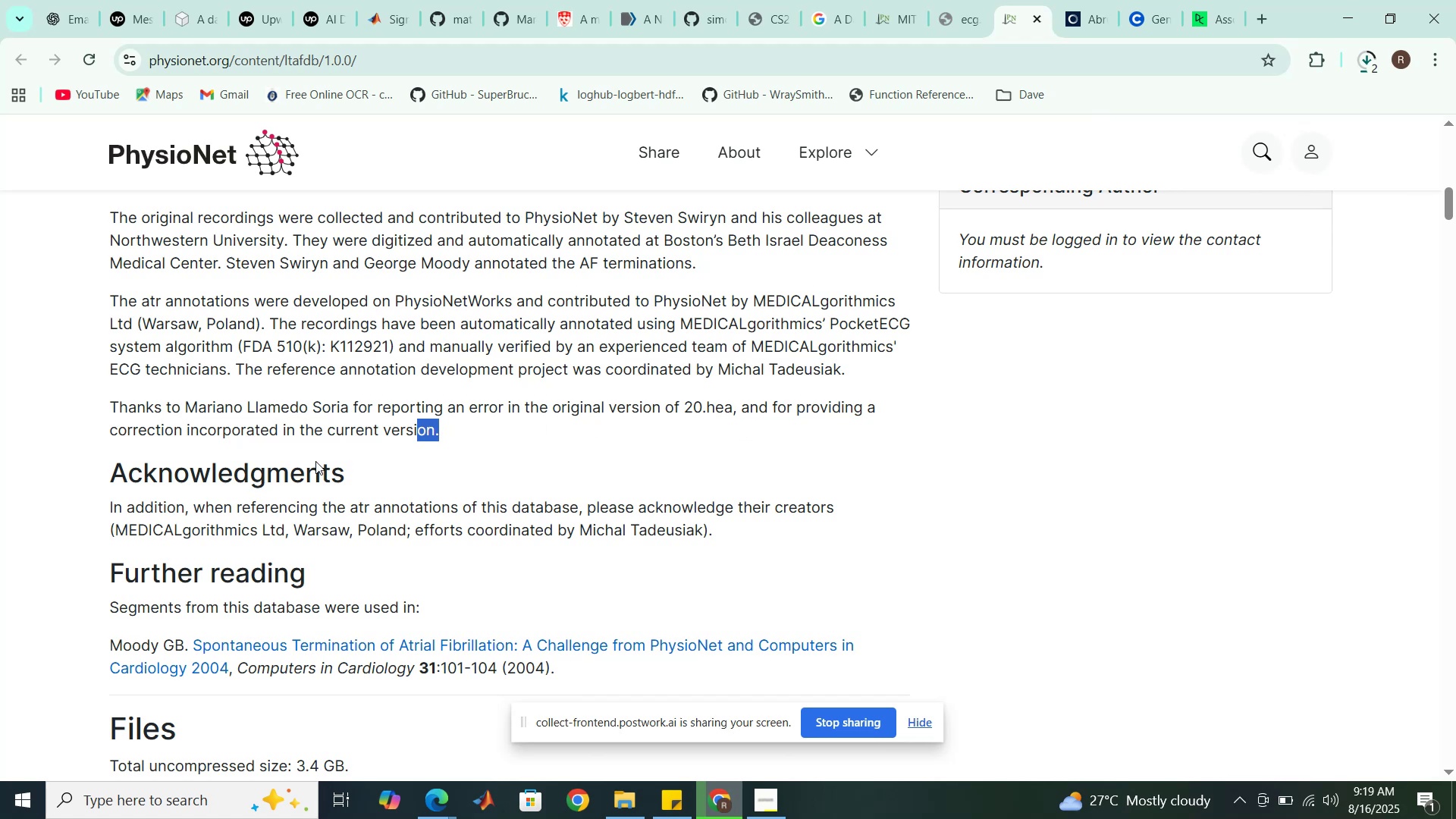 
scroll: coordinate [245, 485], scroll_direction: down, amount: 2.0
 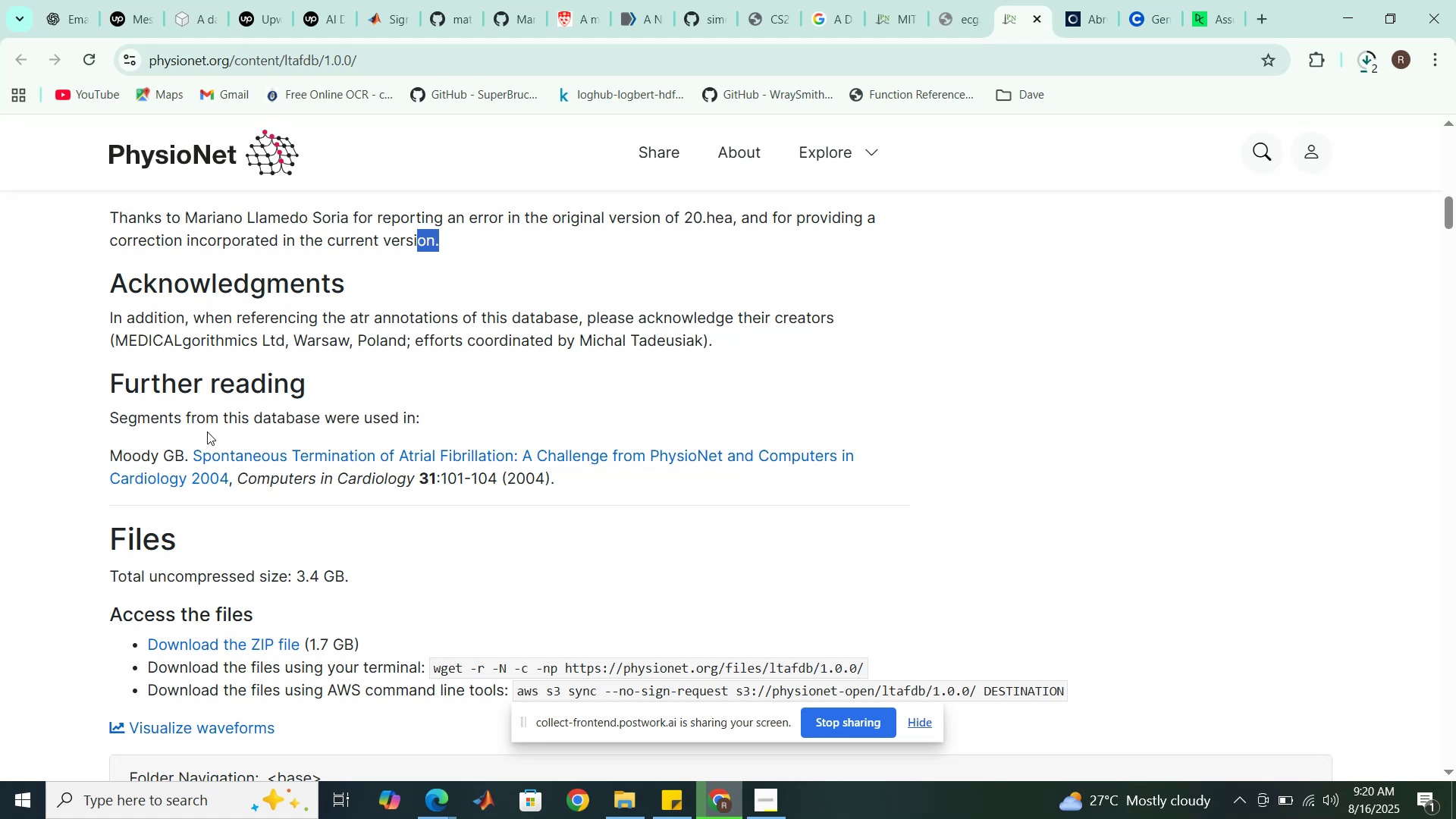 
wait(17.53)
 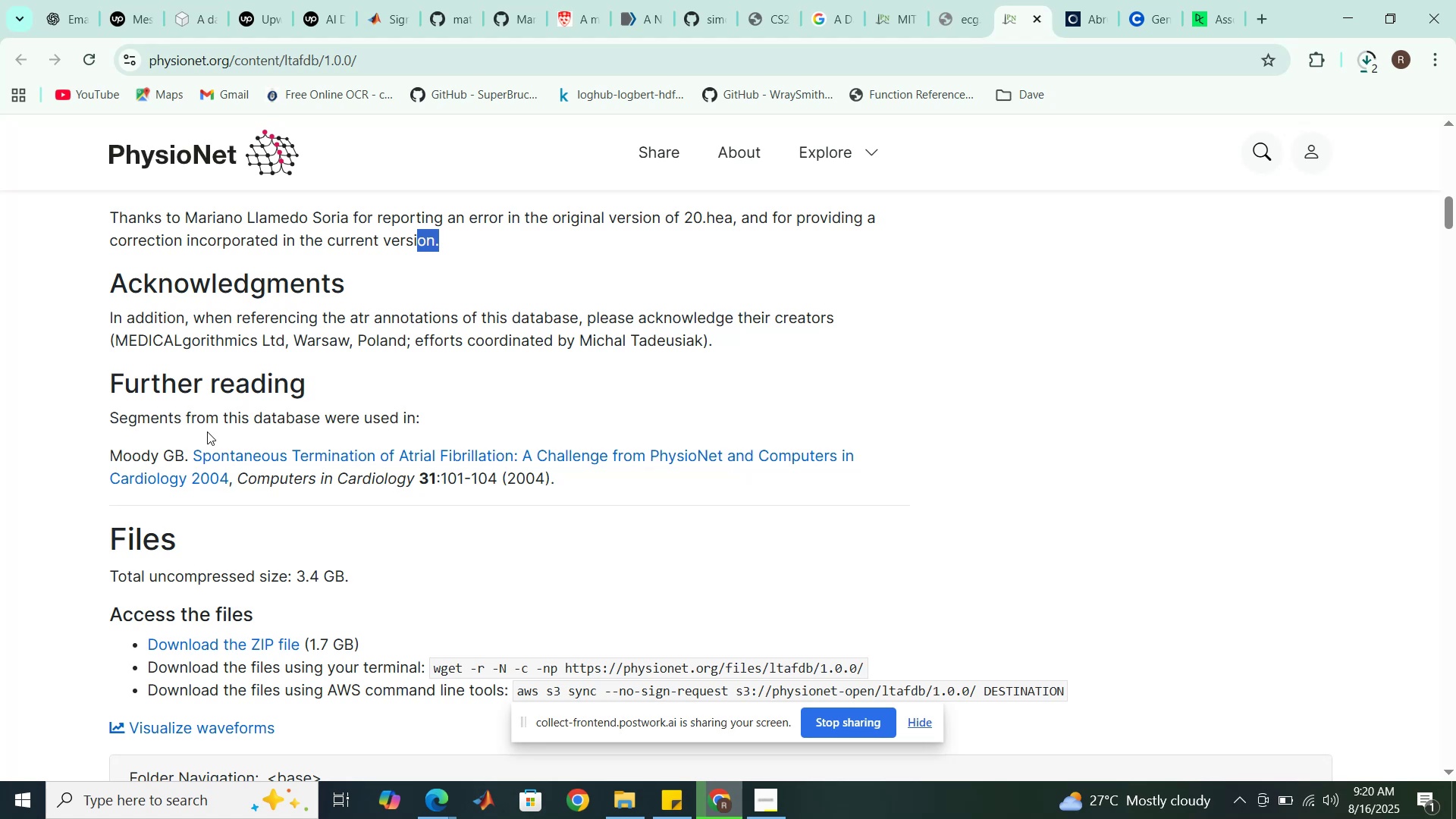 
scroll: coordinate [265, 485], scroll_direction: down, amount: 15.0
 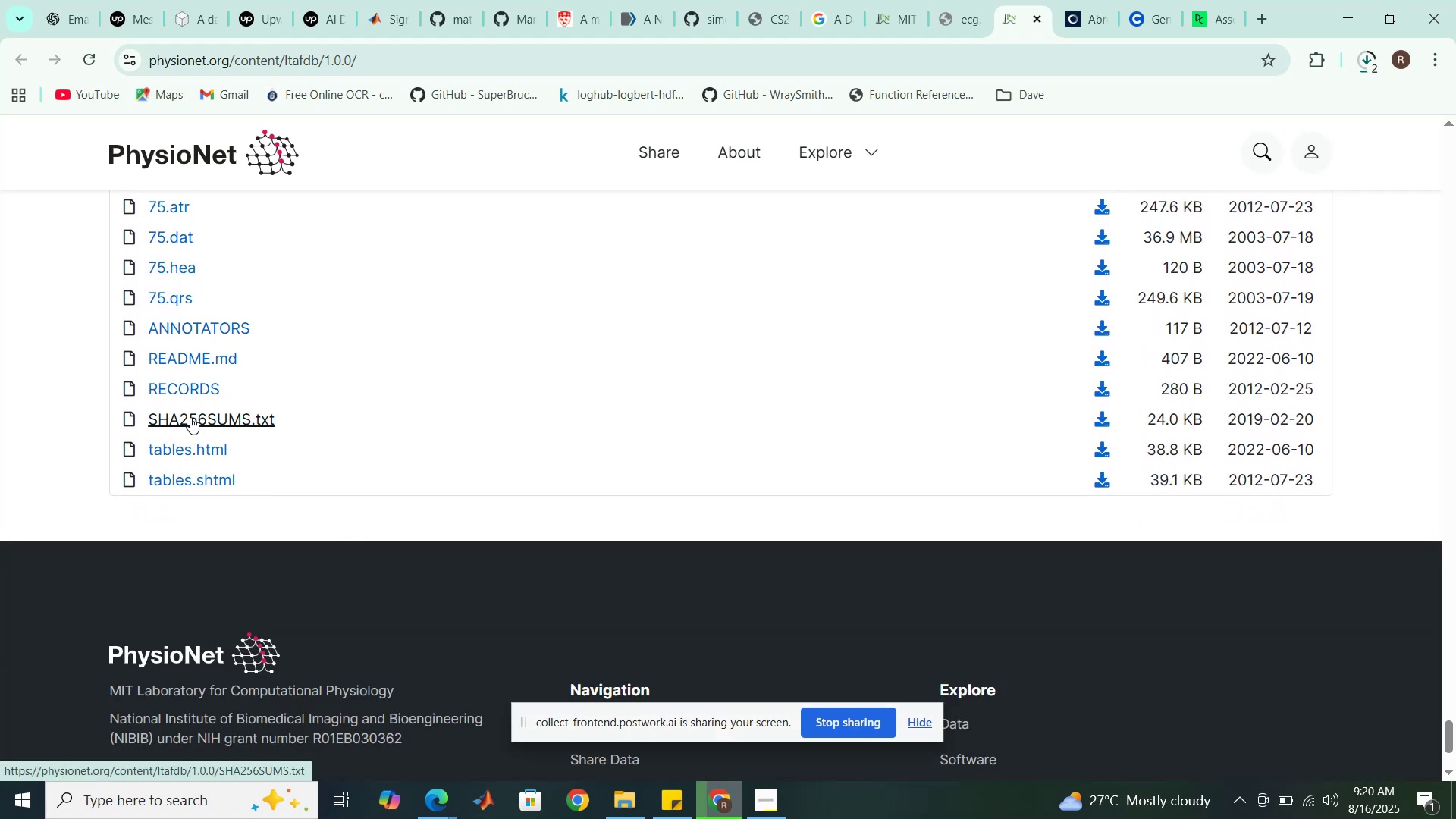 
wait(5.21)
 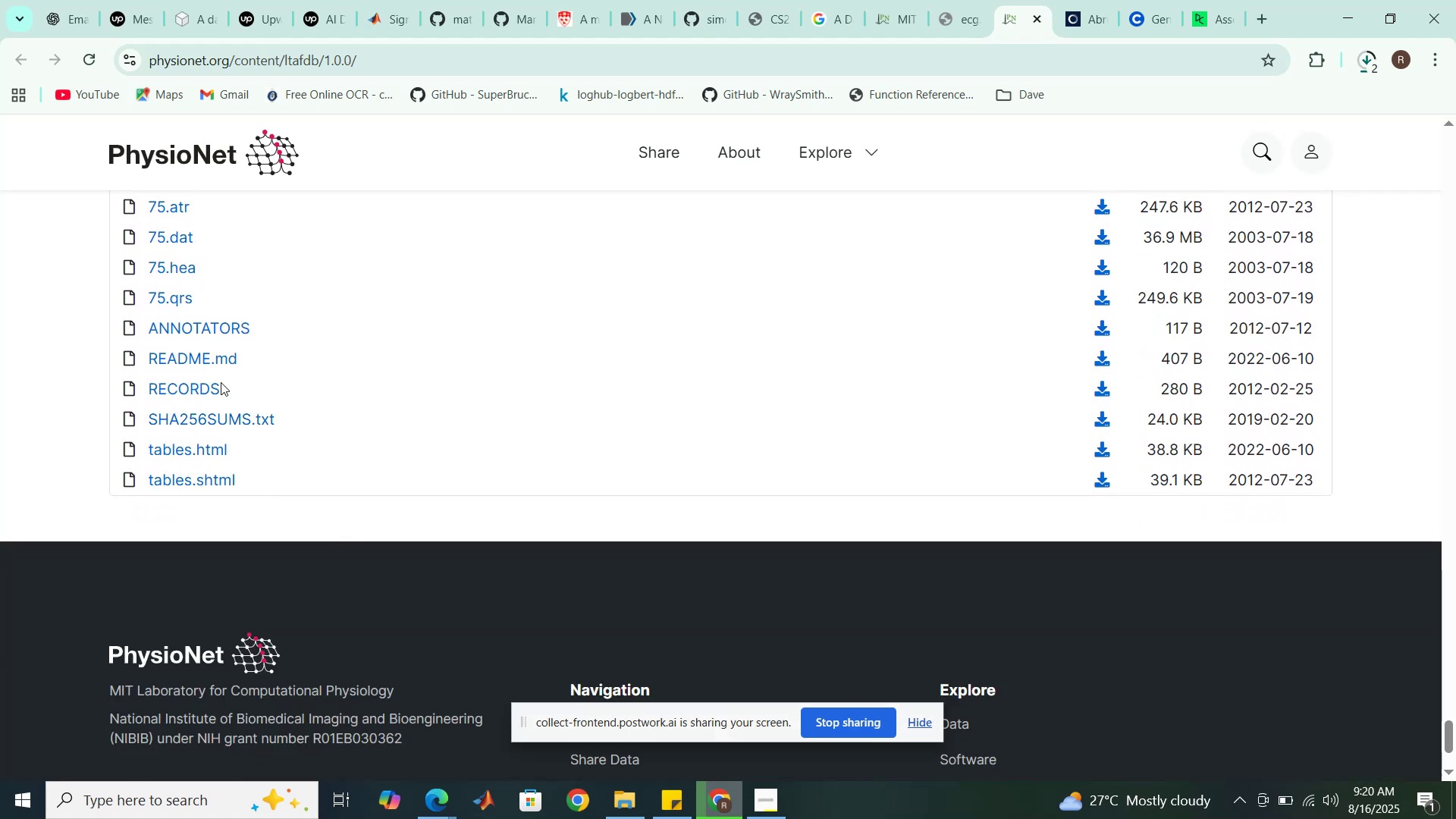 
left_click([192, 329])
 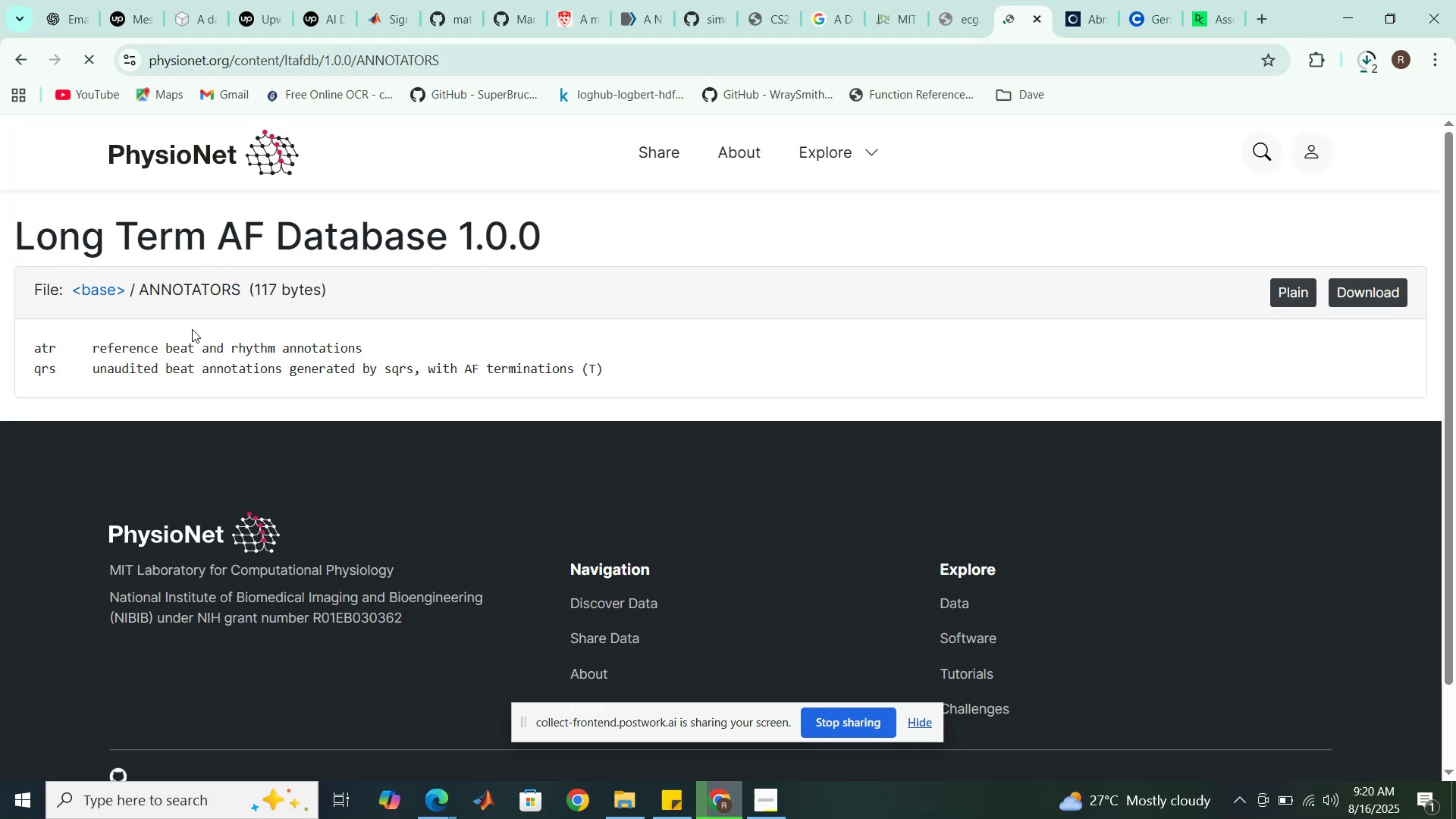 
wait(5.28)
 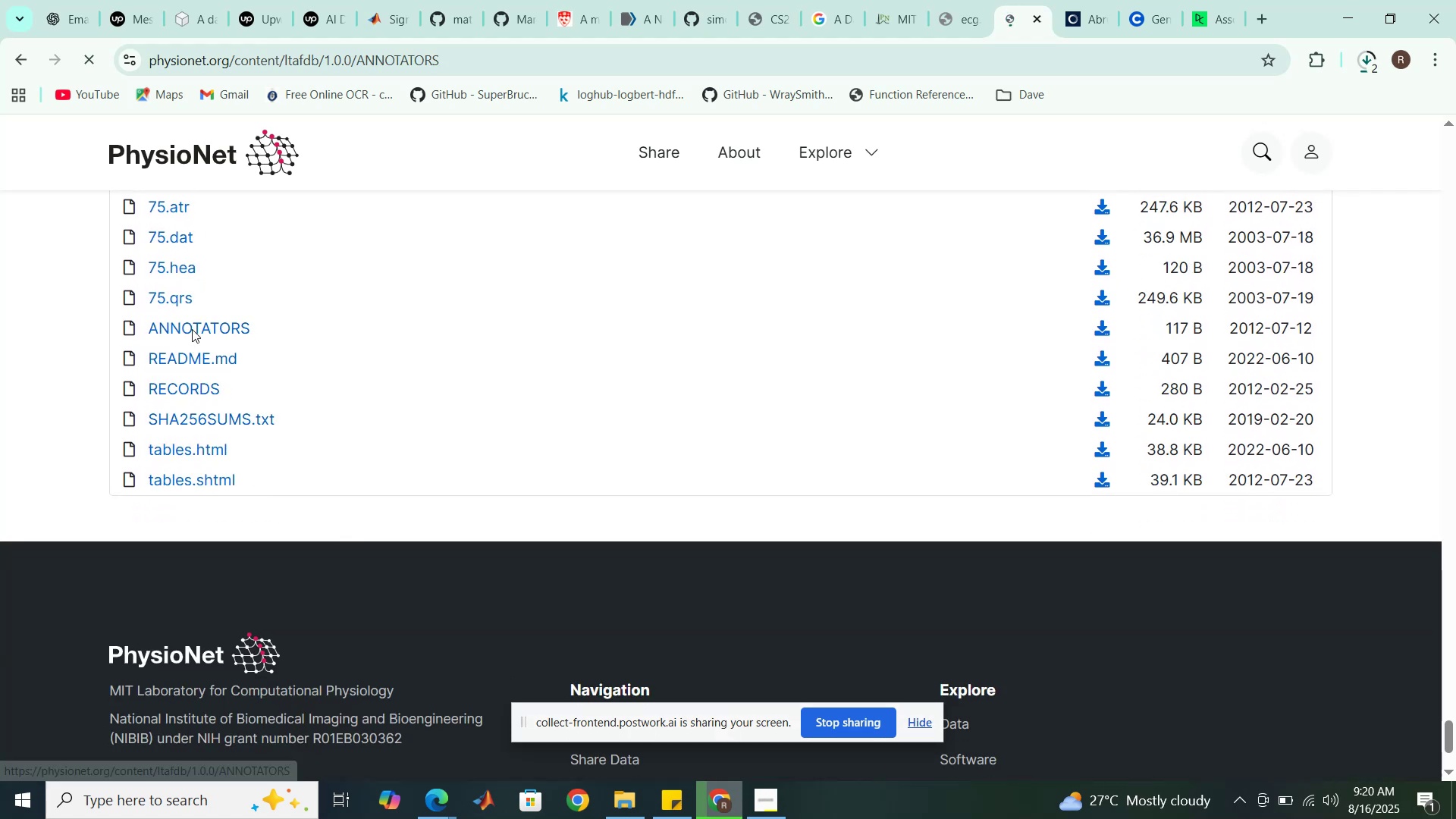 
left_click_drag(start_coordinate=[93, 352], to_coordinate=[354, 355])
 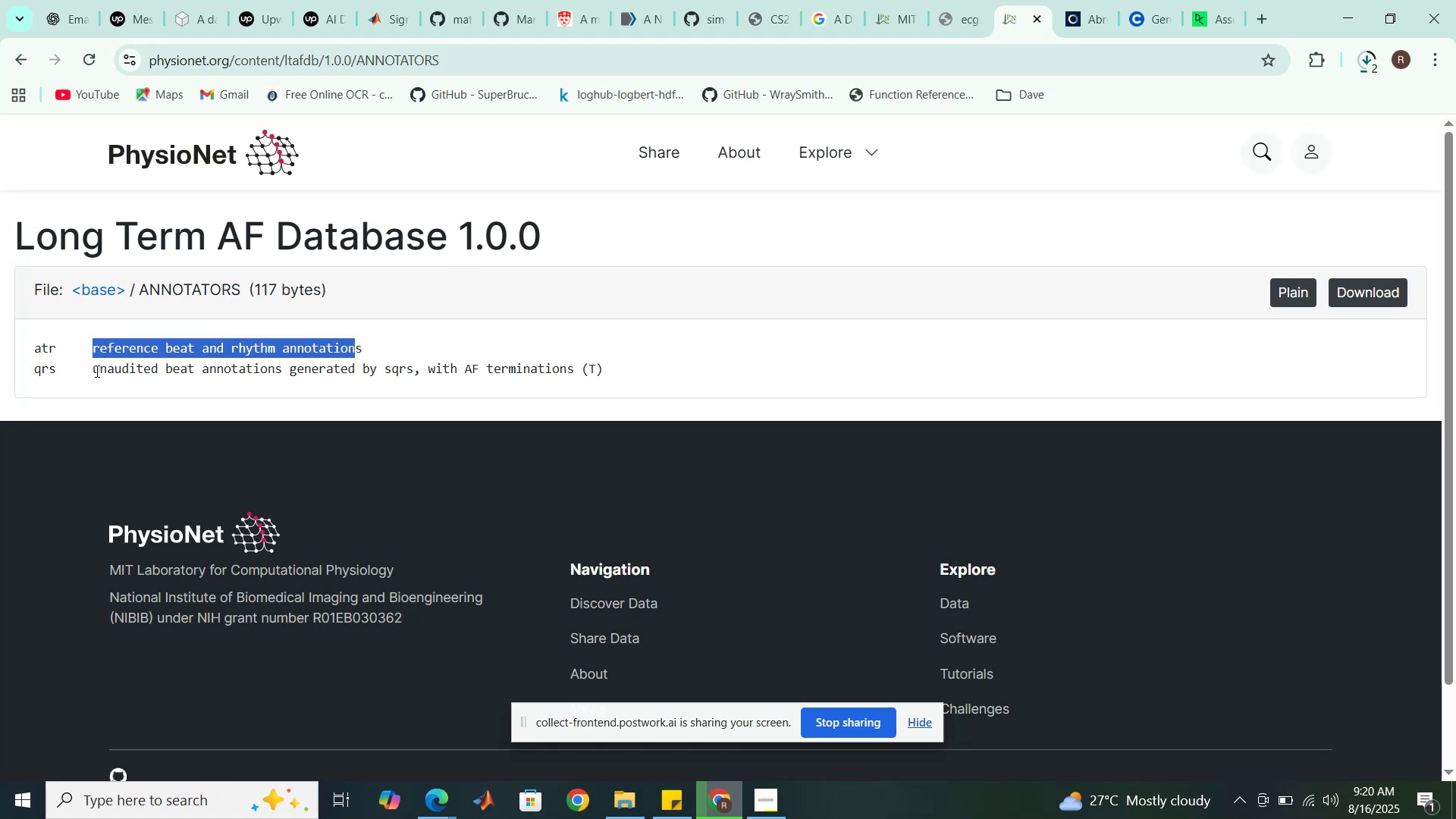 
left_click_drag(start_coordinate=[95, 371], to_coordinate=[601, 375])
 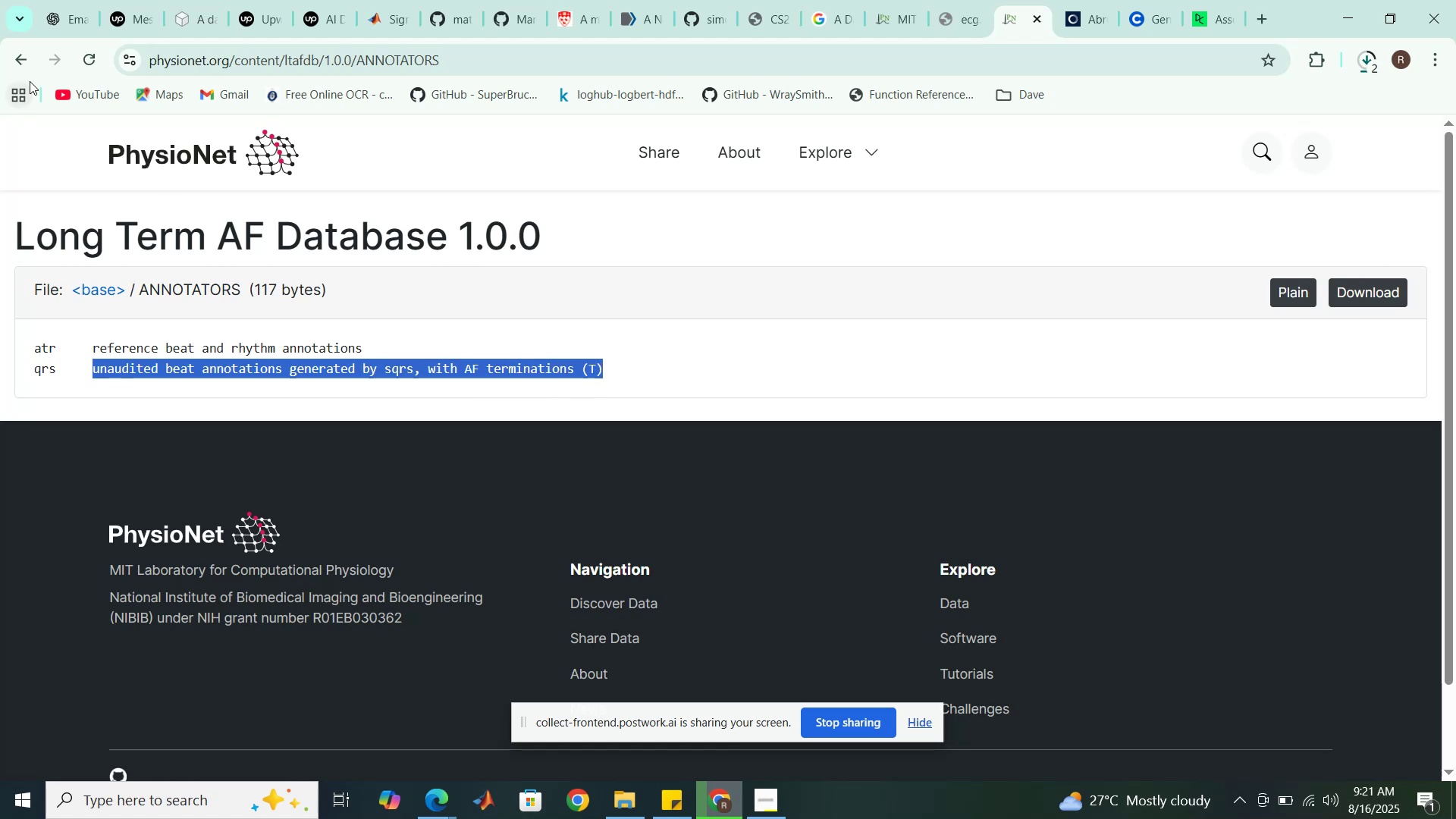 
left_click([25, 61])
 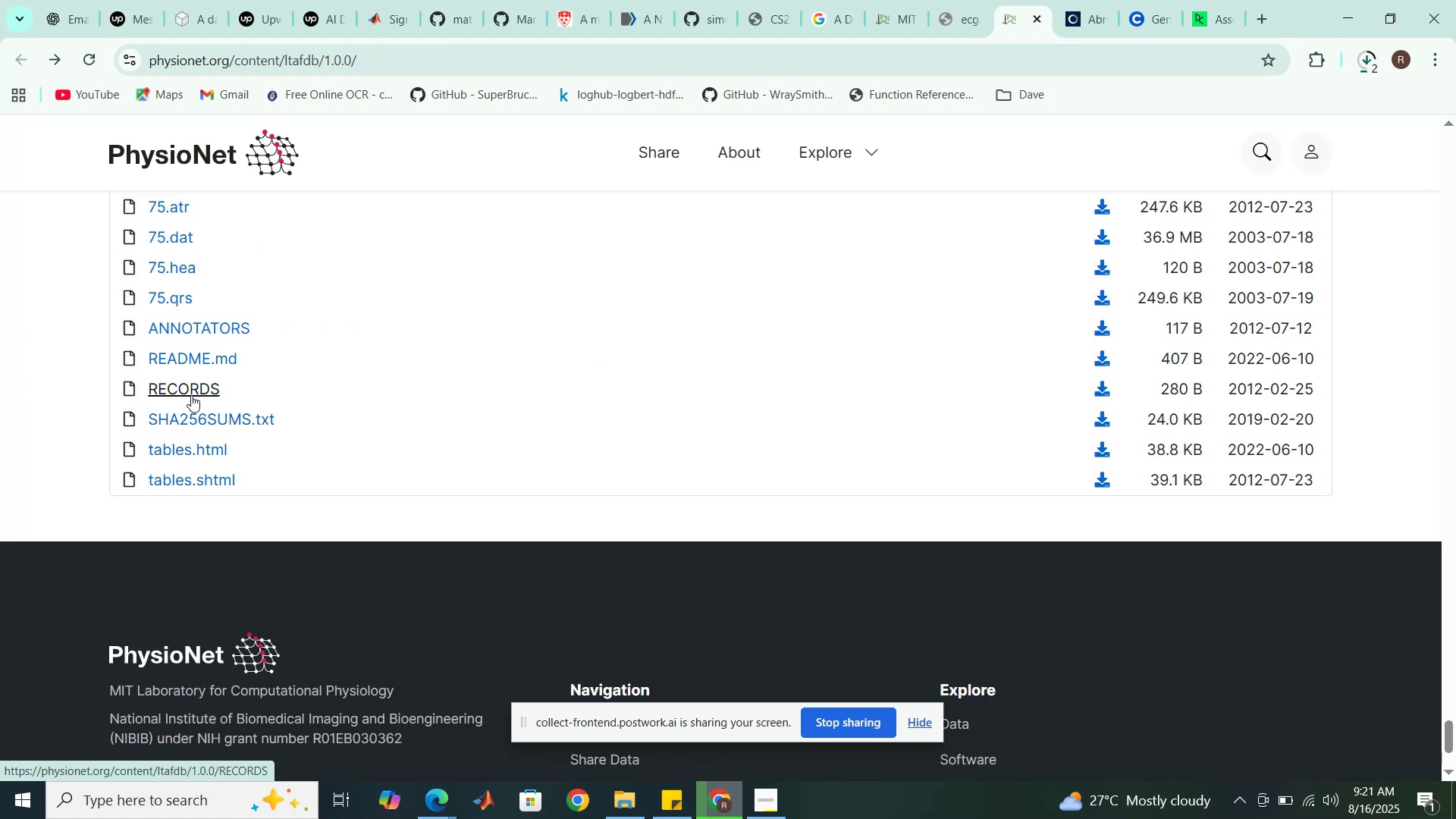 
left_click([191, 395])
 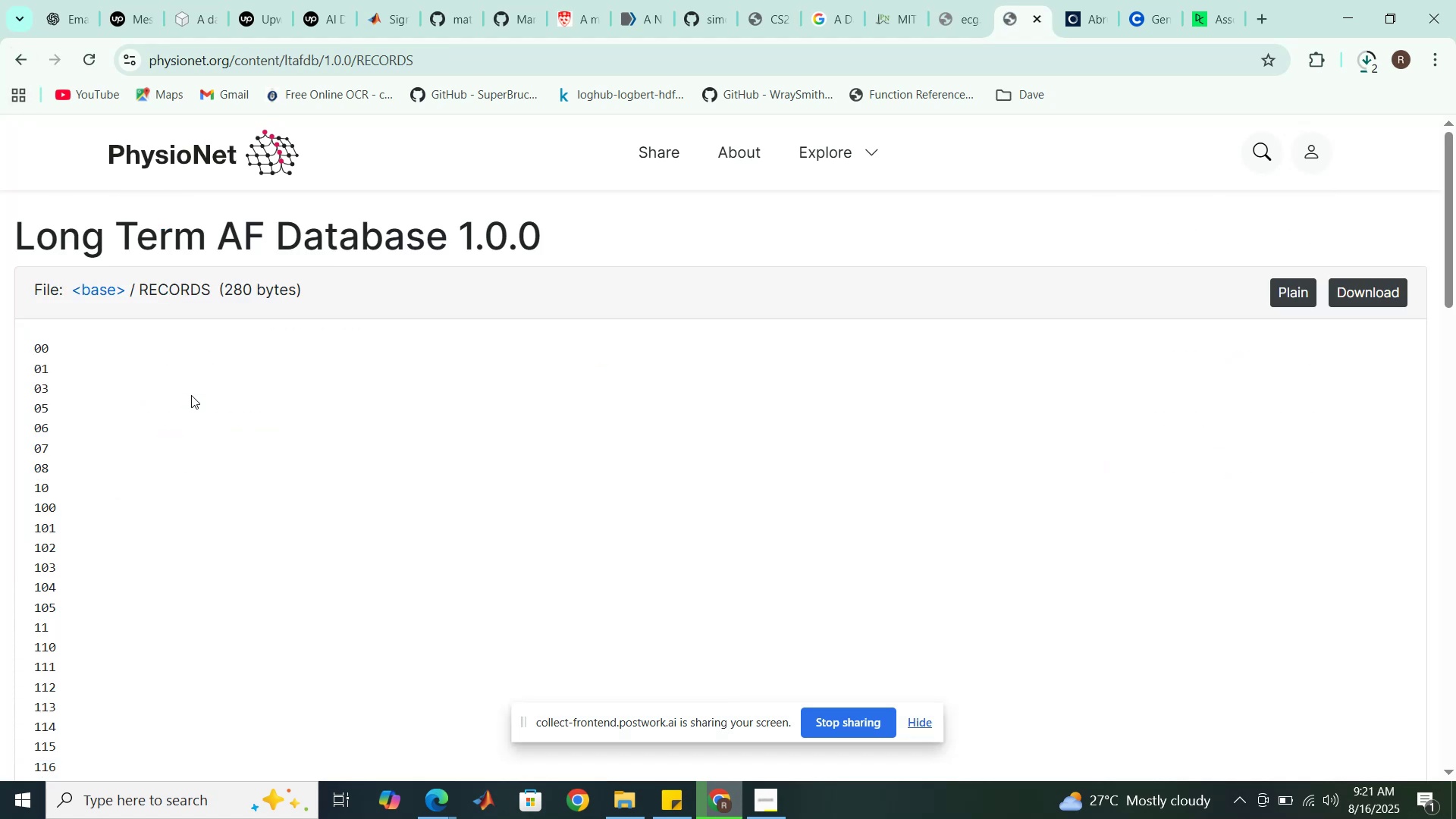 
scroll: coordinate [118, 433], scroll_direction: down, amount: 20.0
 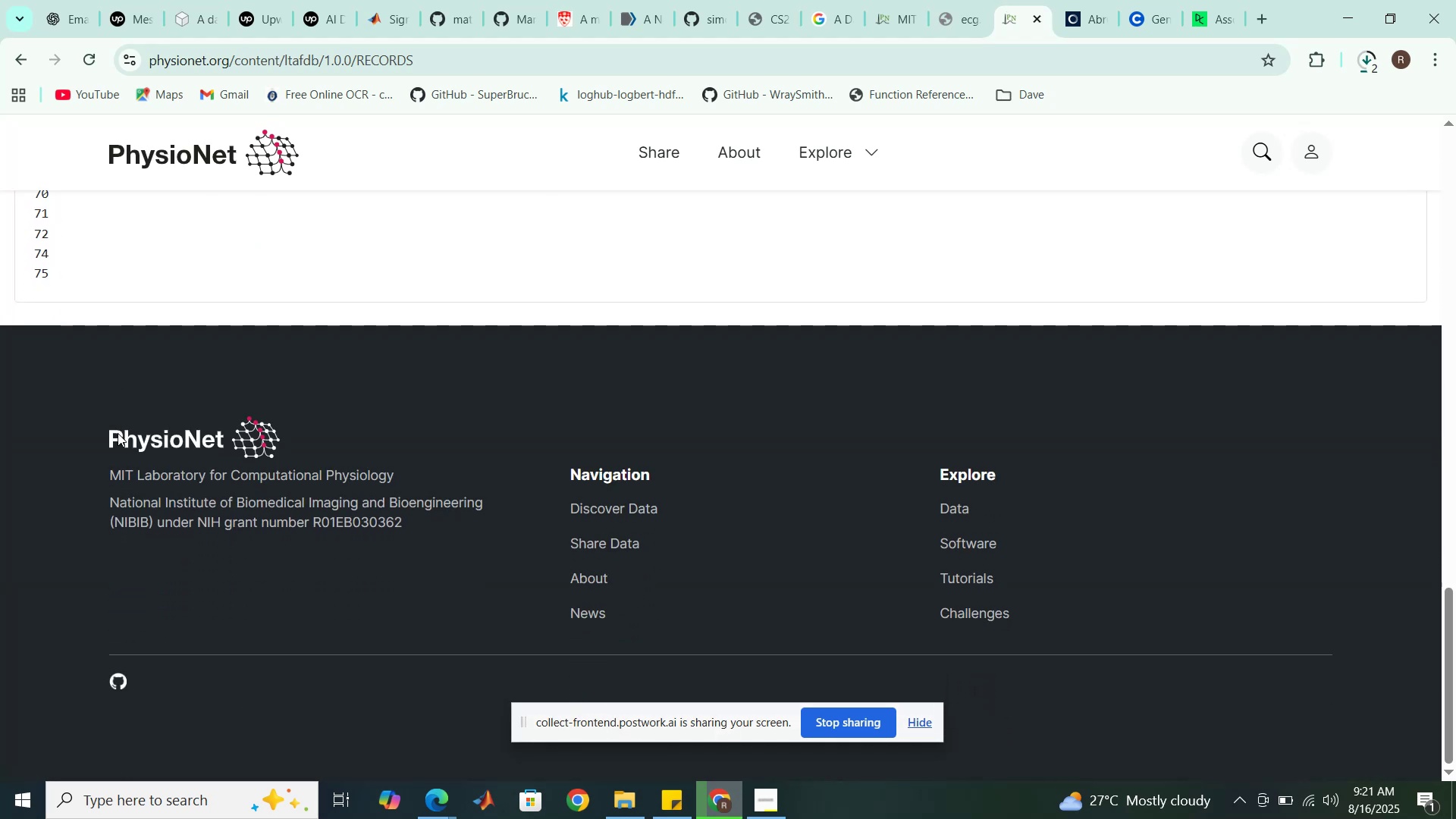 
scroll: coordinate [118, 433], scroll_direction: up, amount: 20.0
 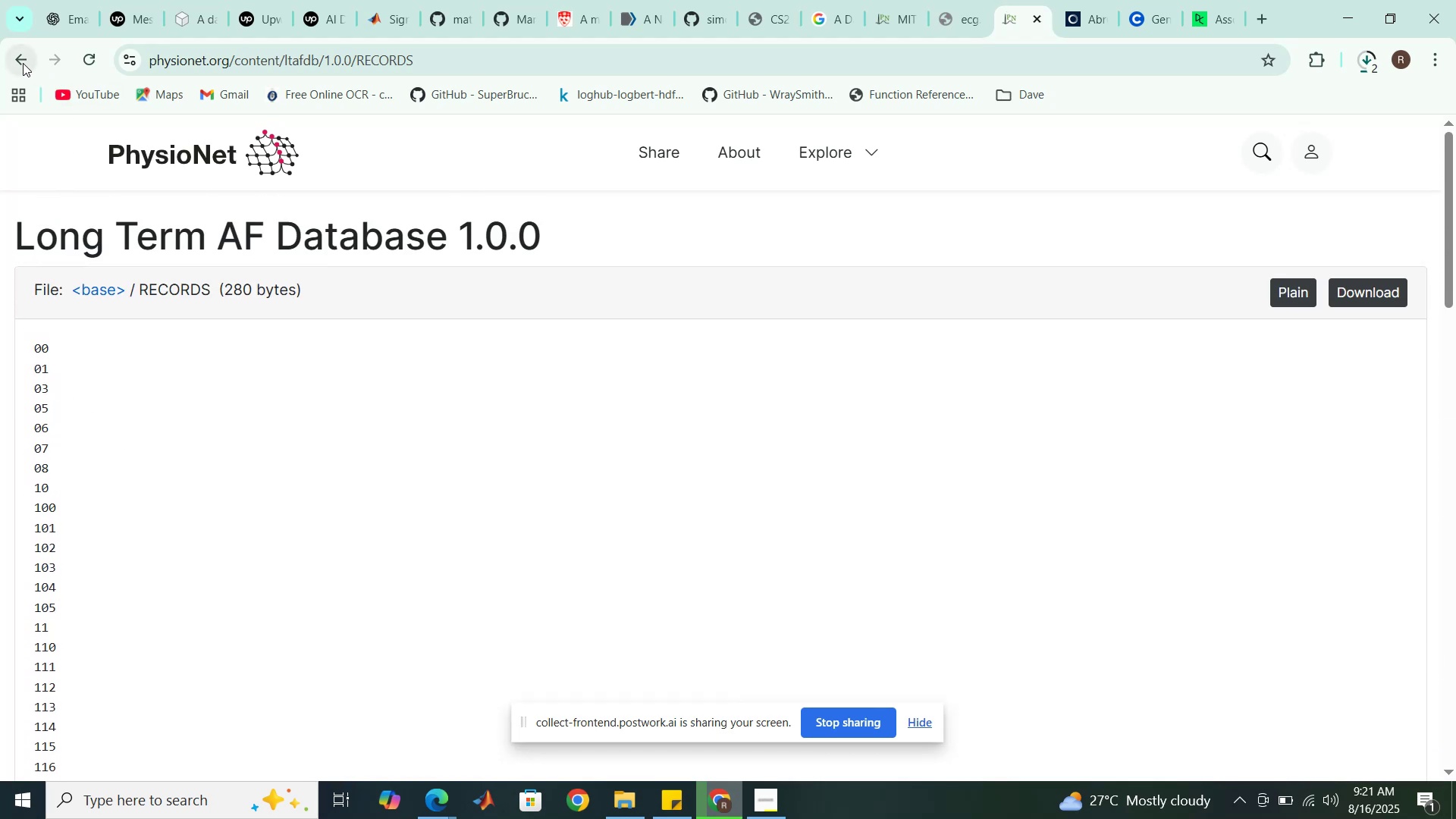 
left_click([23, 63])
 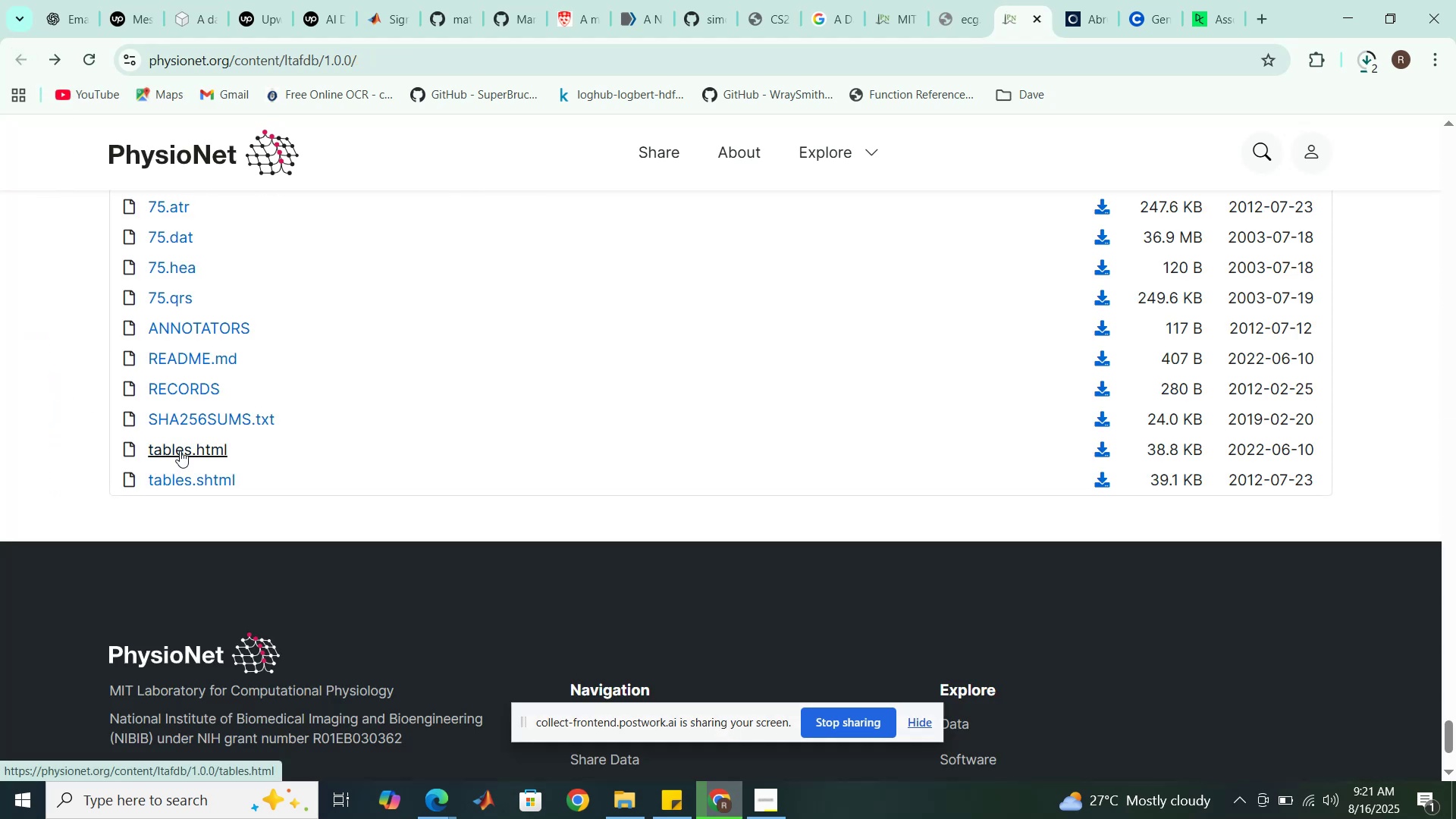 
left_click([180, 450])
 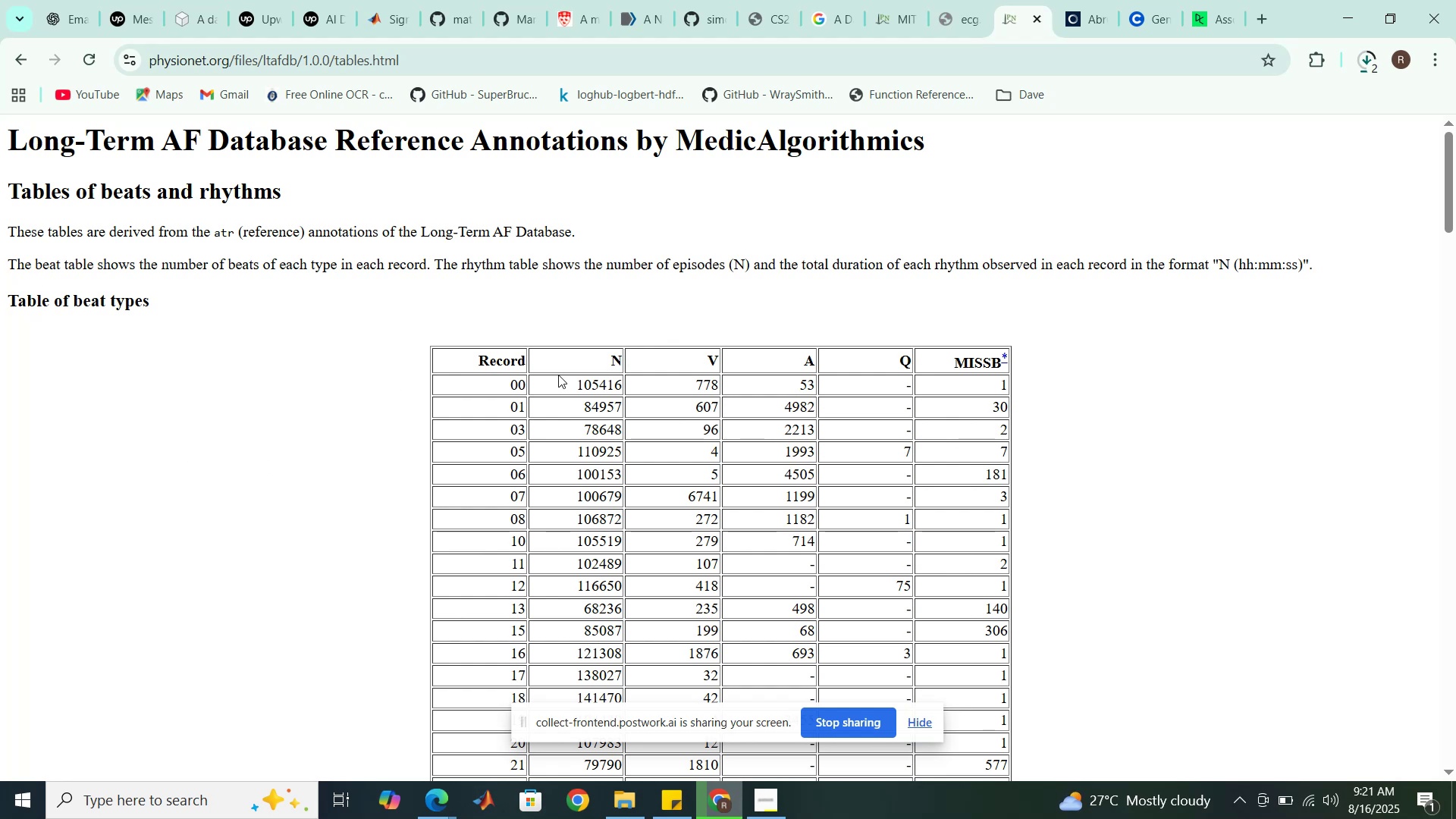 
wait(12.27)
 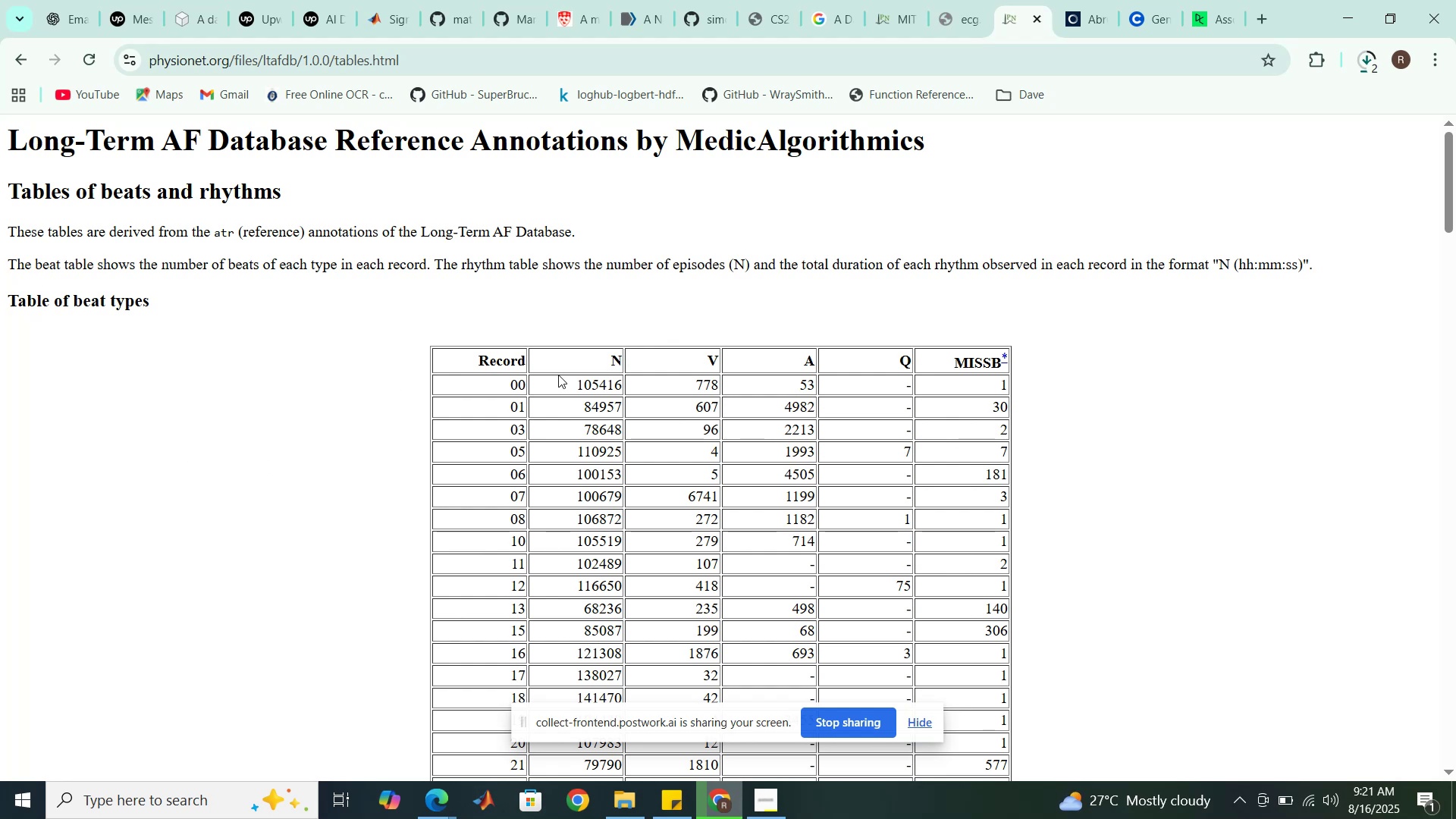 
left_click_drag(start_coordinate=[128, 230], to_coordinate=[566, 240])
 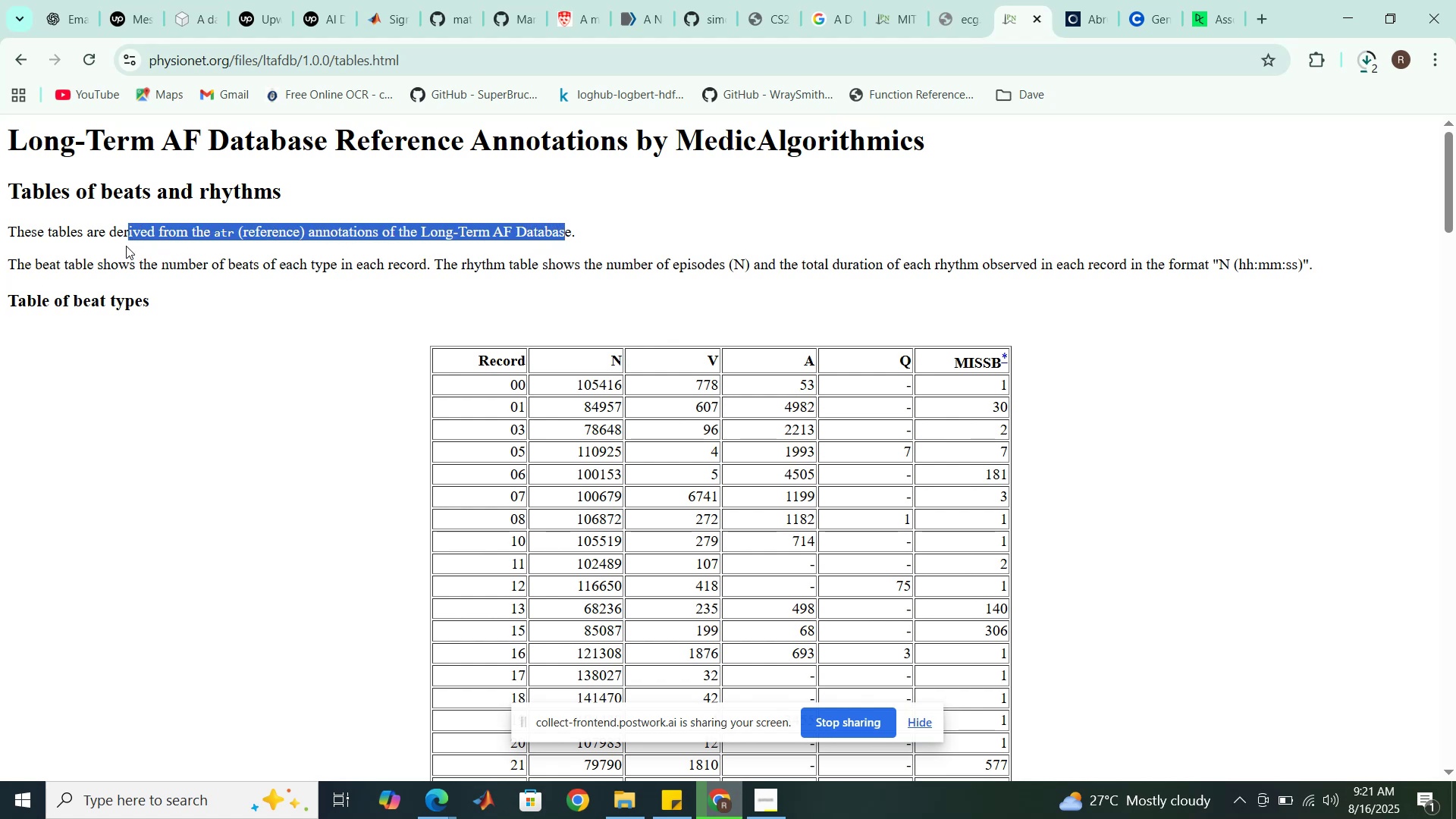 
left_click_drag(start_coordinate=[11, 265], to_coordinate=[428, 261])
 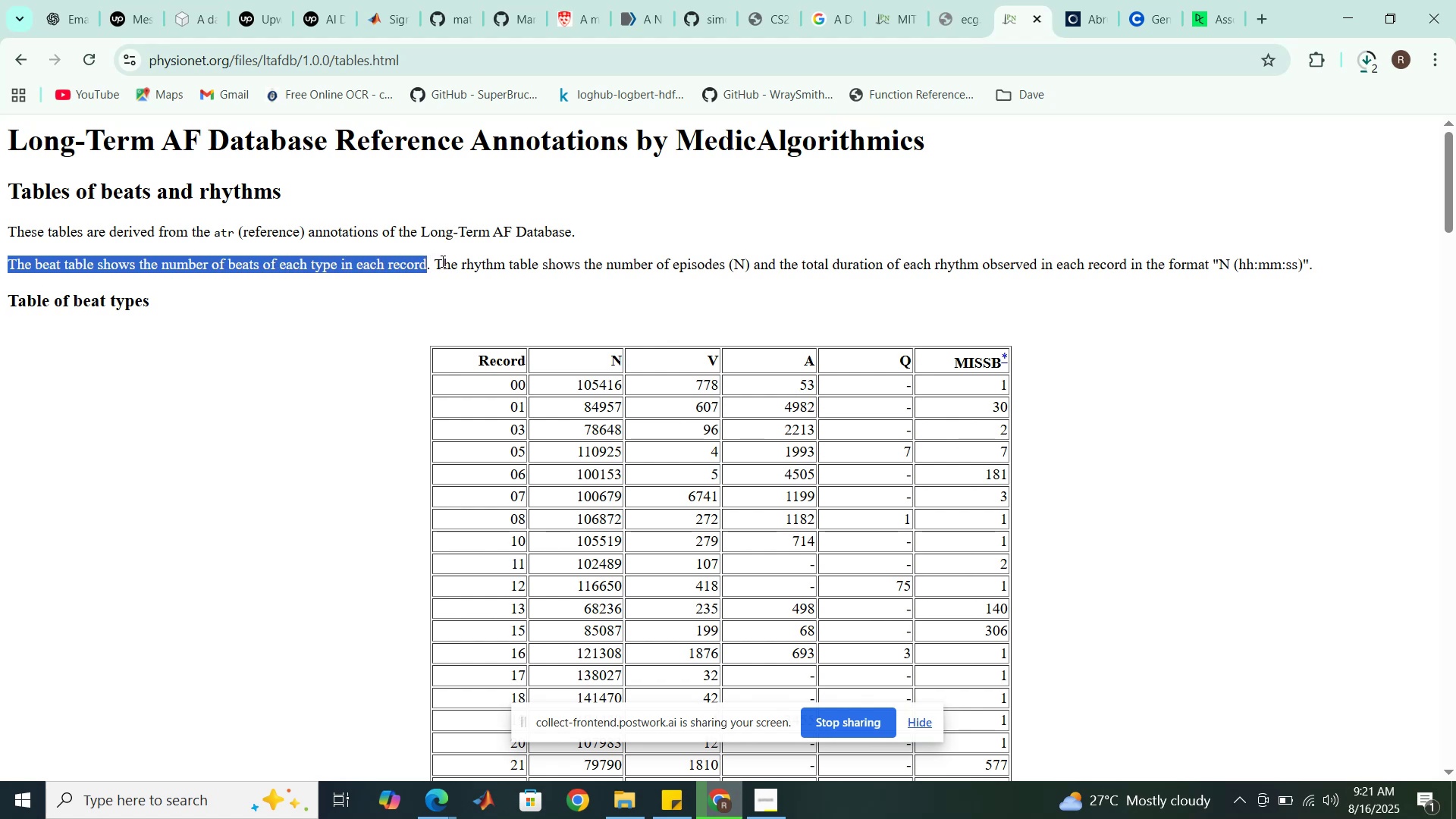 
left_click_drag(start_coordinate=[440, 262], to_coordinate=[745, 273])
 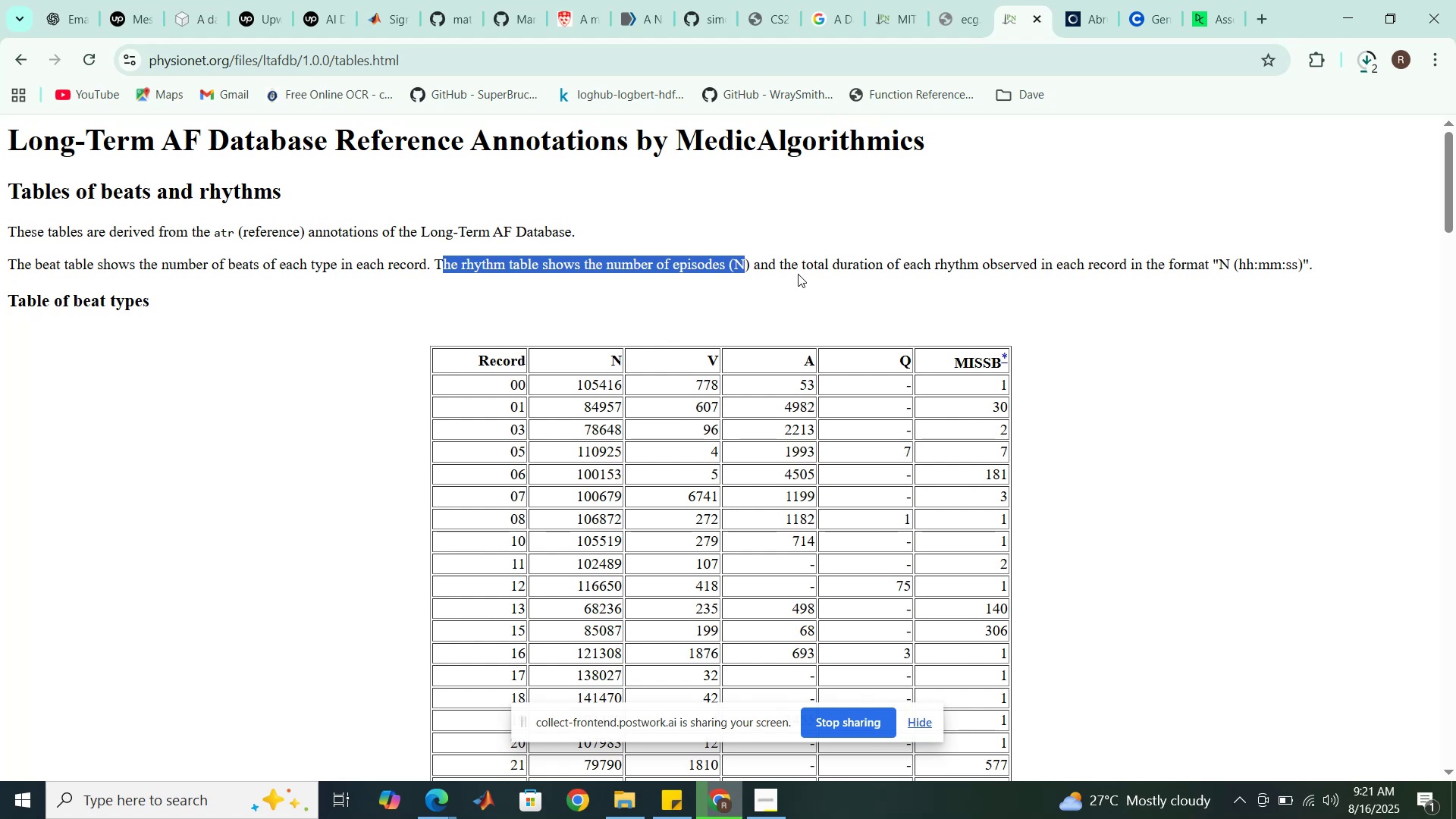 
left_click_drag(start_coordinate=[799, 270], to_coordinate=[1232, 267])
 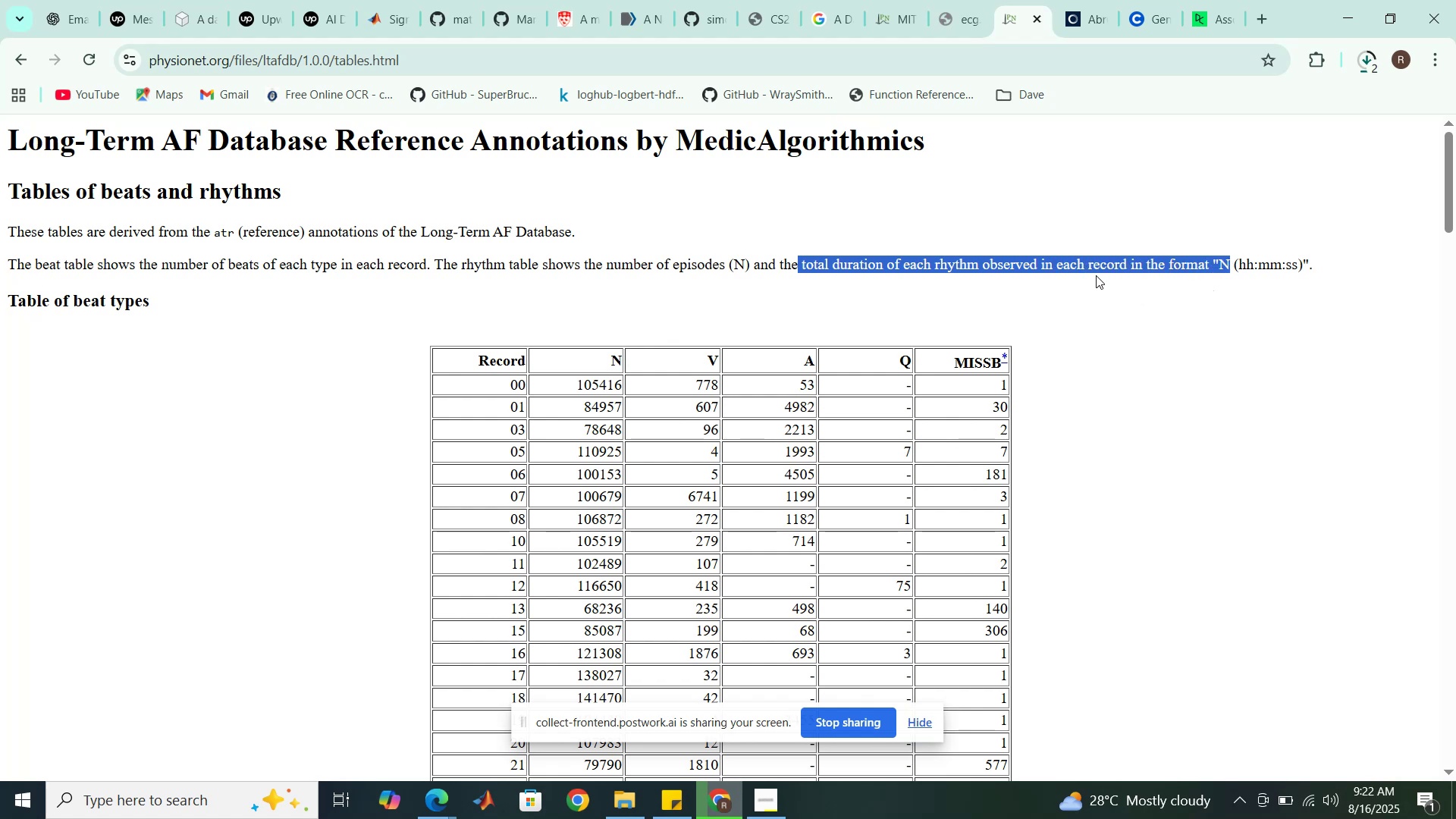 
scroll: coordinate [771, 238], scroll_direction: down, amount: 2.0
 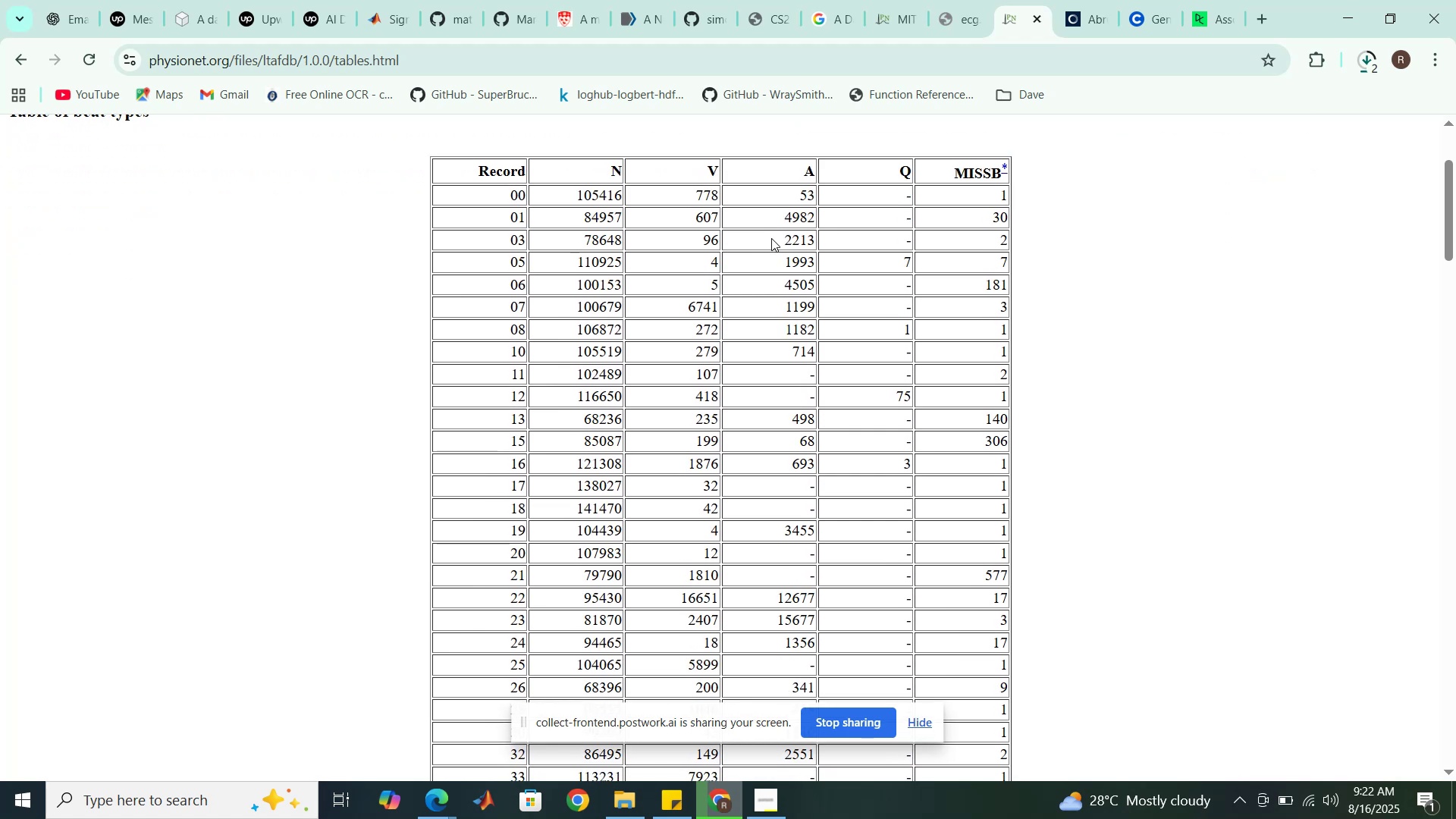 
scroll: coordinate [771, 238], scroll_direction: up, amount: 2.0
 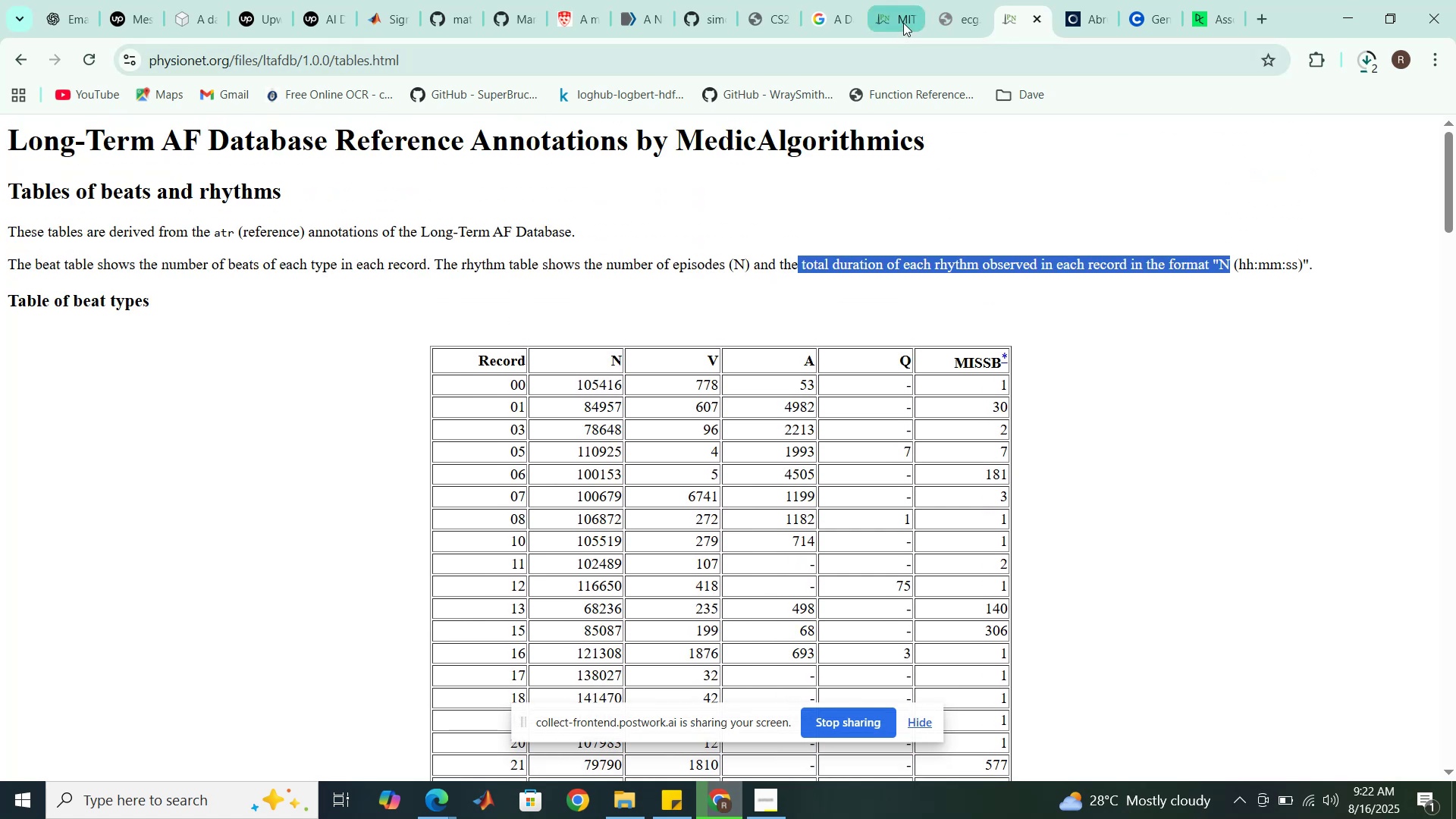 
left_click([901, 7])
 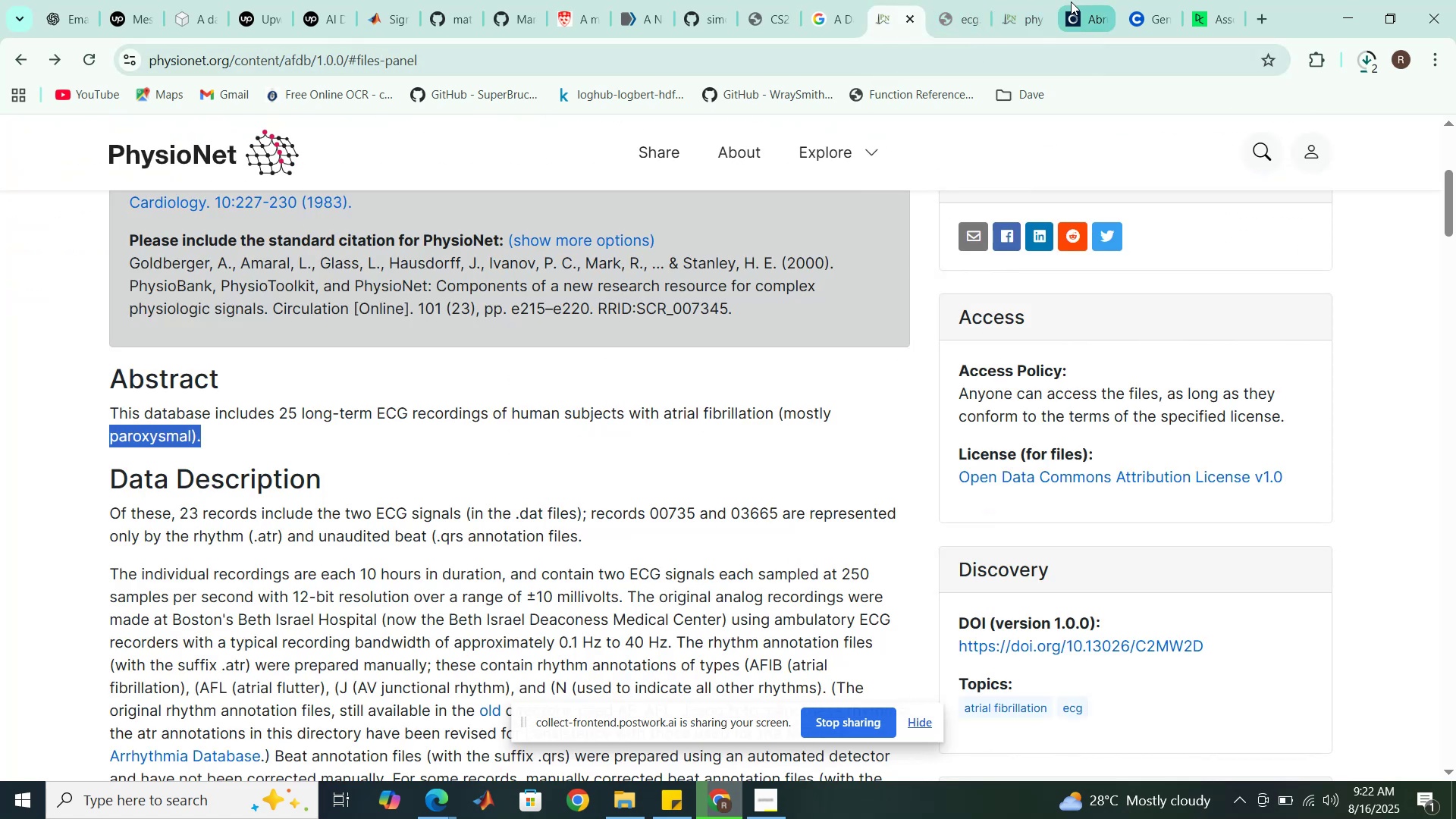 
left_click([1028, 0])
 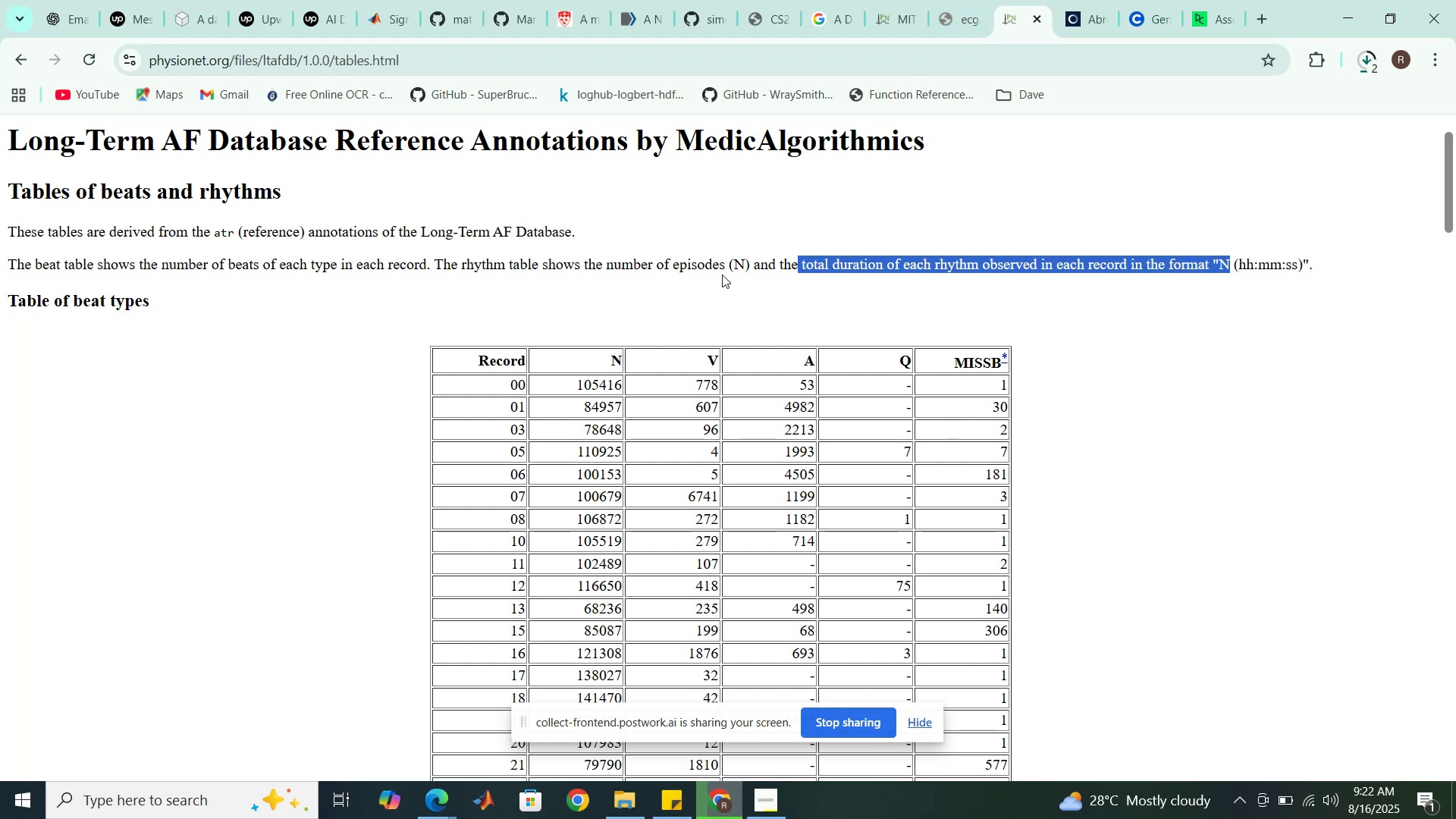 
left_click([20, 64])
 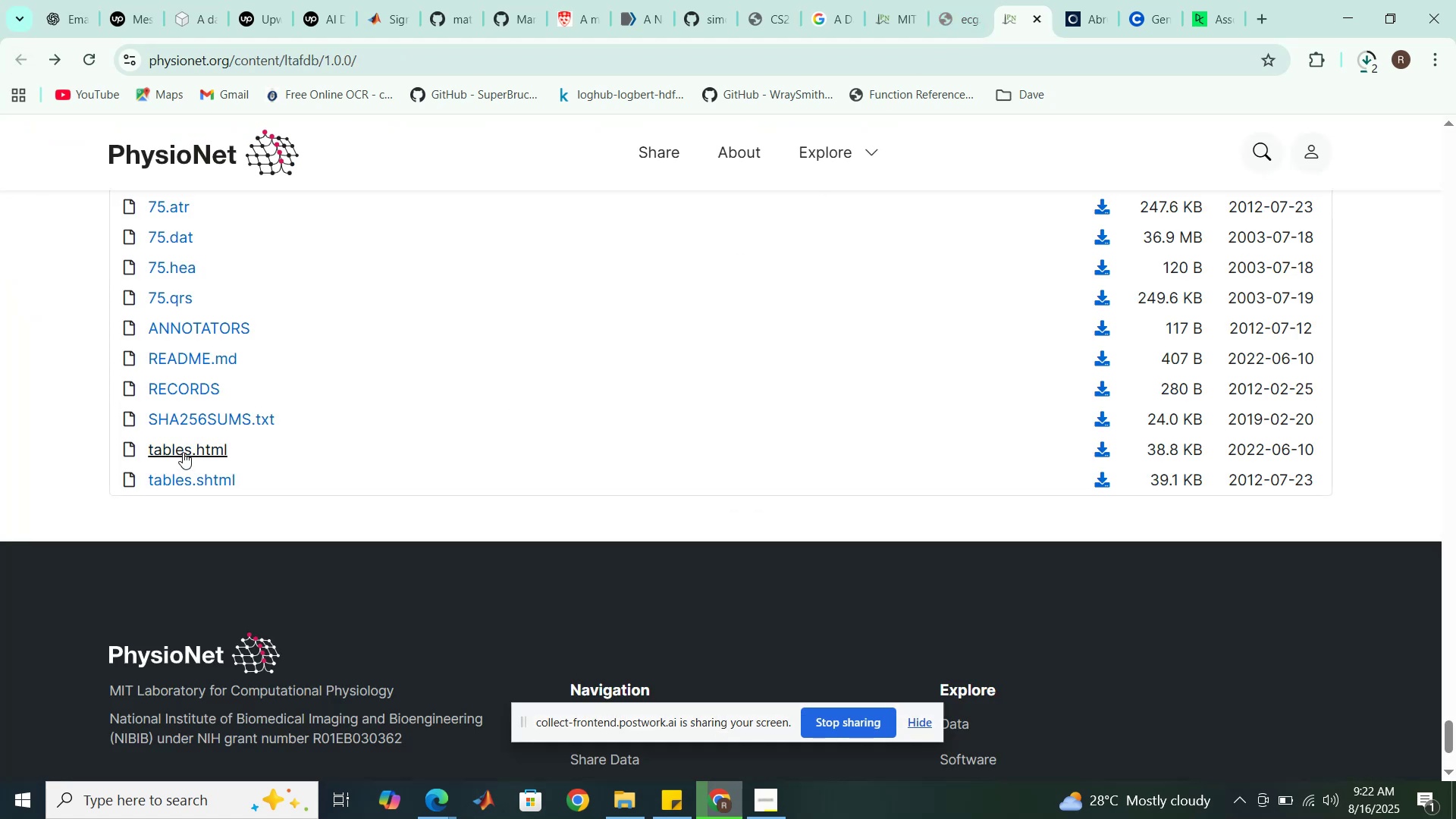 
right_click([183, 452])
 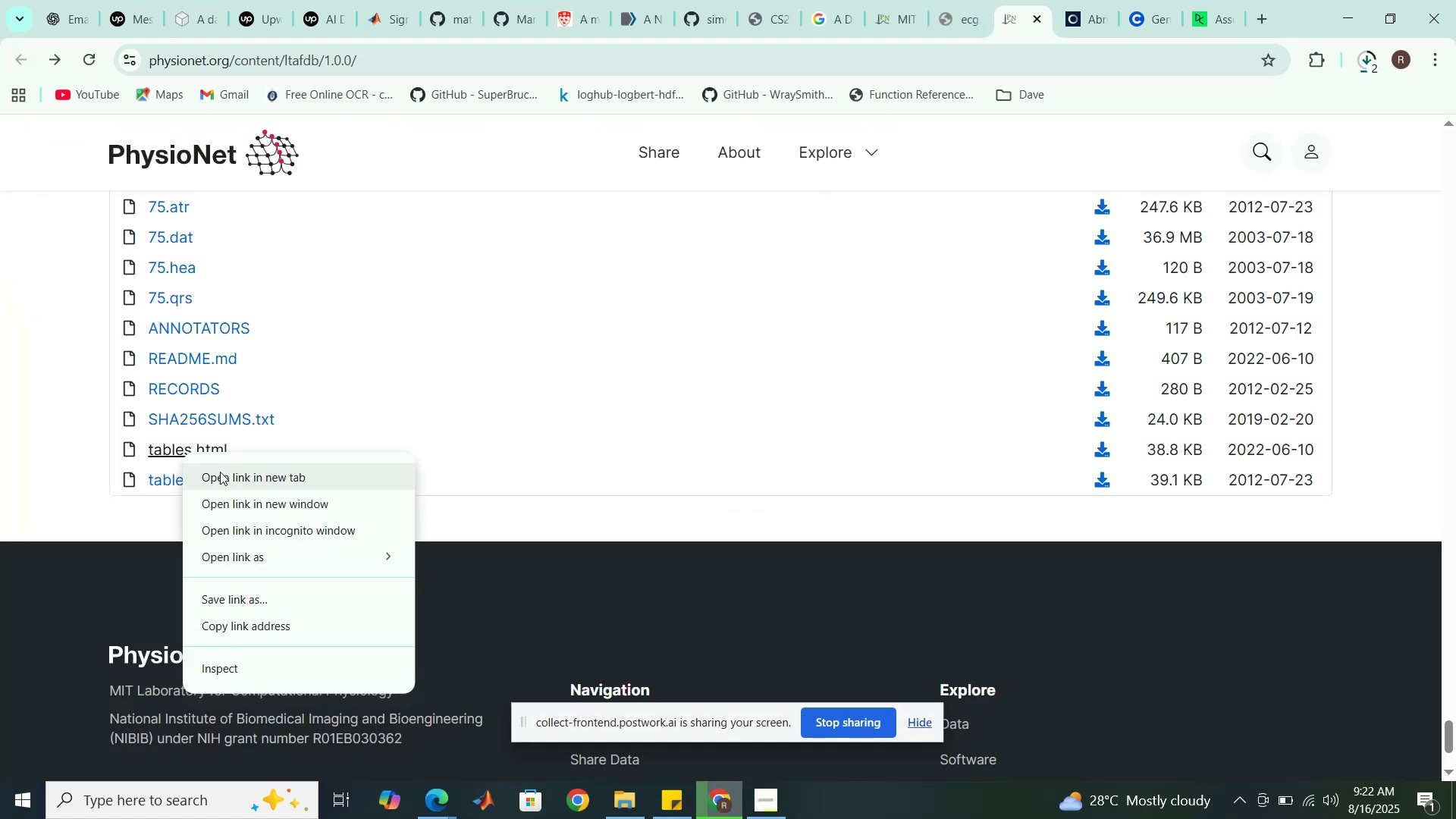 
left_click([220, 472])
 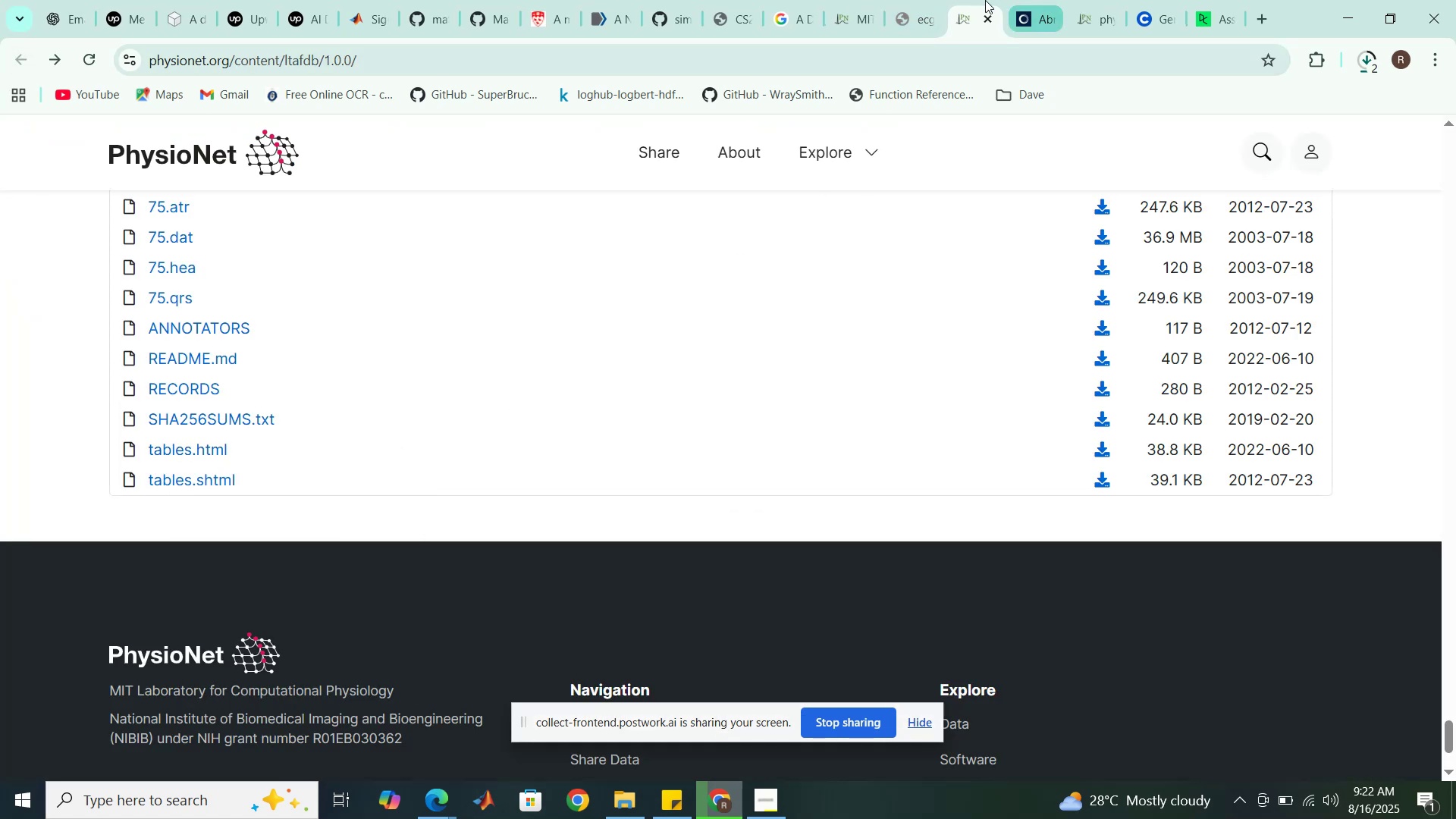 
scroll: coordinate [595, 304], scroll_direction: up, amount: 51.0
 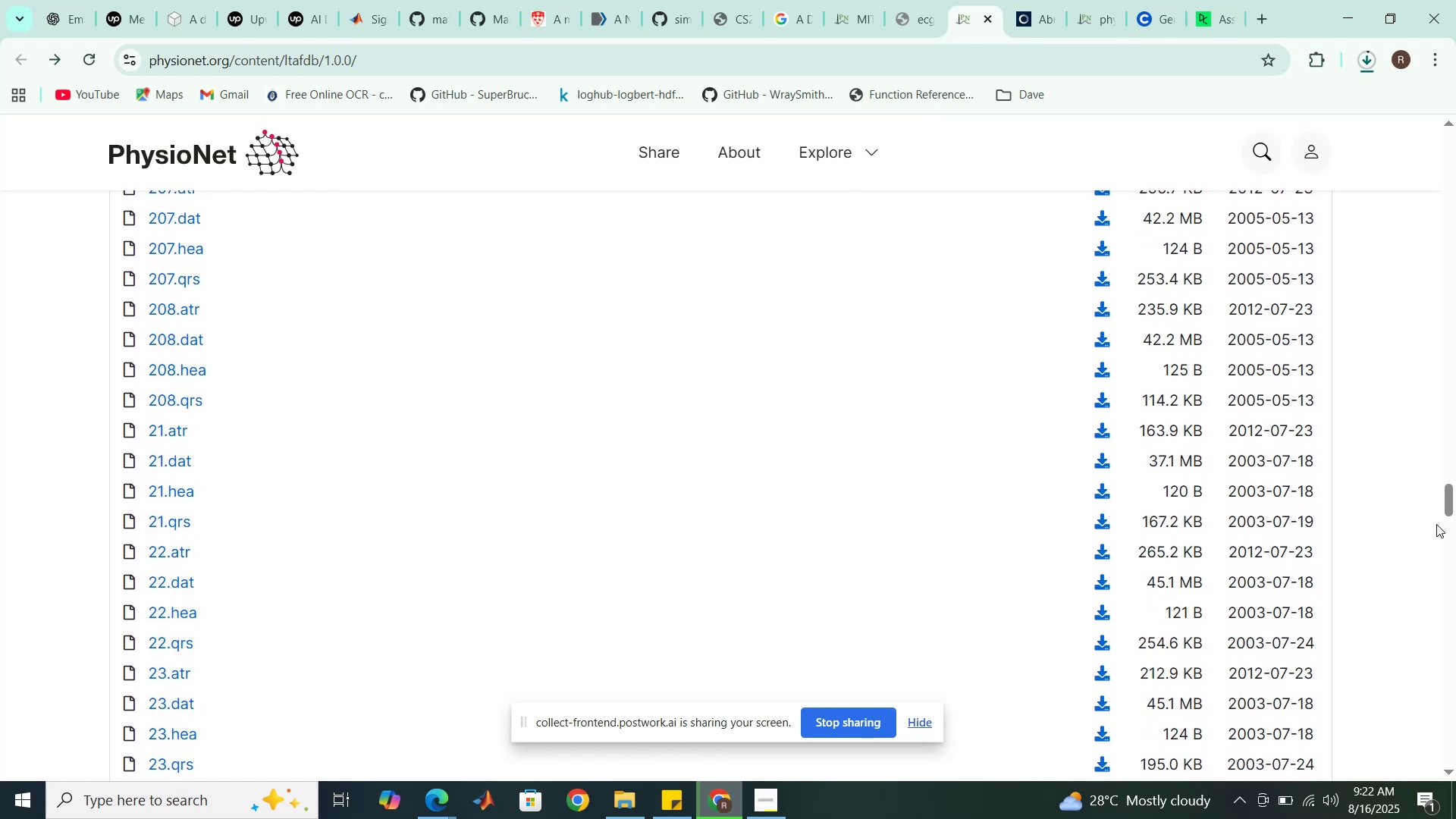 
left_click_drag(start_coordinate=[1451, 500], to_coordinate=[1455, 168])
 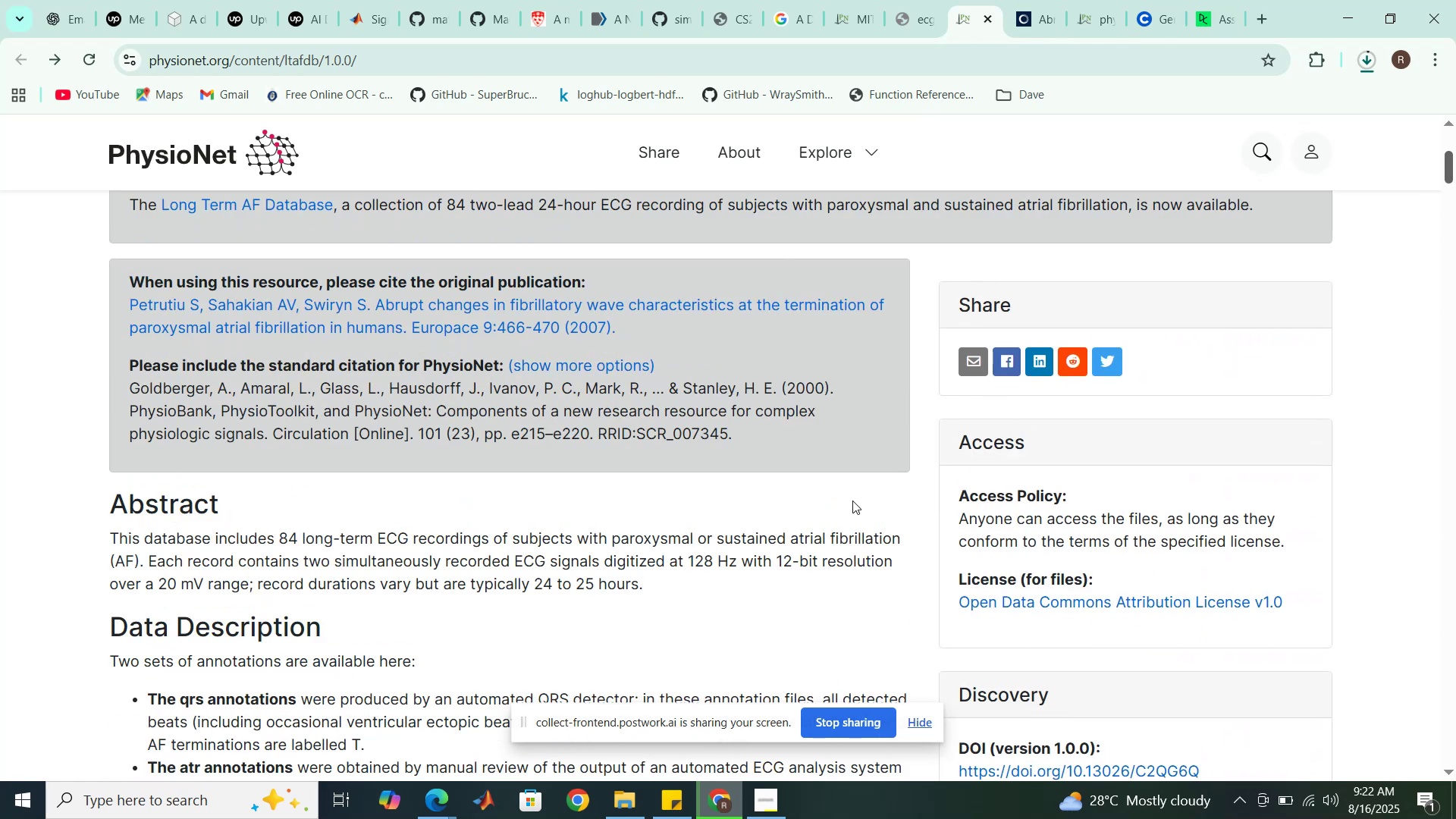 
scroll: coordinate [704, 541], scroll_direction: down, amount: 4.0
 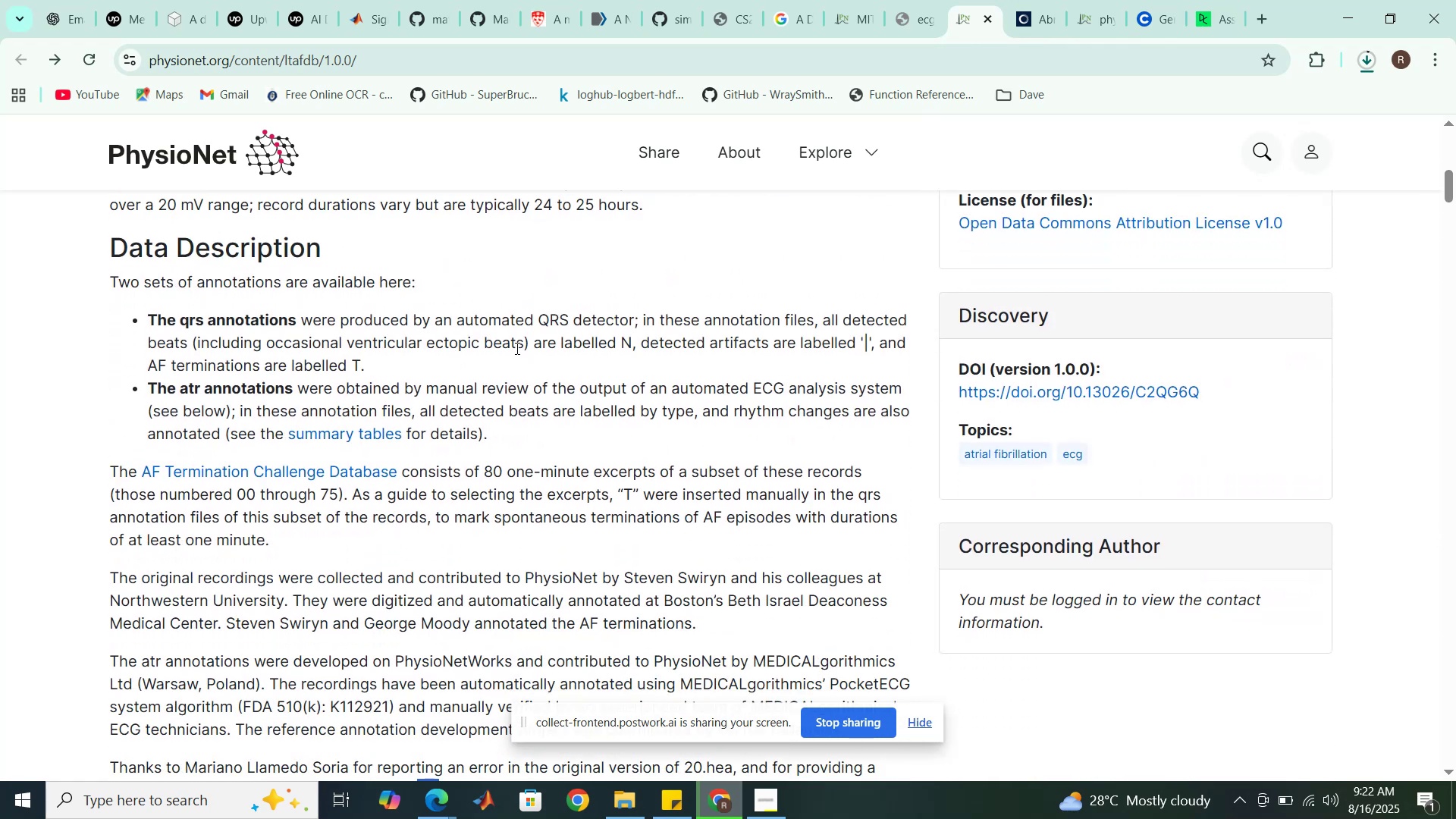 
wait(9.23)
 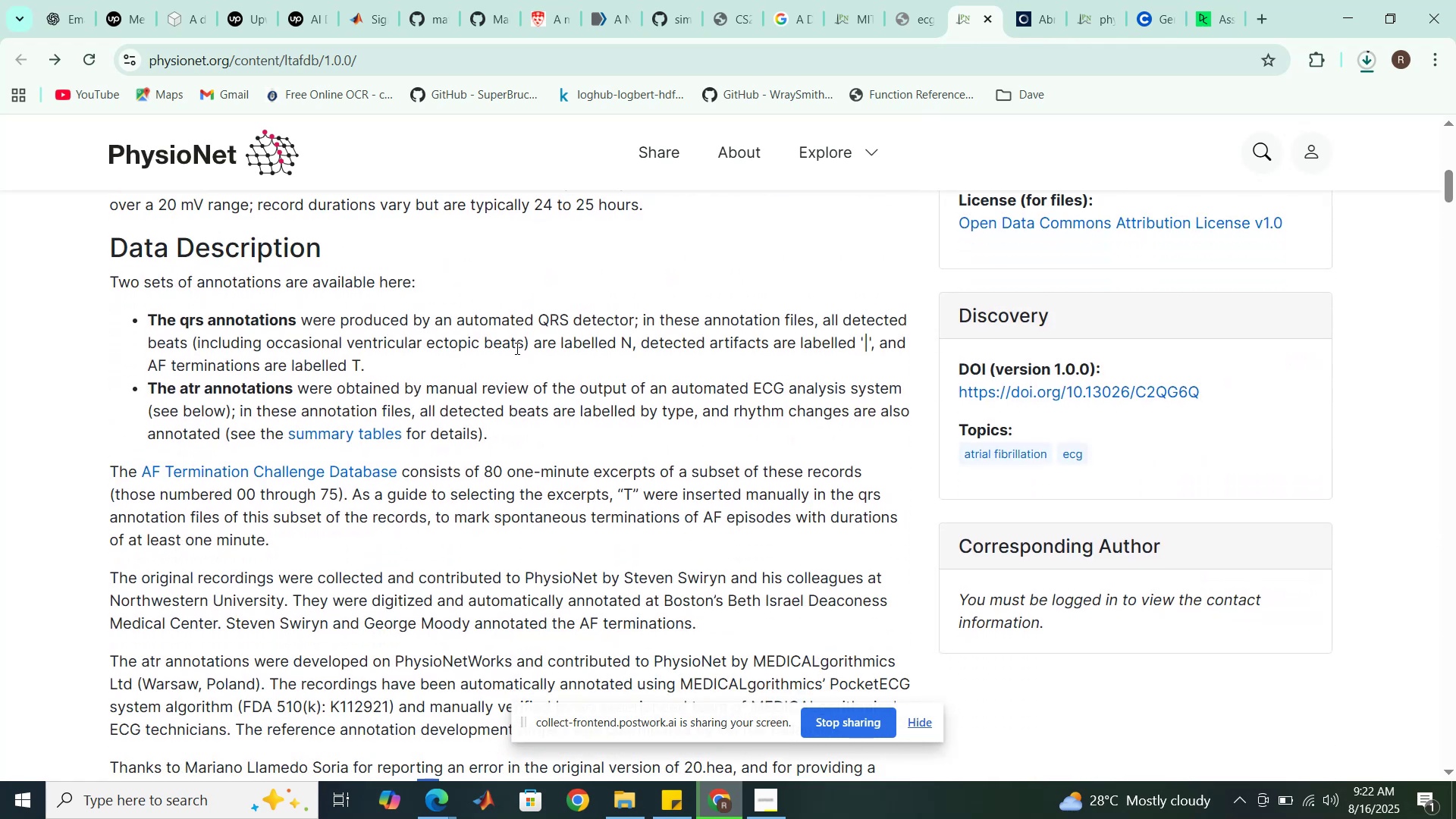 
left_click_drag(start_coordinate=[632, 340], to_coordinate=[532, 344])
 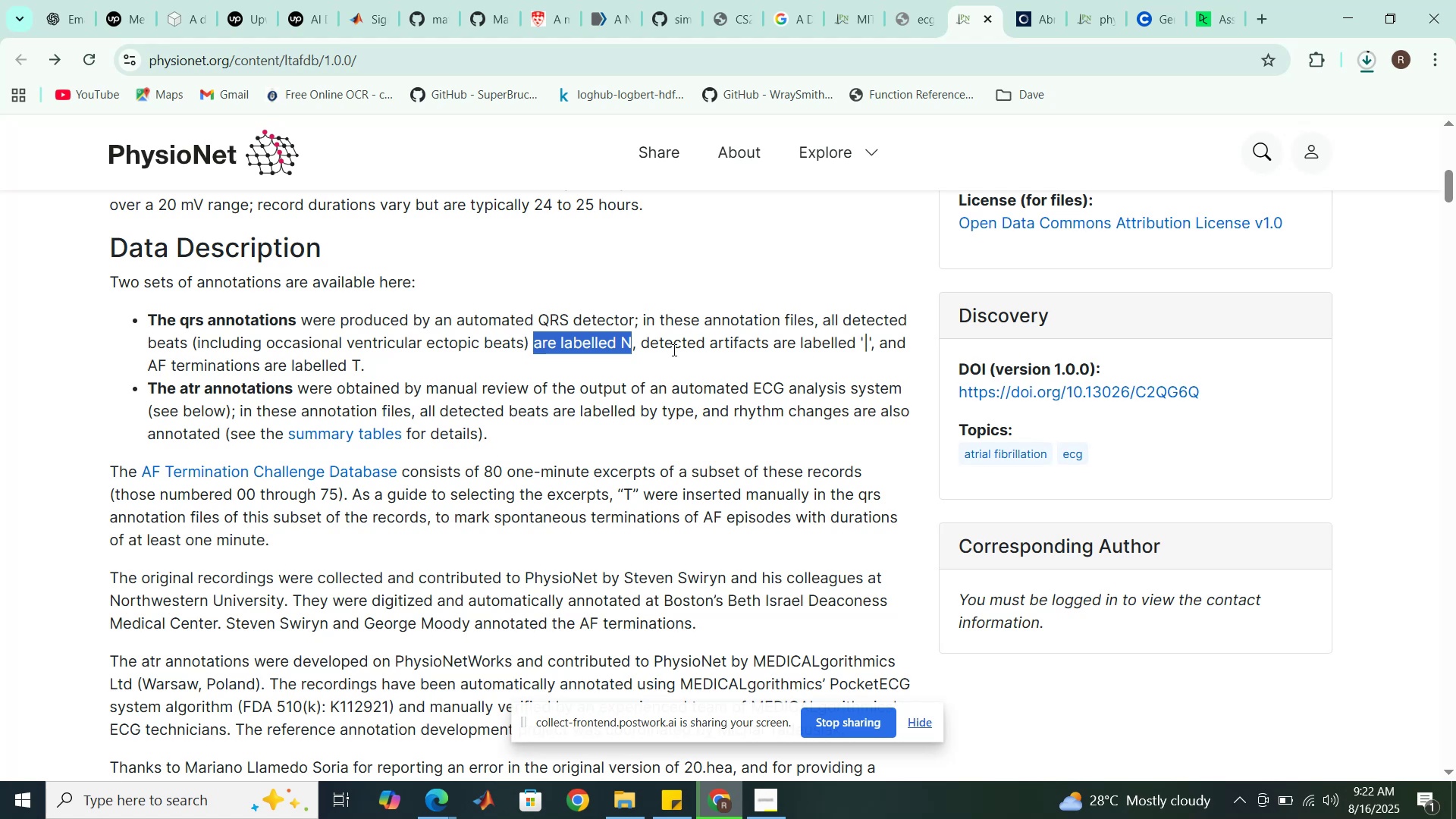 
wait(6.61)
 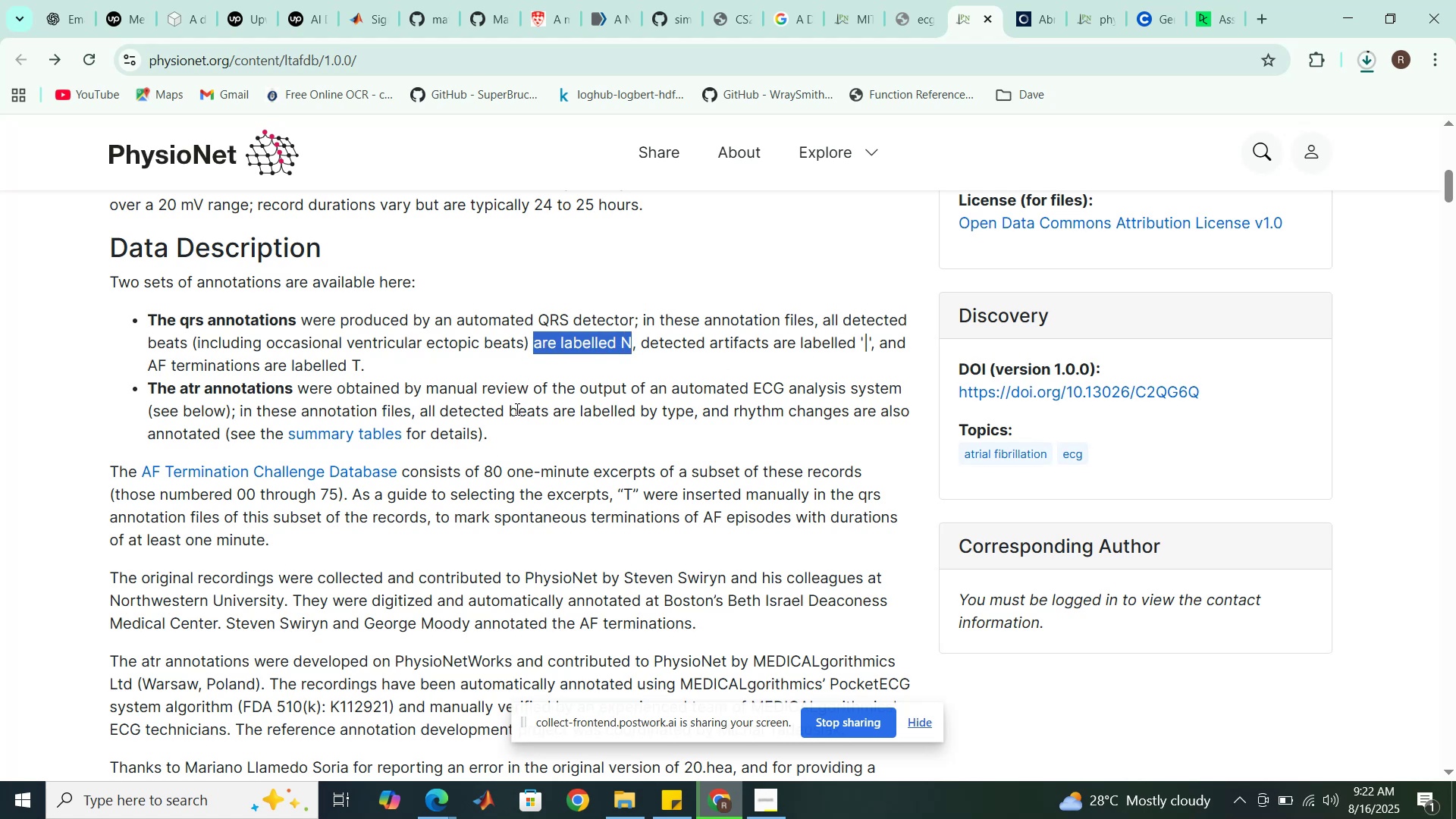 
mouse_move([1047, 1])
 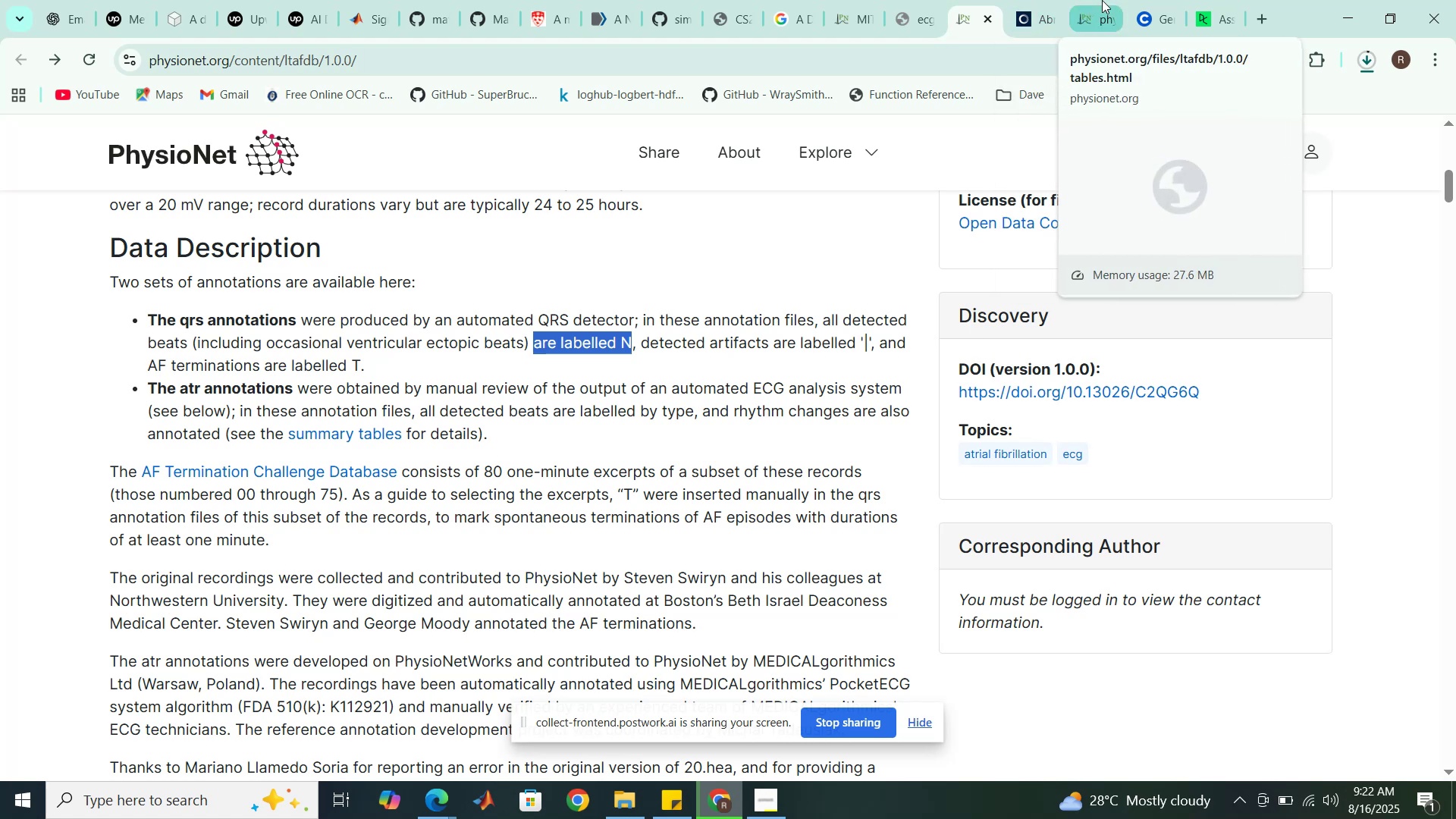 
left_click([1102, 0])
 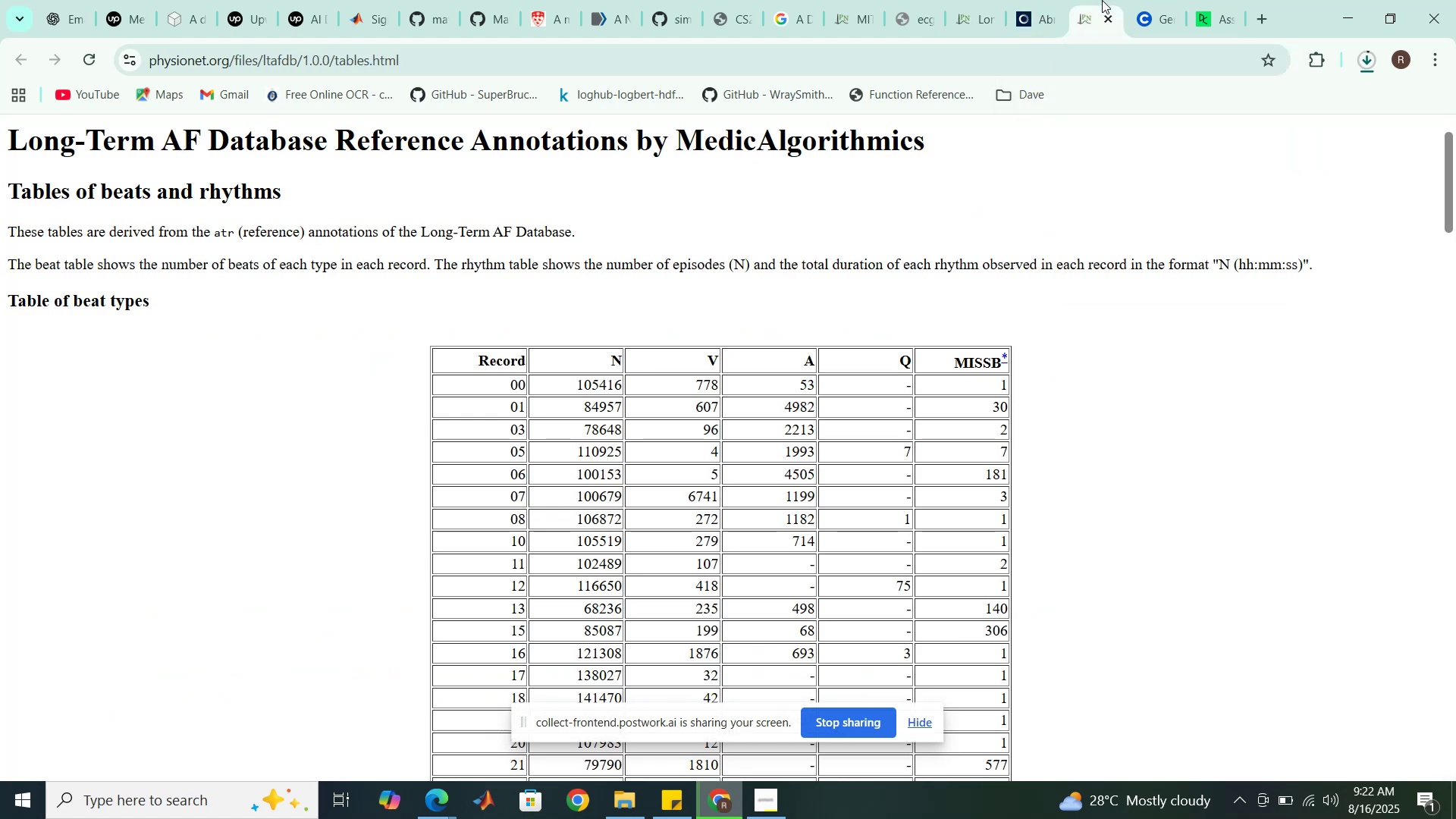 
left_click_drag(start_coordinate=[1102, 0], to_coordinate=[1033, 0])
 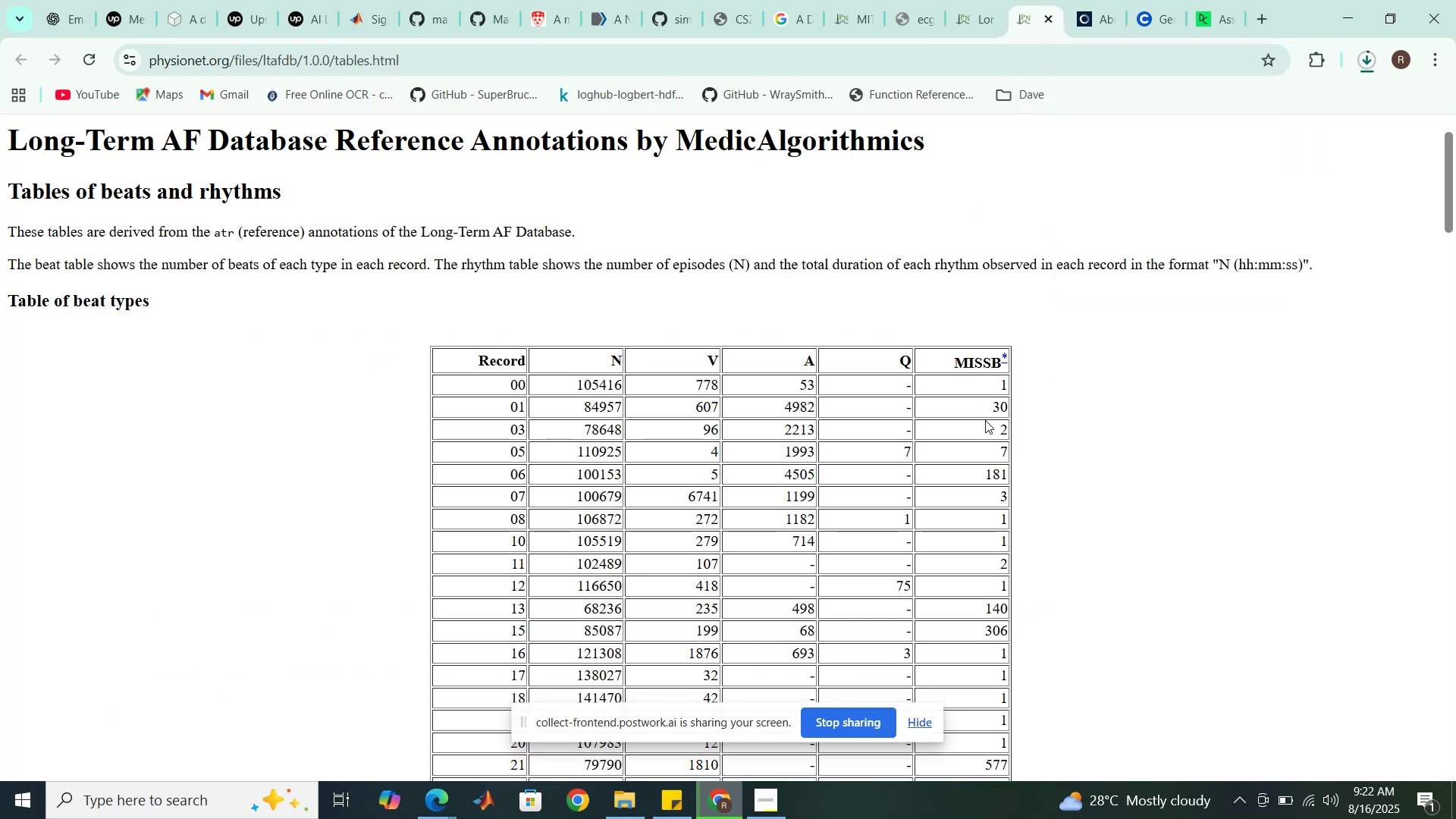 
scroll: coordinate [981, 432], scroll_direction: down, amount: 19.0
 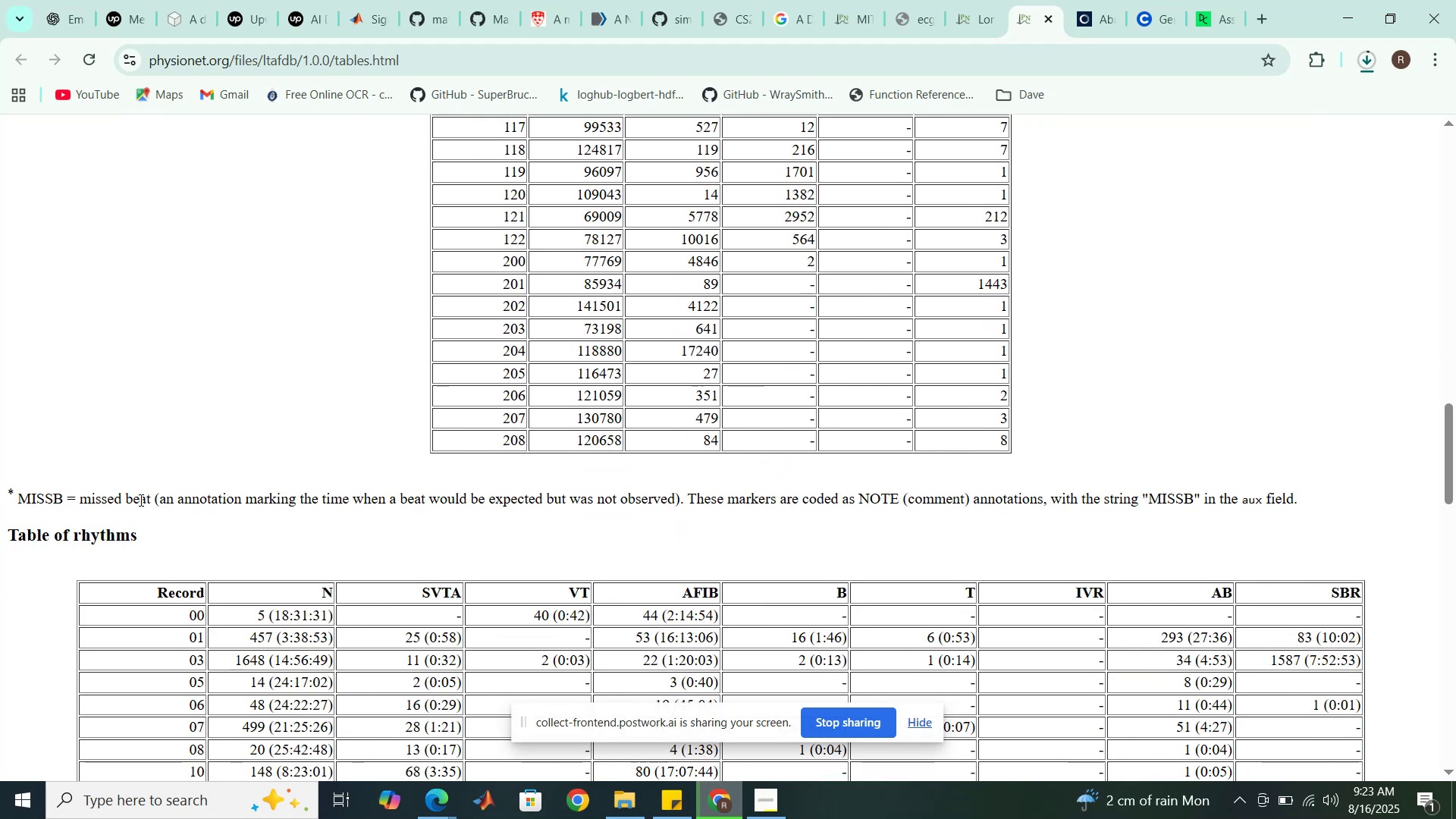 
left_click_drag(start_coordinate=[162, 499], to_coordinate=[674, 499])
 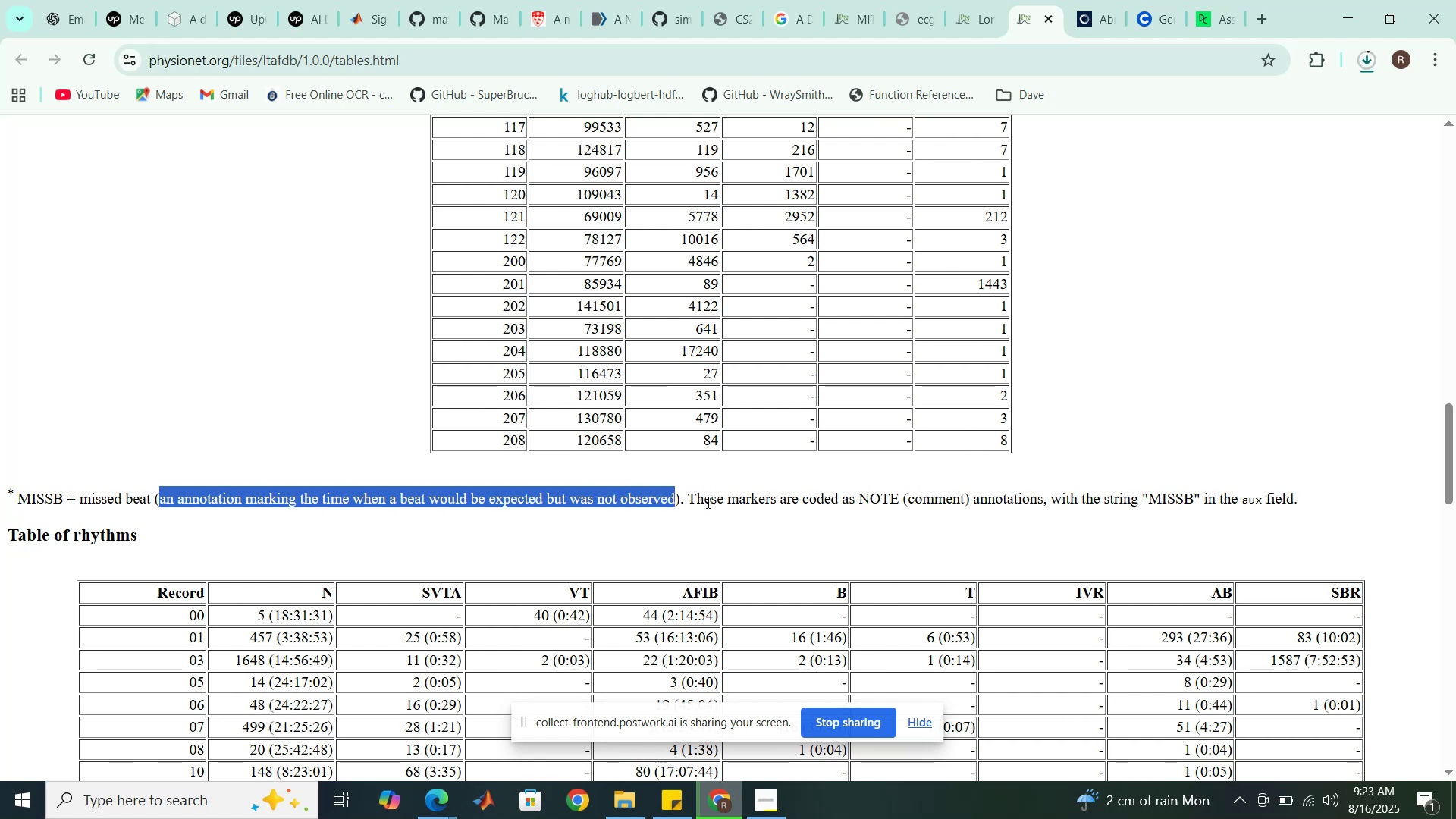 
left_click_drag(start_coordinate=[708, 497], to_coordinate=[901, 500])
 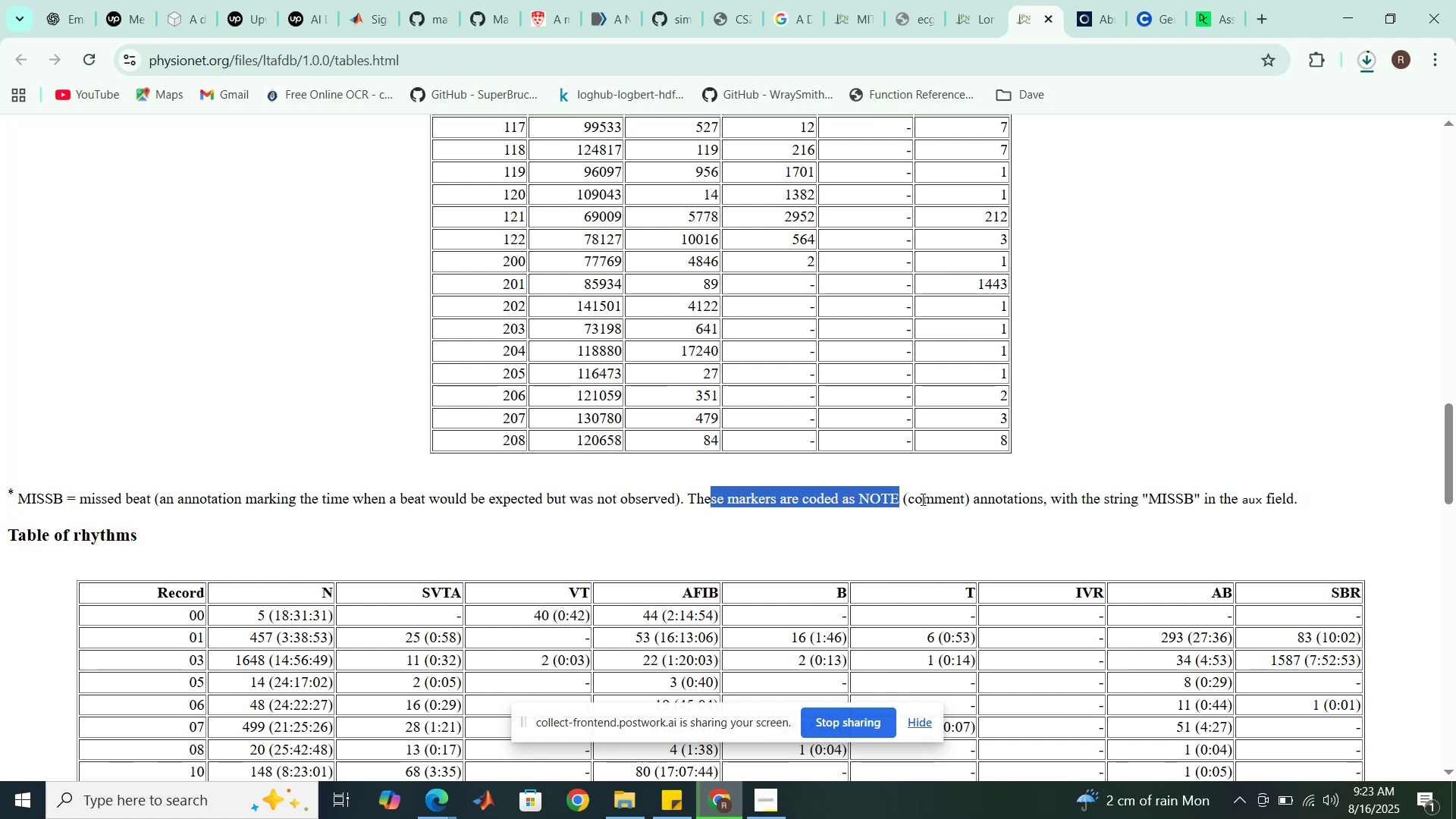 
left_click_drag(start_coordinate=[922, 499], to_coordinate=[948, 500])
 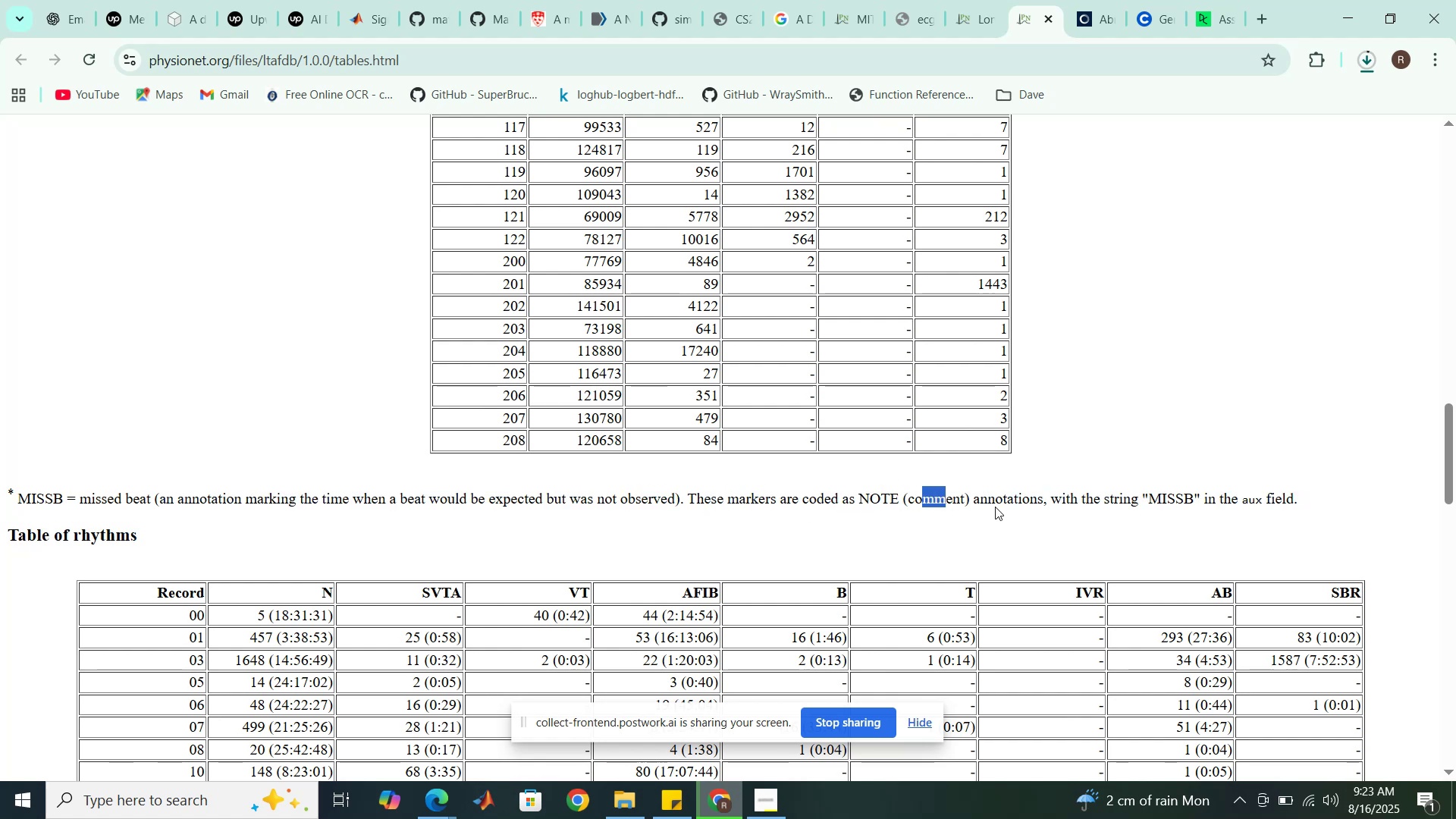 
left_click_drag(start_coordinate=[1006, 500], to_coordinate=[1023, 500])
 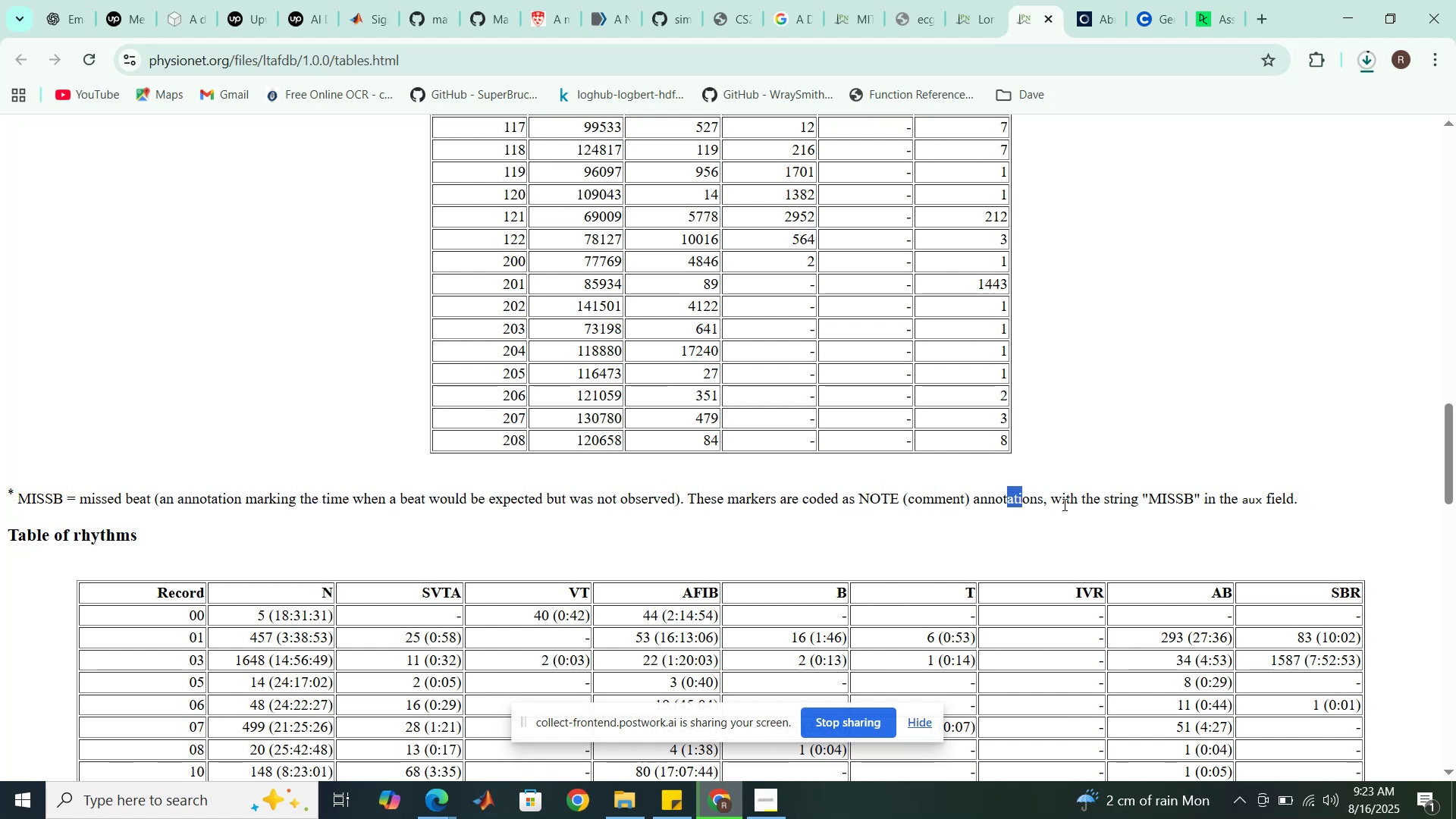 
left_click_drag(start_coordinate=[1072, 504], to_coordinate=[1275, 494])
 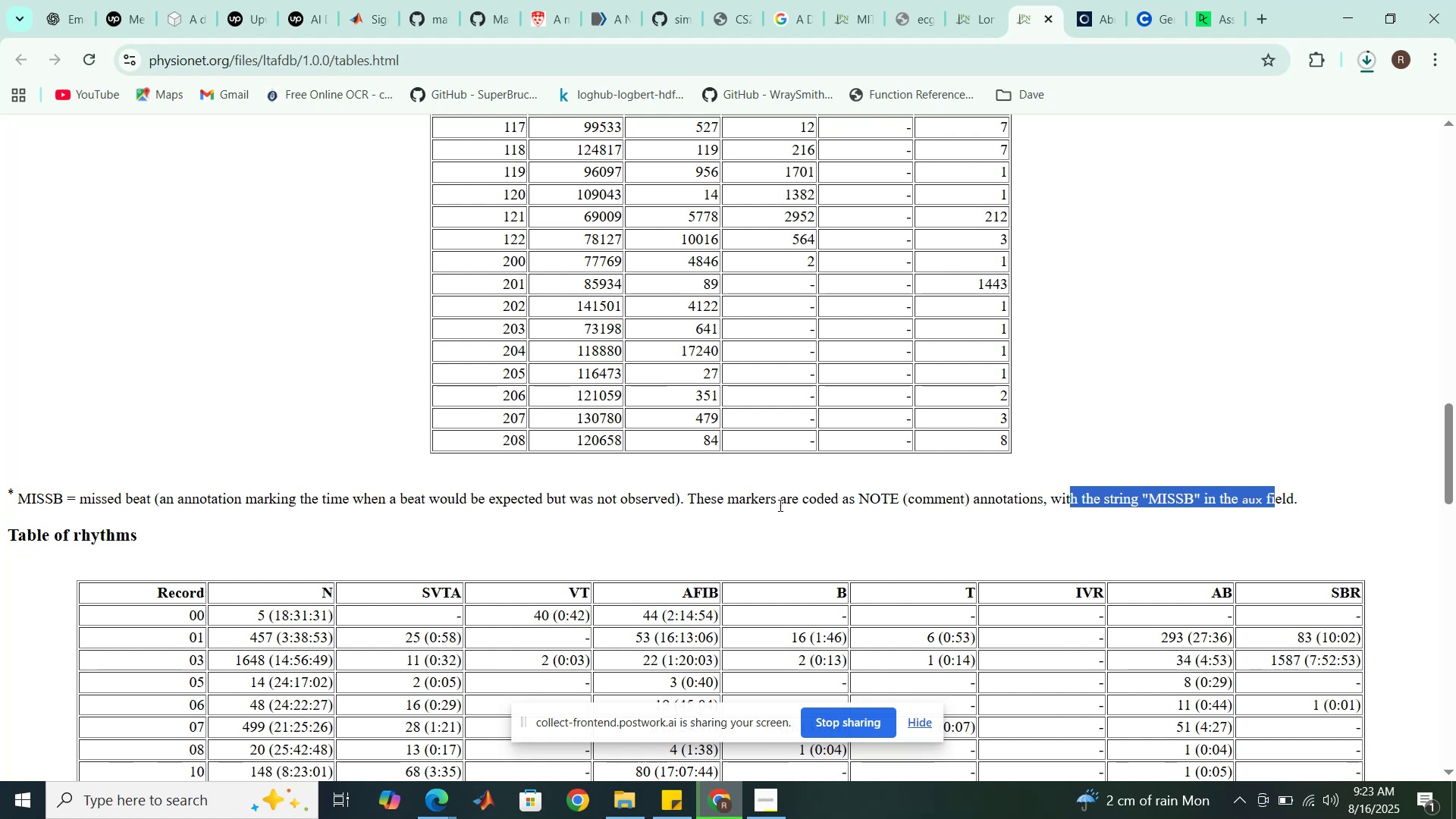 
scroll: coordinate [739, 500], scroll_direction: down, amount: 1.0
 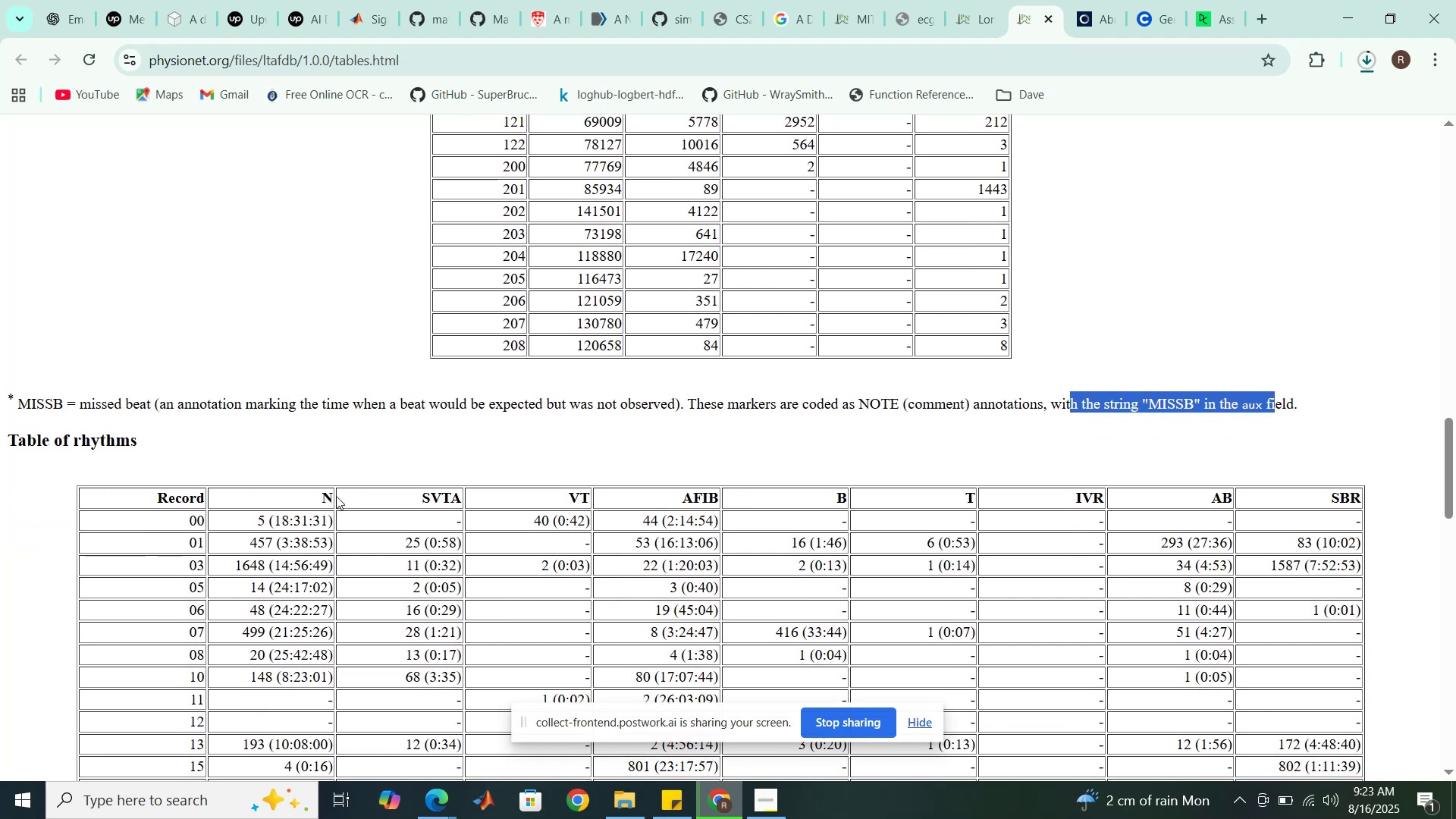 
wait(11.16)
 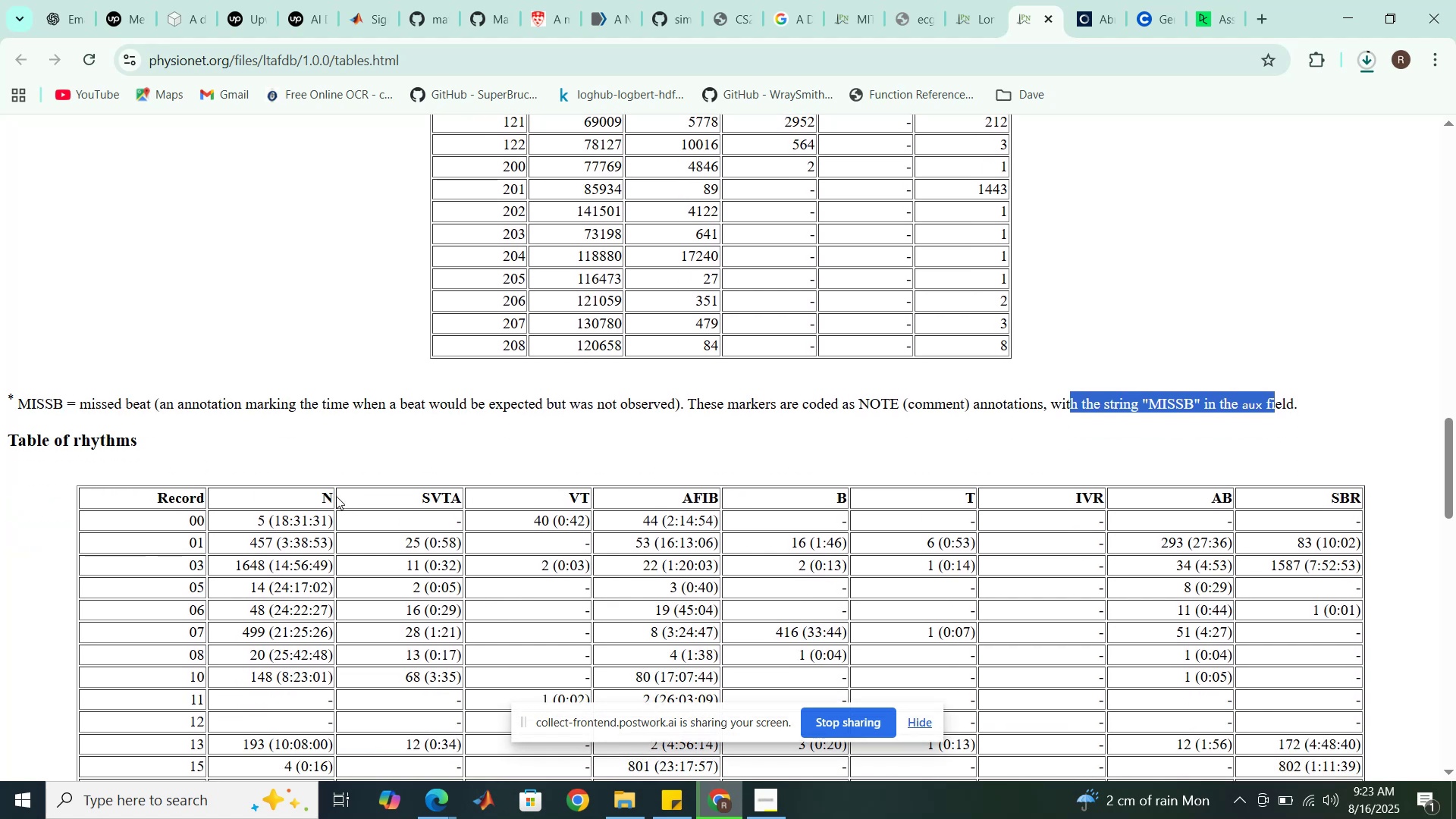 
scroll: coordinate [361, 507], scroll_direction: up, amount: 22.0
 